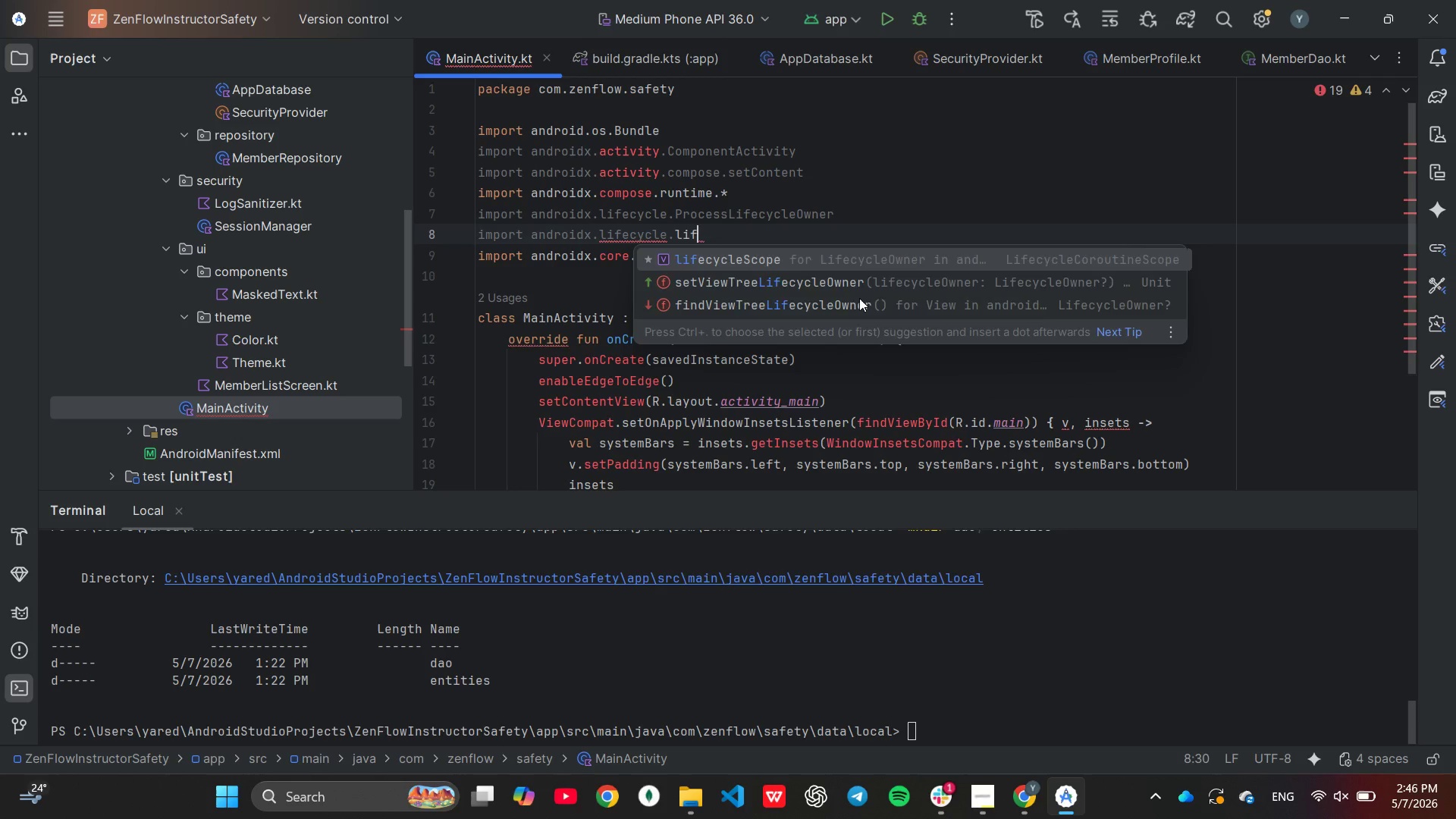 
key(Enter)
 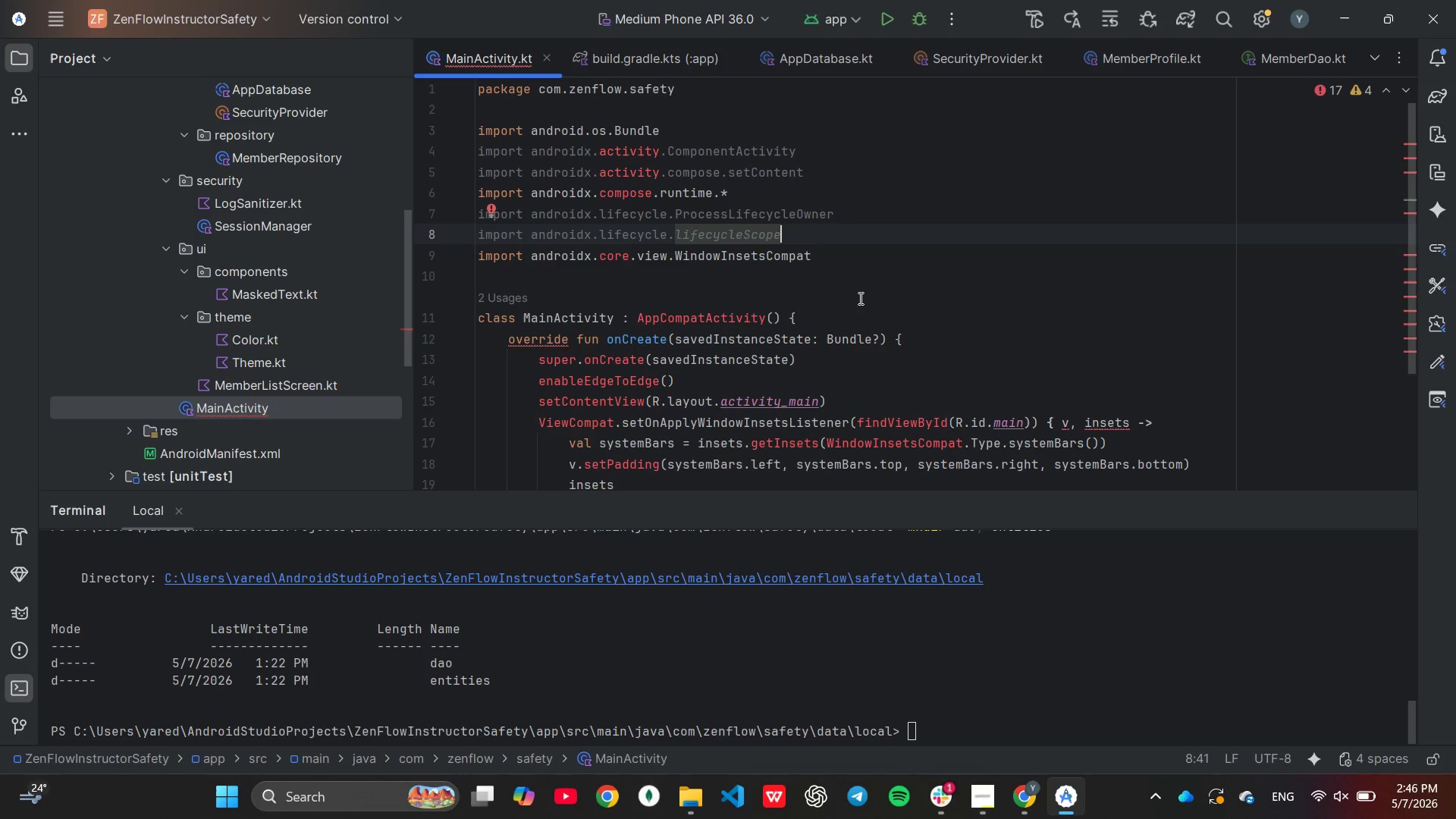 
wait(21.94)
 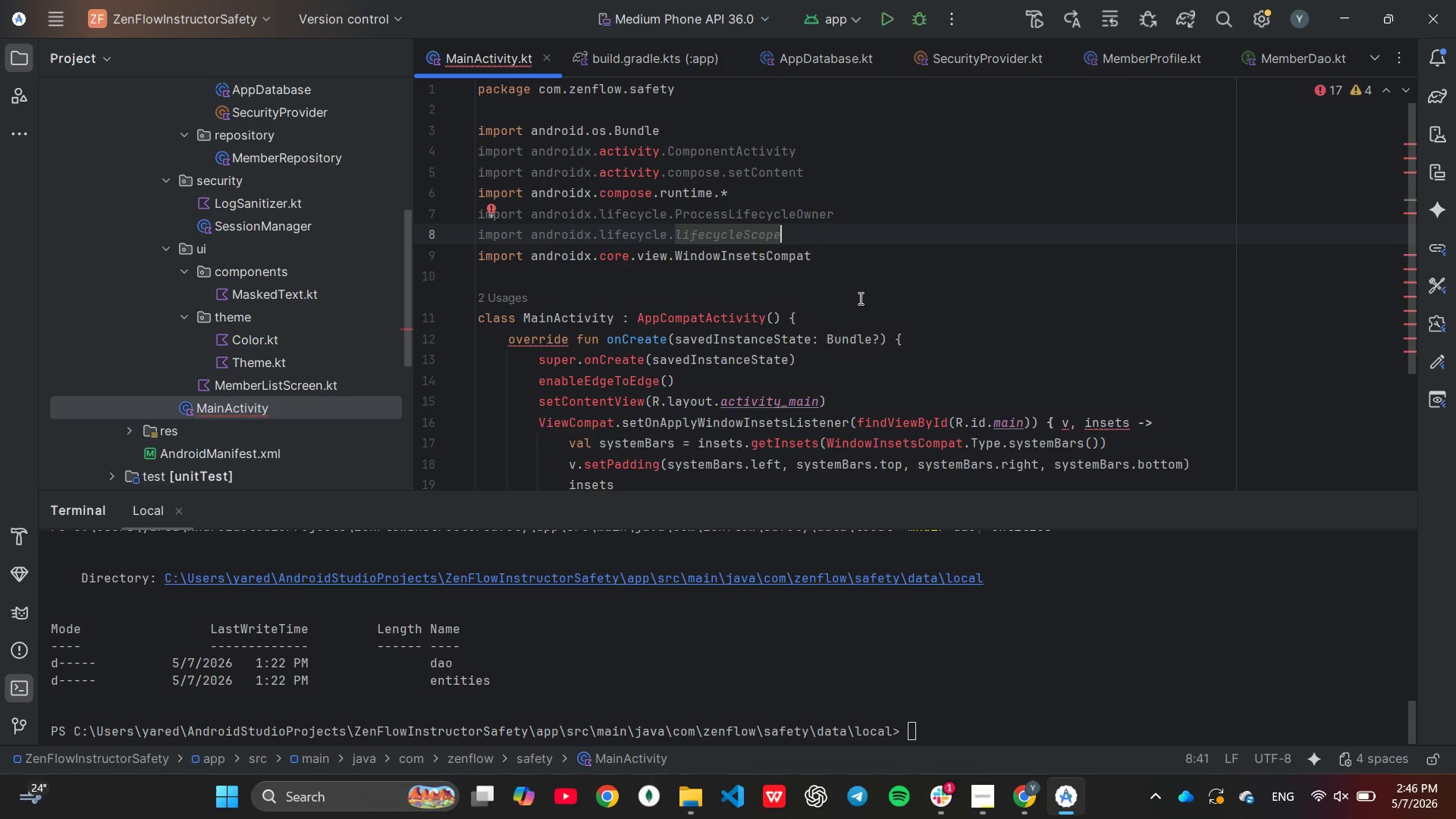 
key(ArrowDown)
 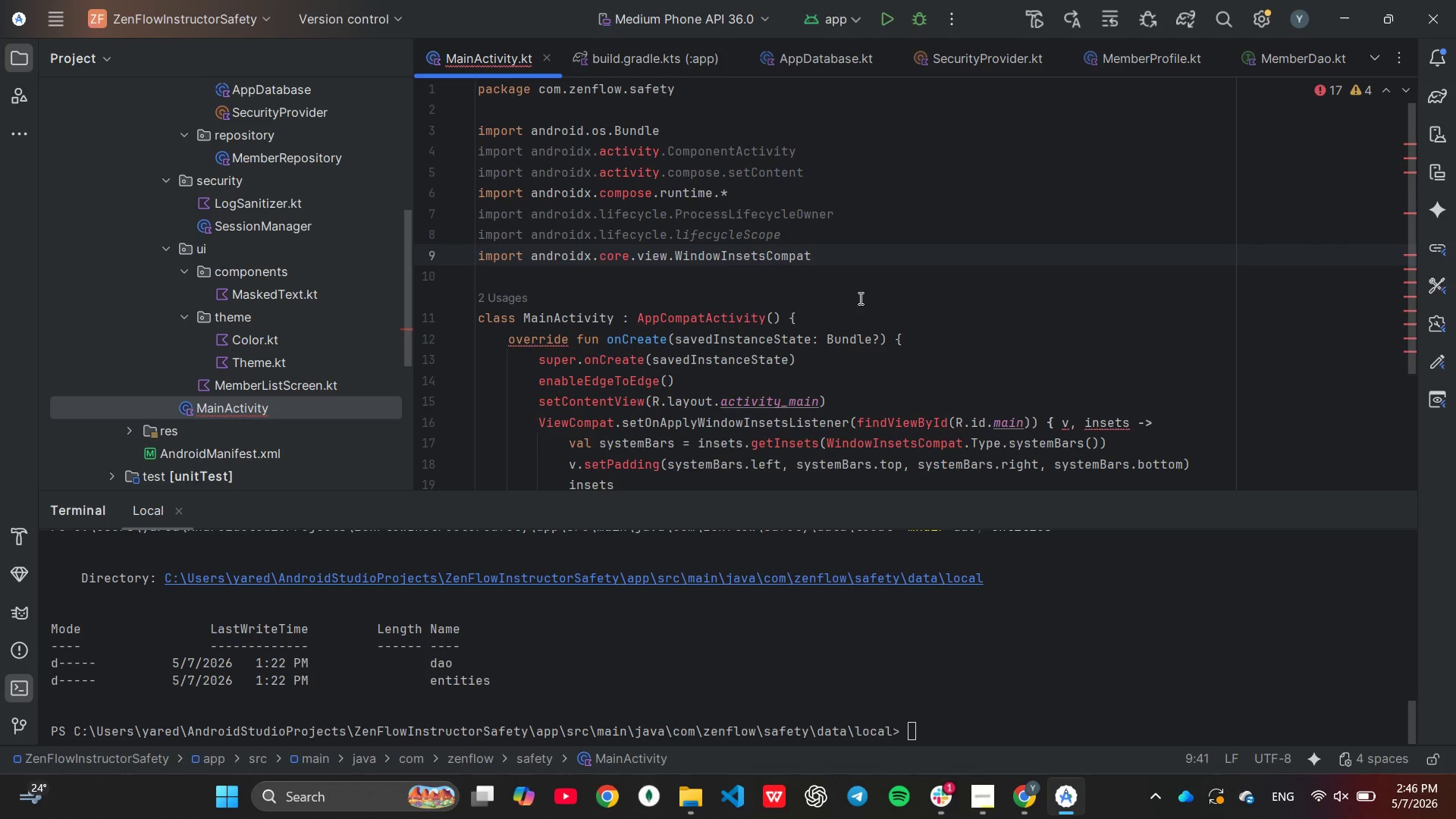 
key(ArrowRight)
 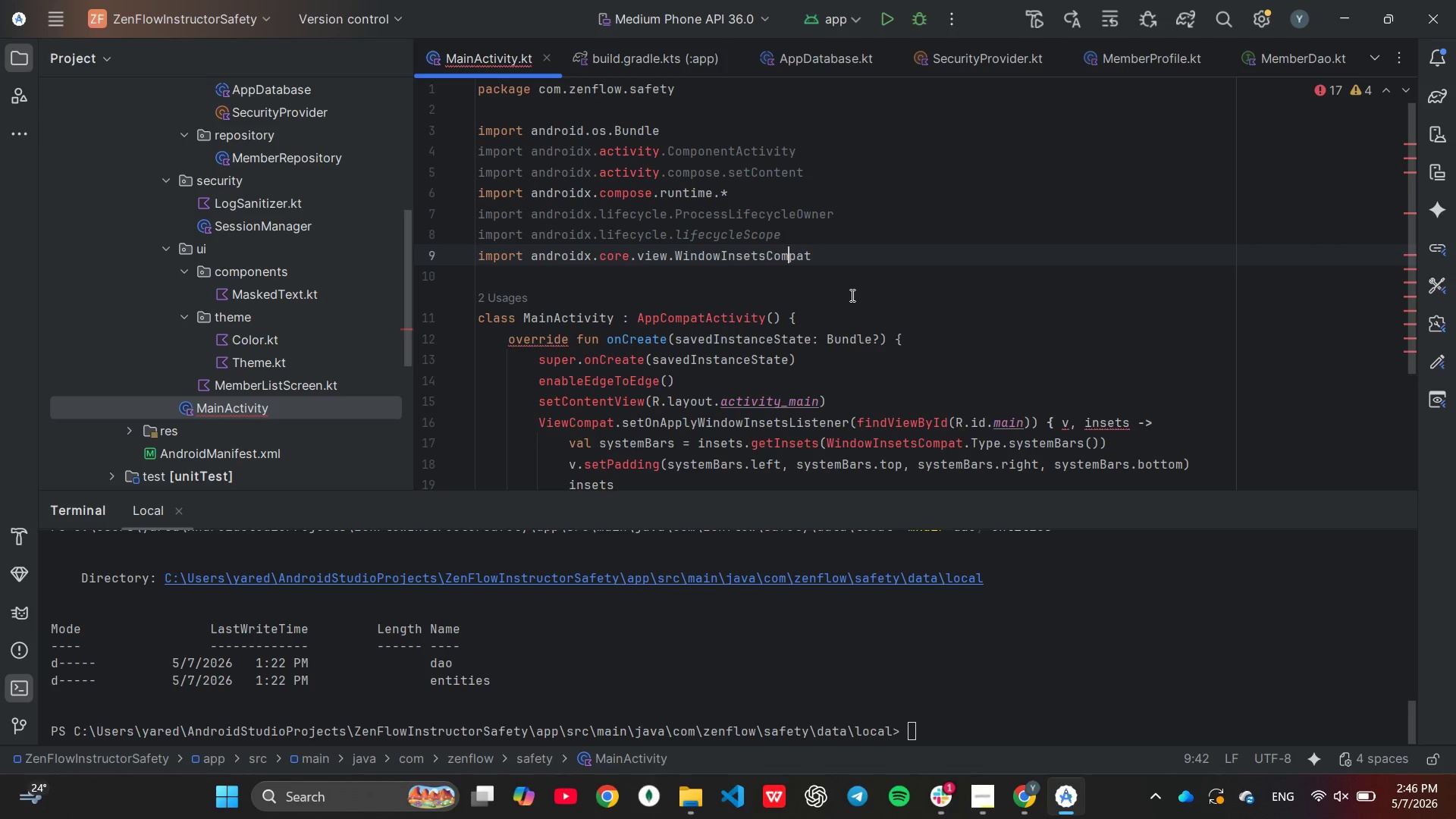 
key(ArrowRight)
 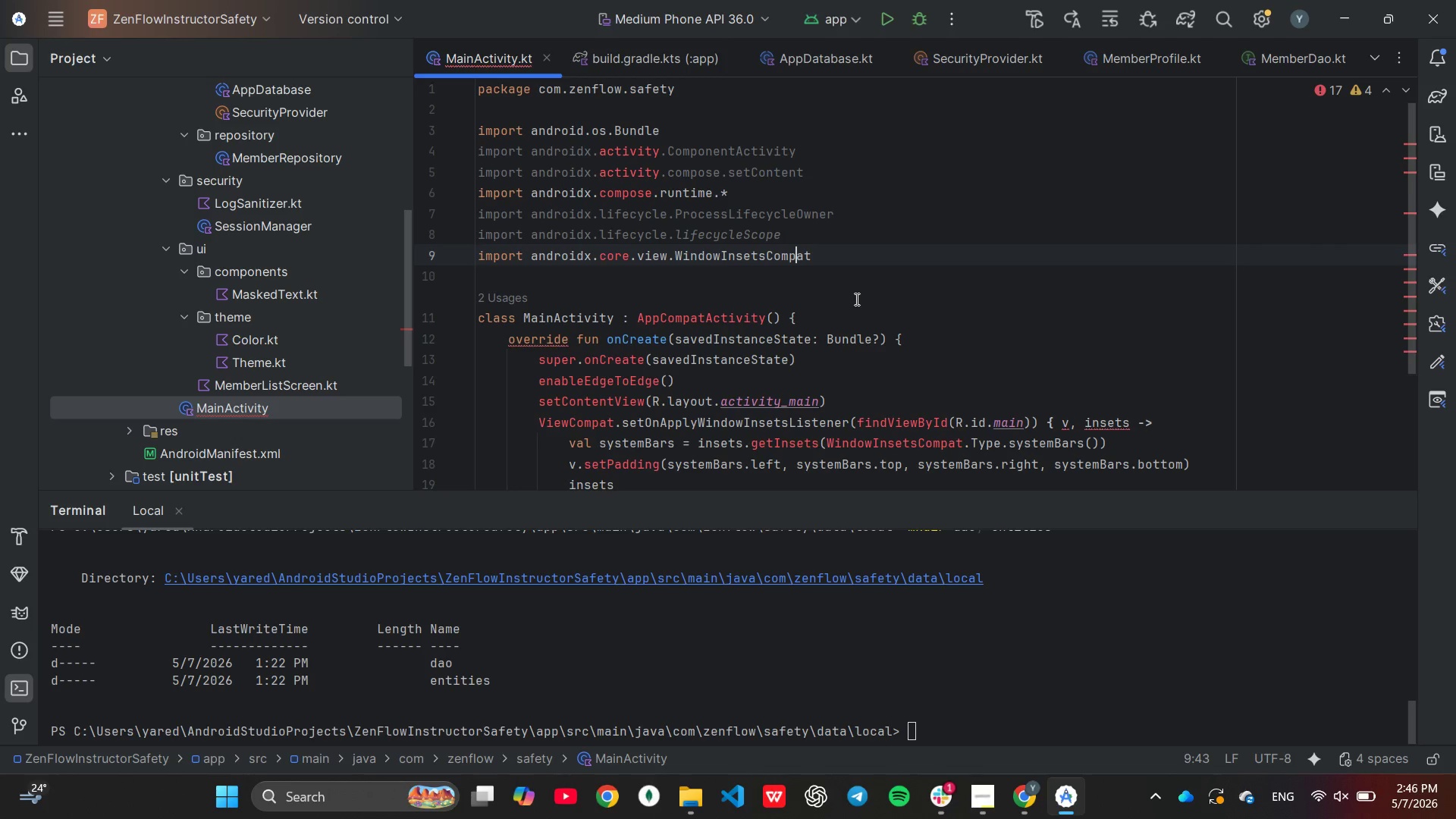 
key(ArrowRight)
 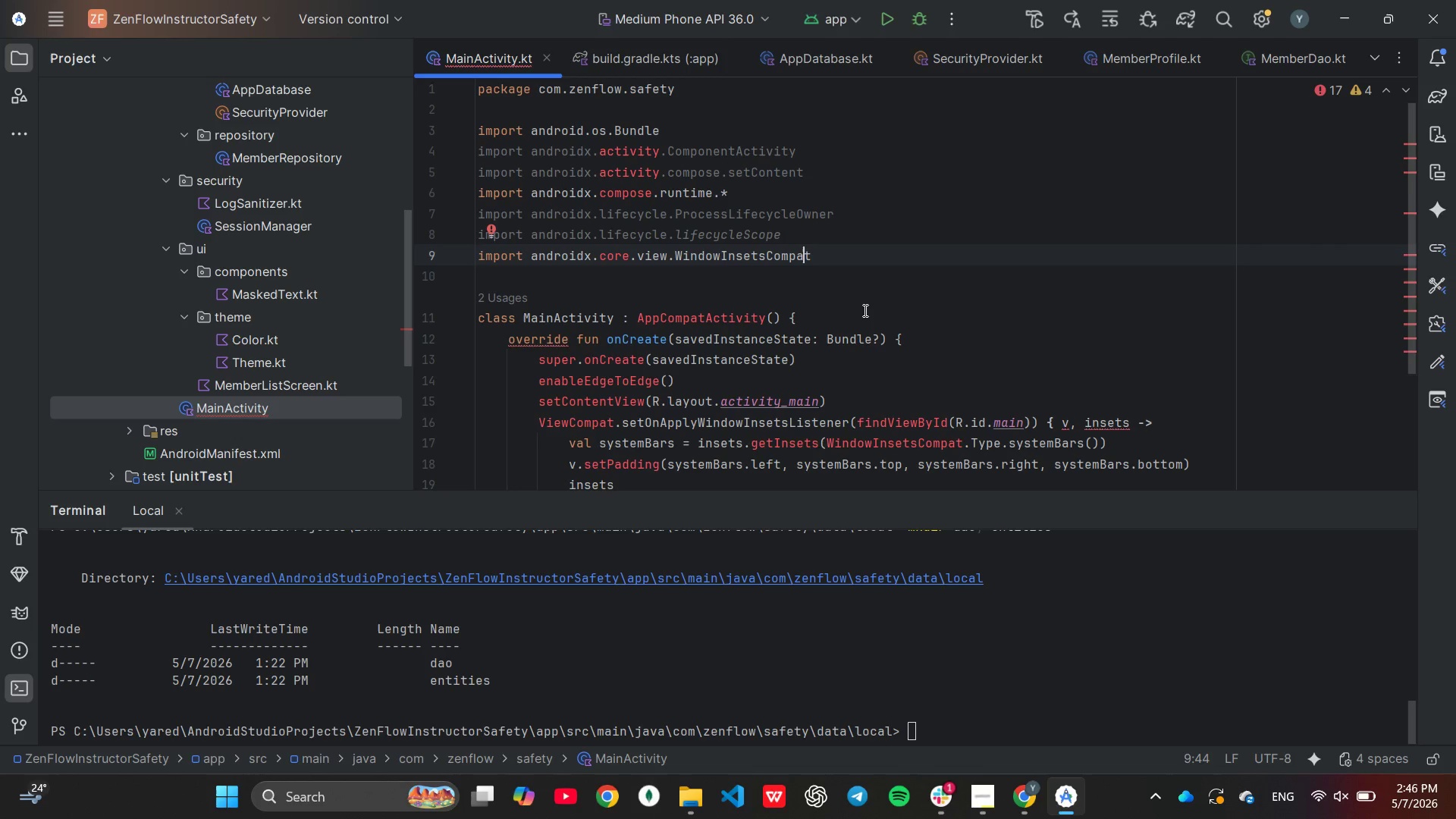 
hold_key(key=Backspace, duration=1.02)
 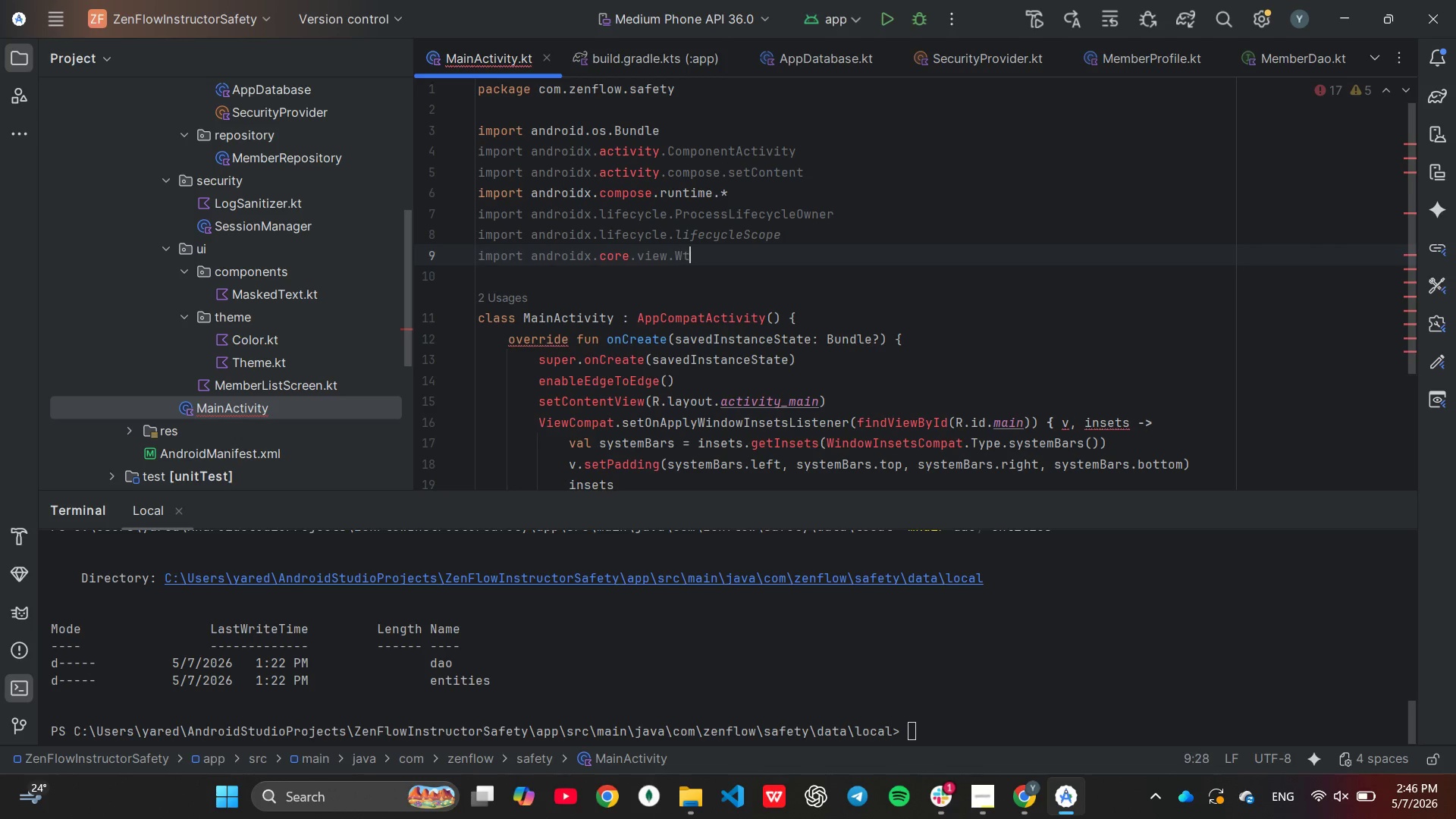 
key(ArrowRight)
 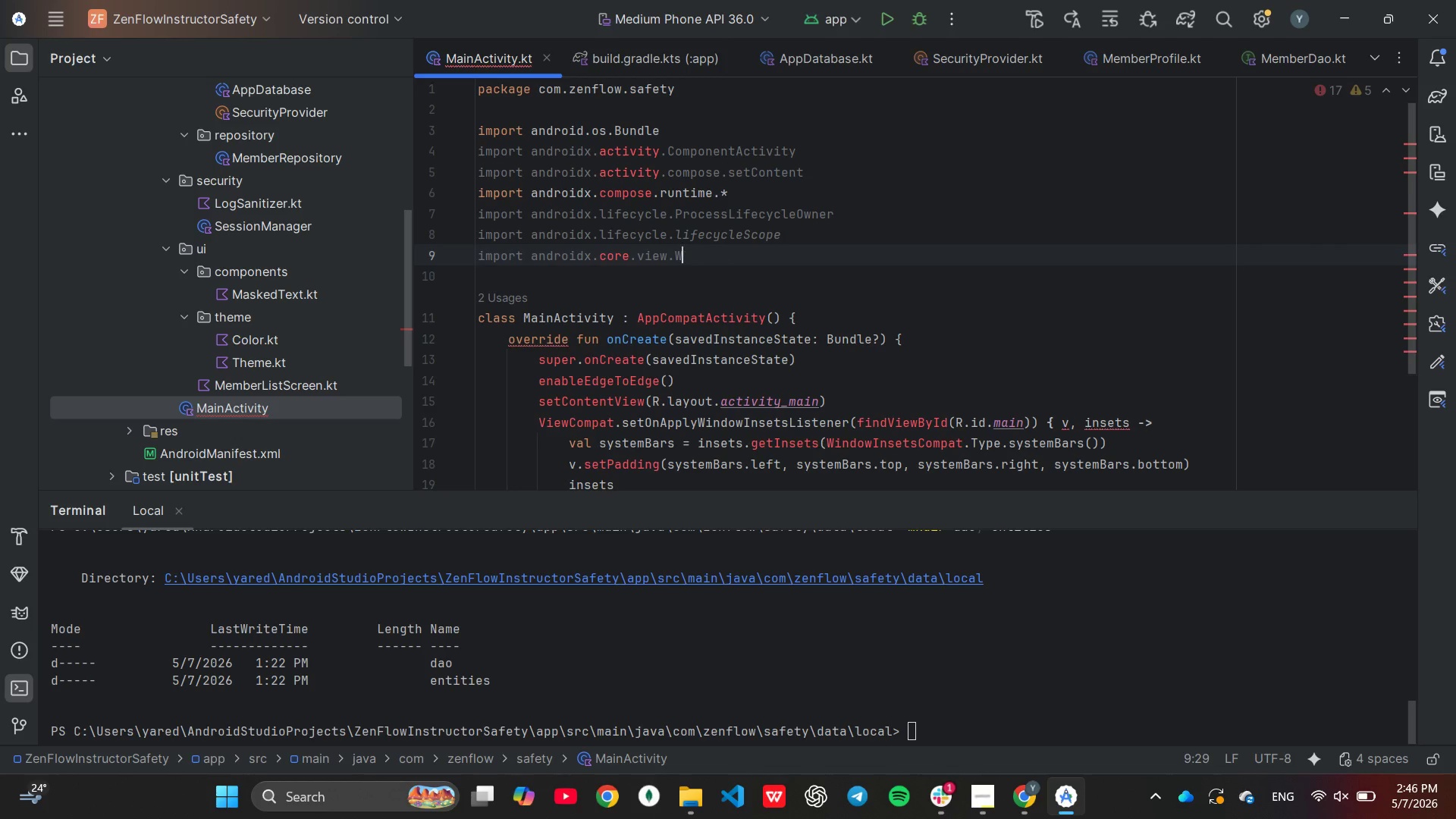 
hold_key(key=Backspace, duration=1.12)
 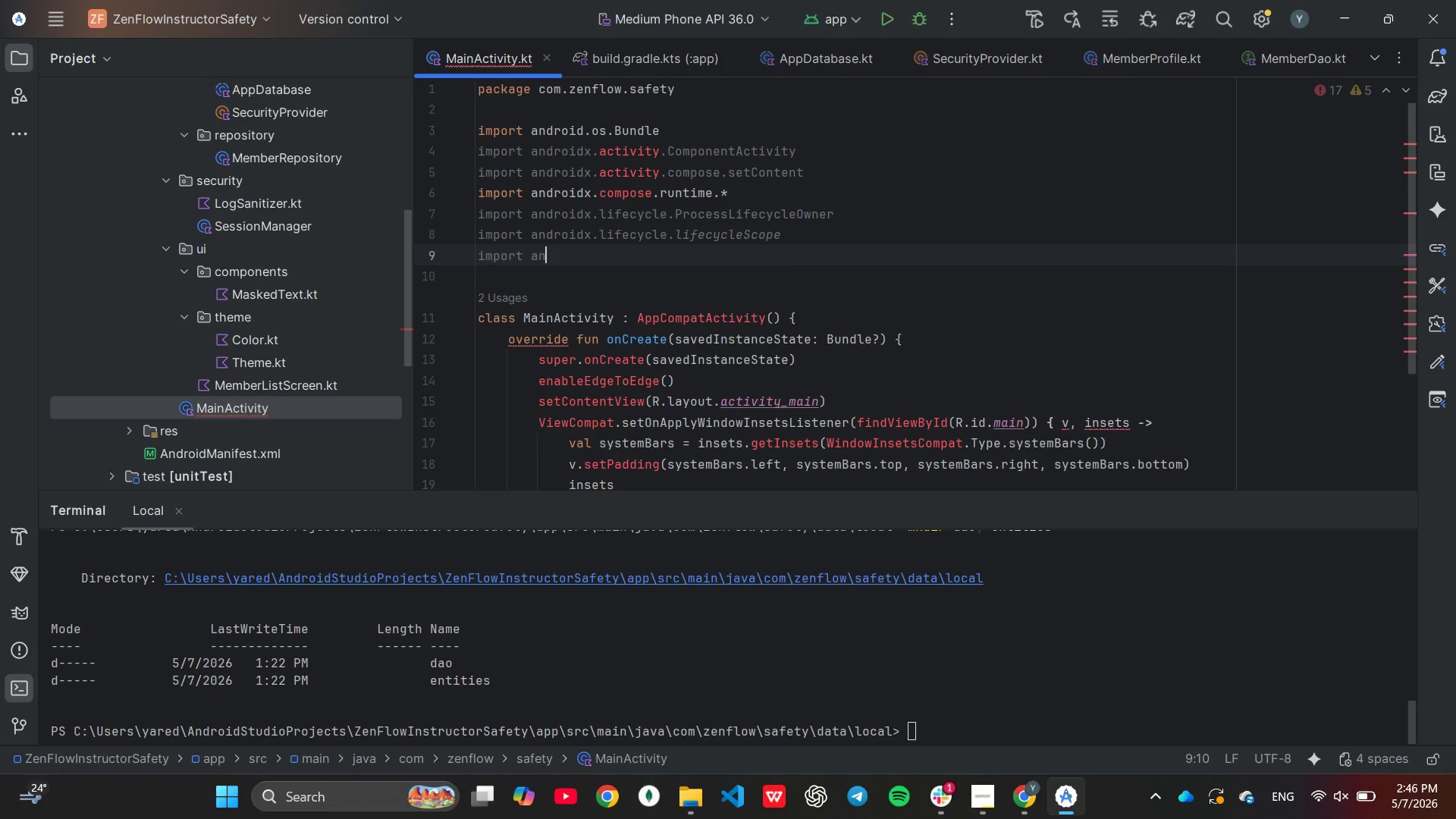 
key(Backspace)
key(Backspace)
type(com)
 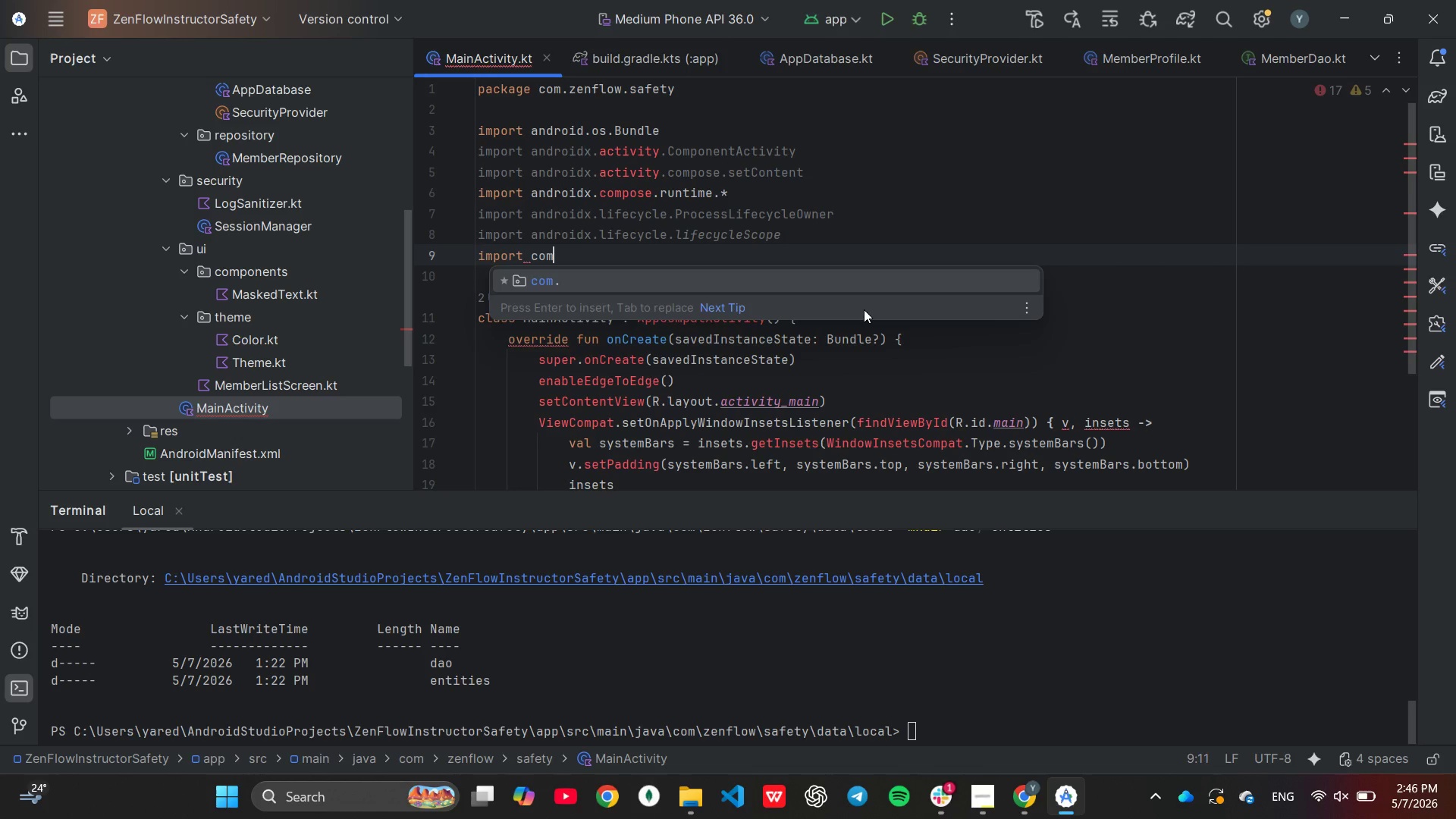 
key(Enter)
 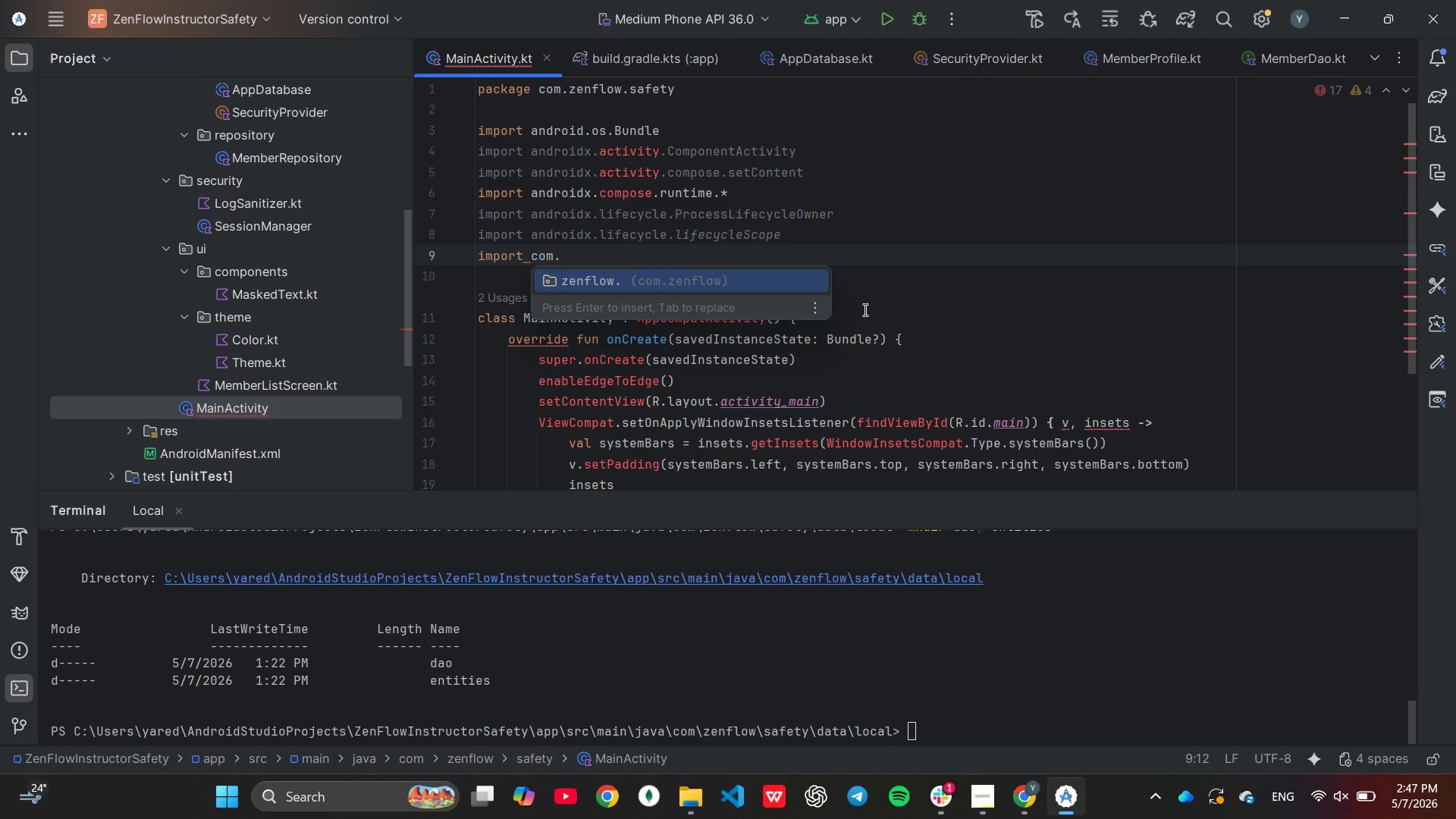 
key(Enter)
 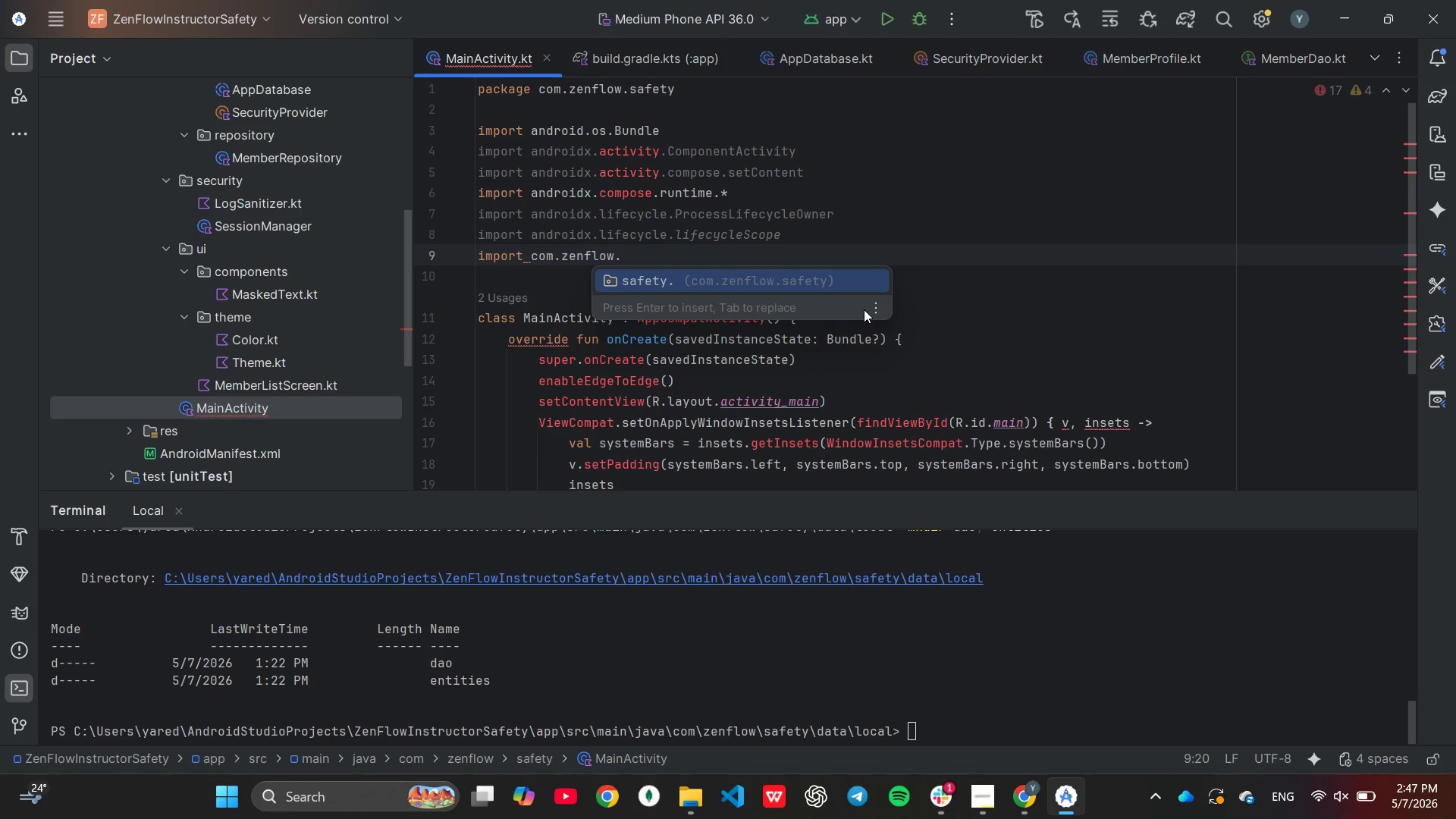 
key(Enter)
 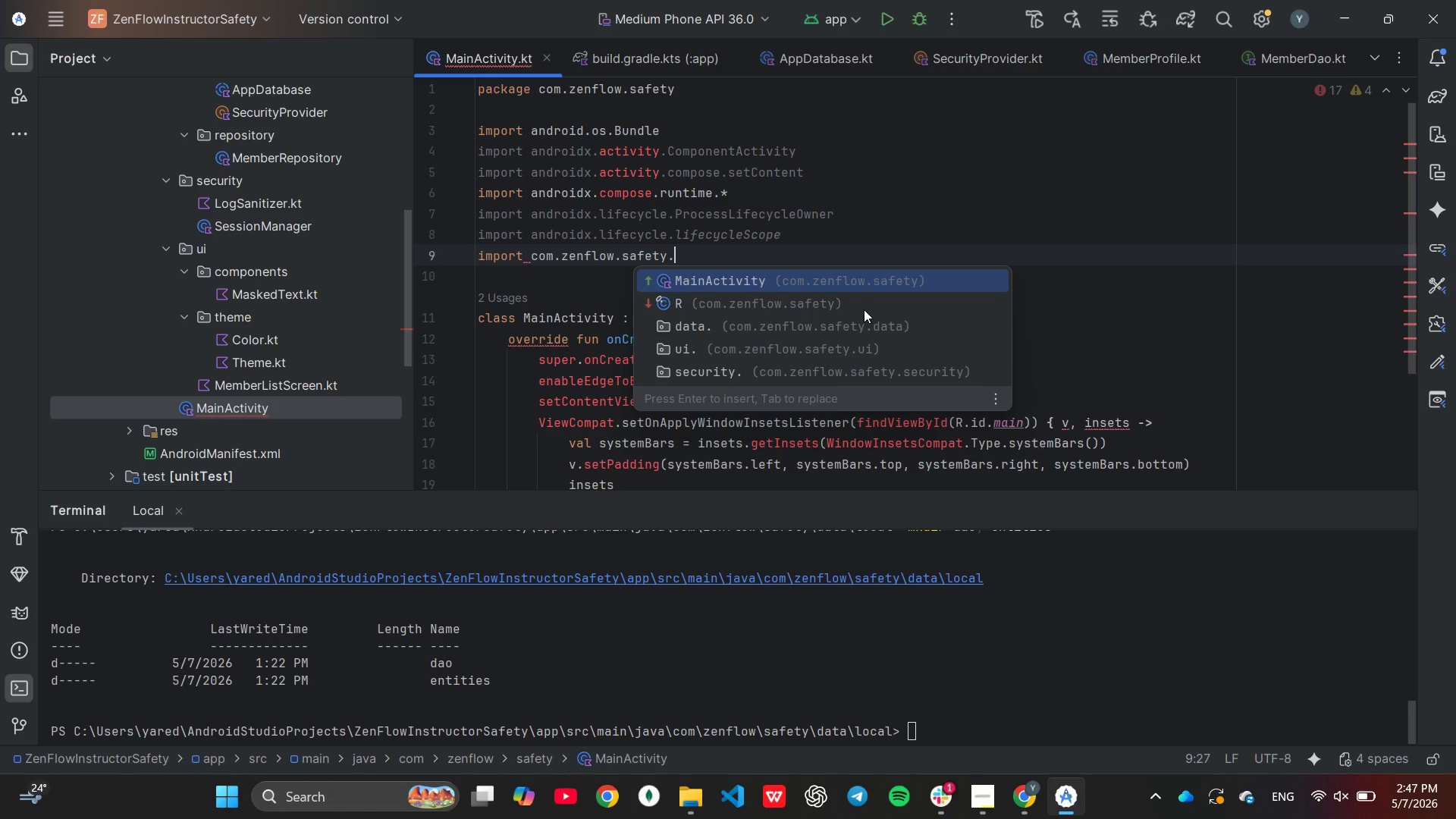 
key(ArrowDown)
 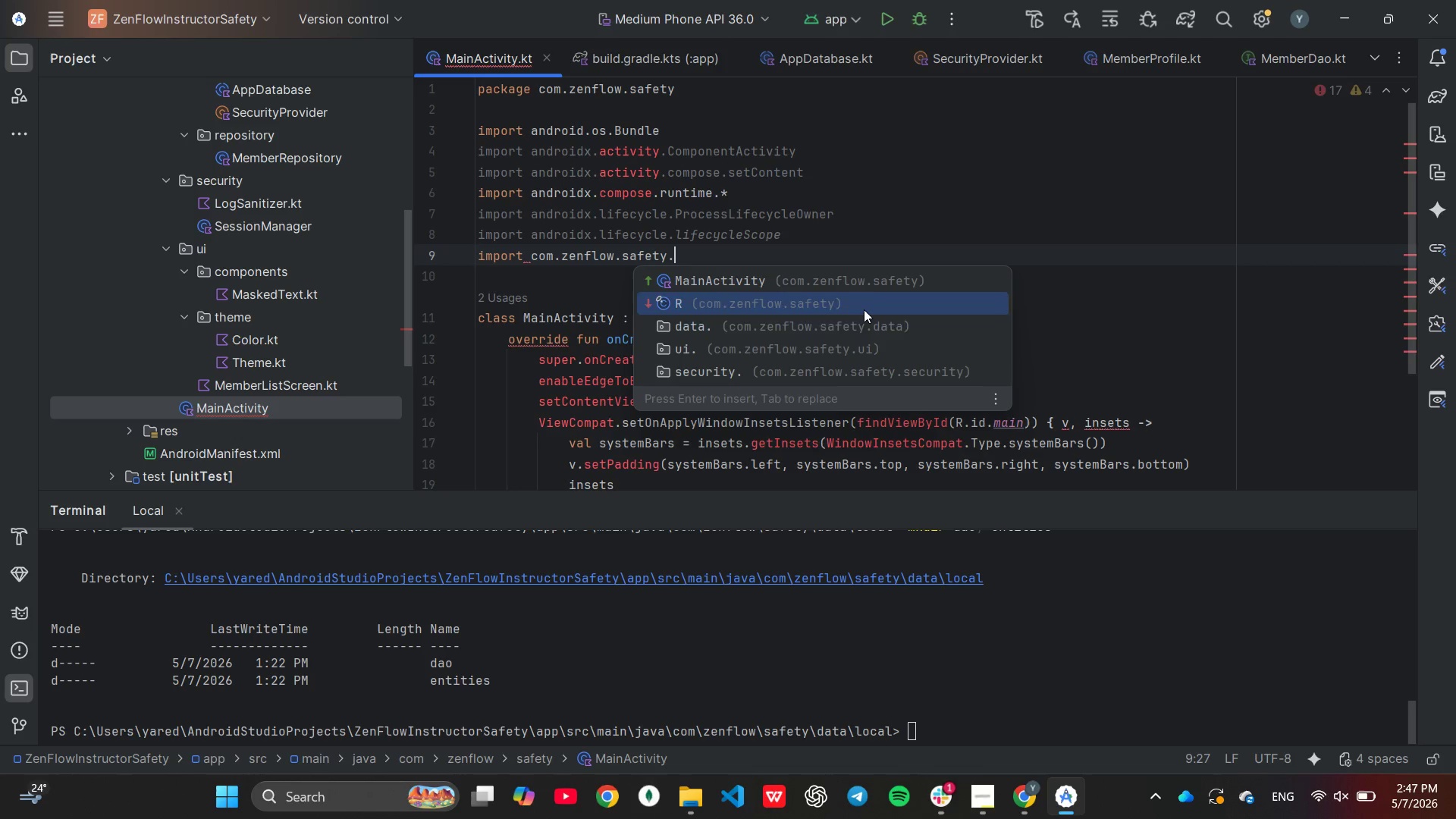 
key(ArrowDown)
 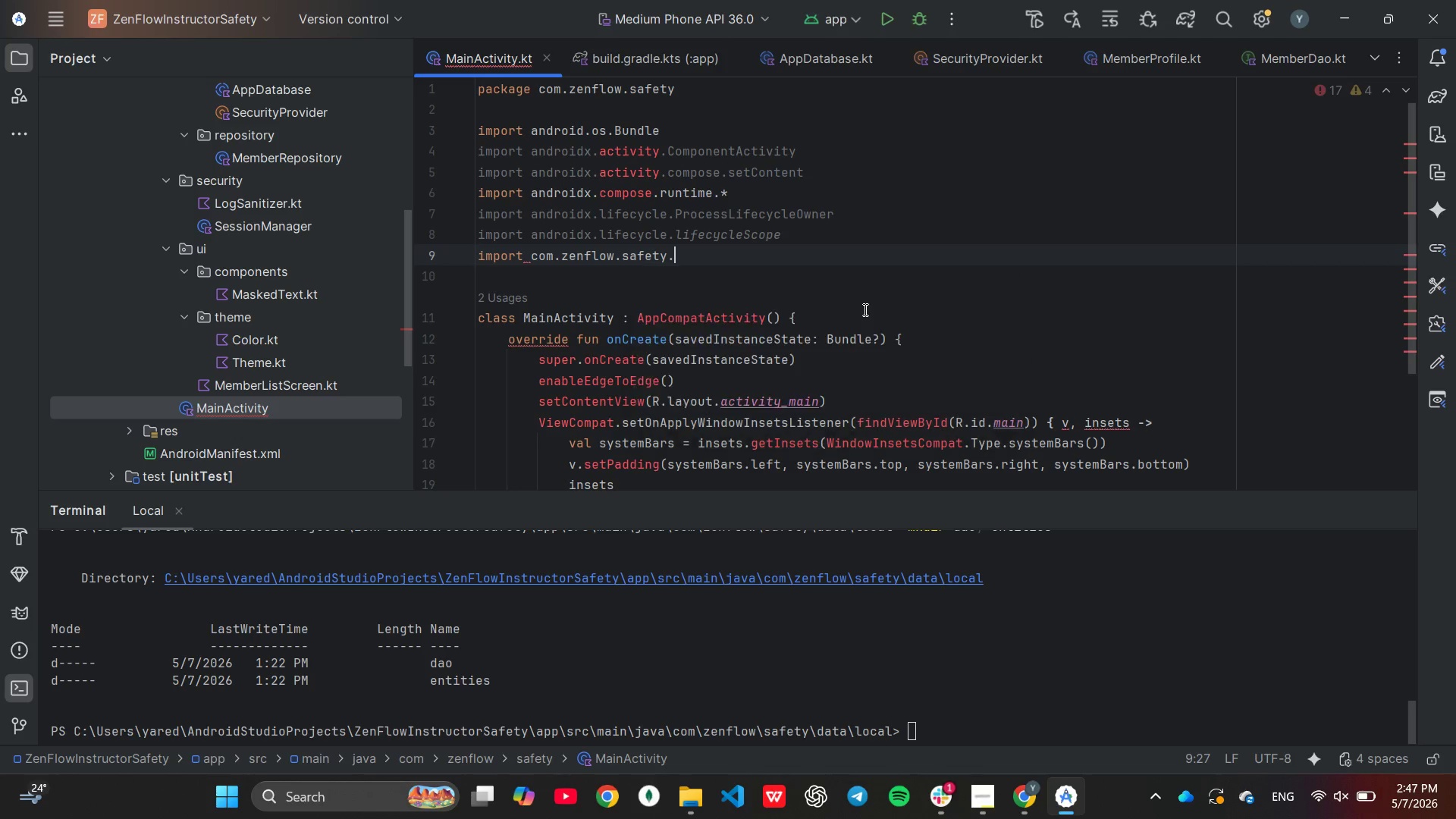 
key(Enter)
 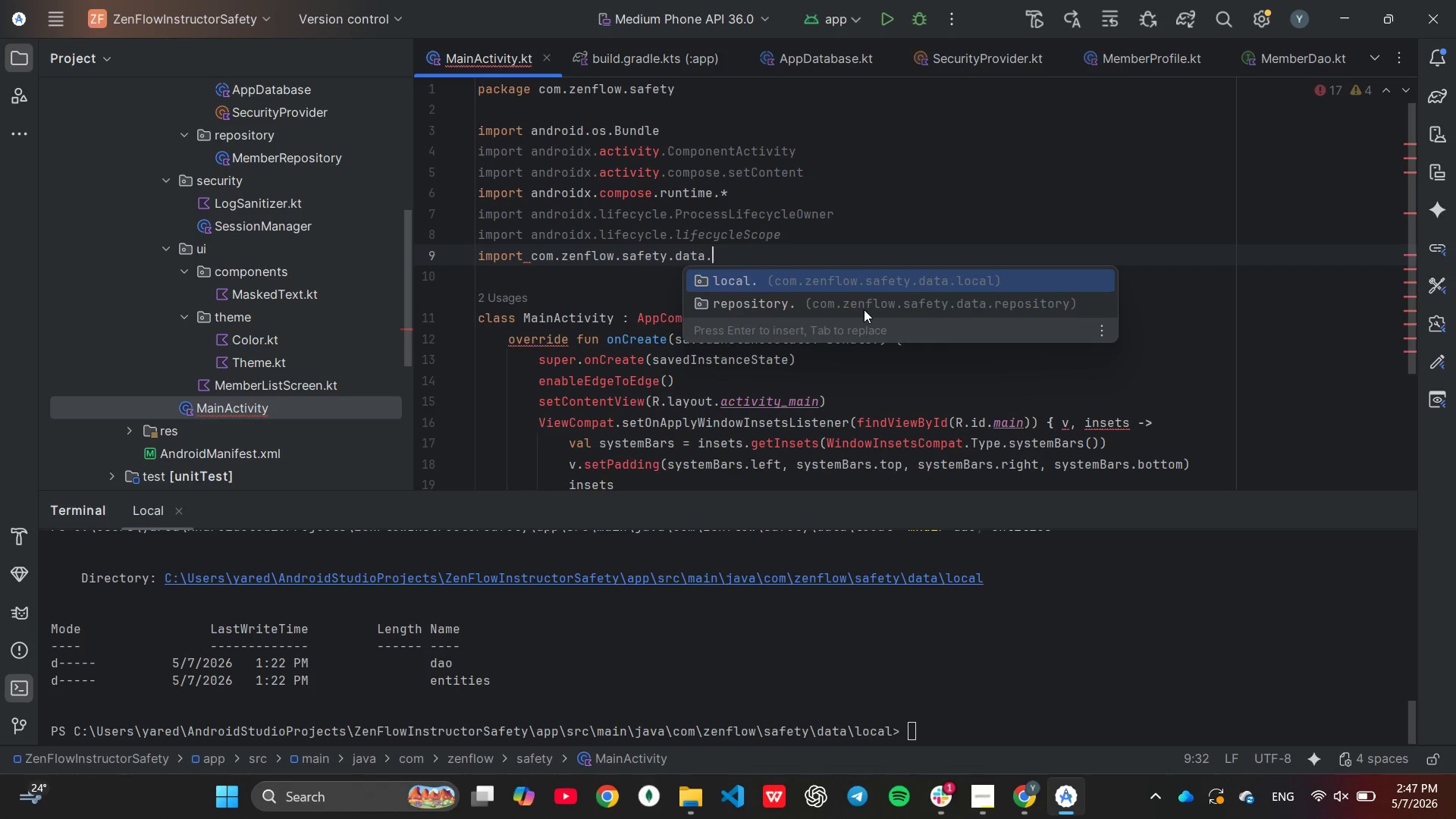 
key(Enter)
 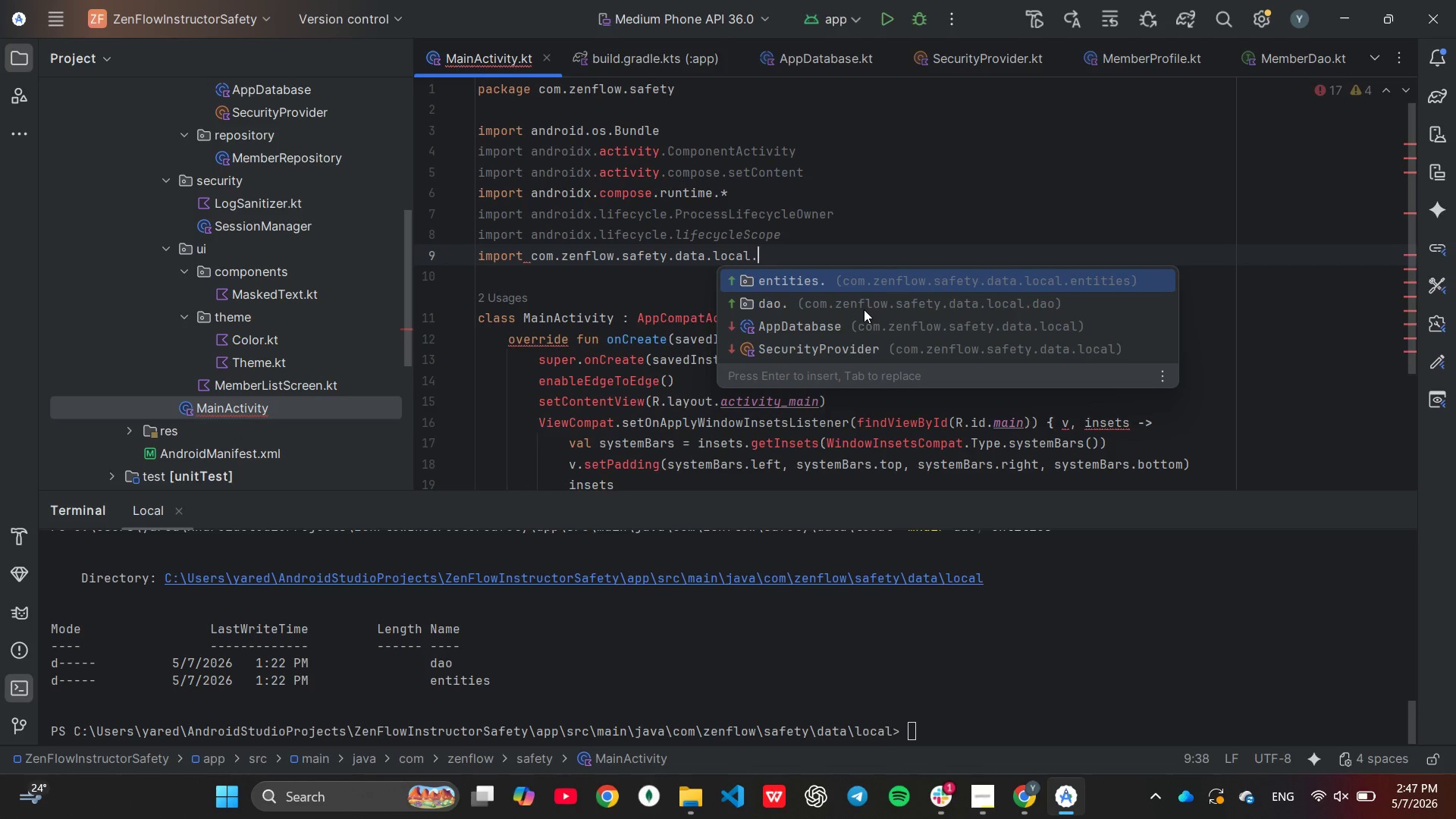 
key(ArrowDown)
 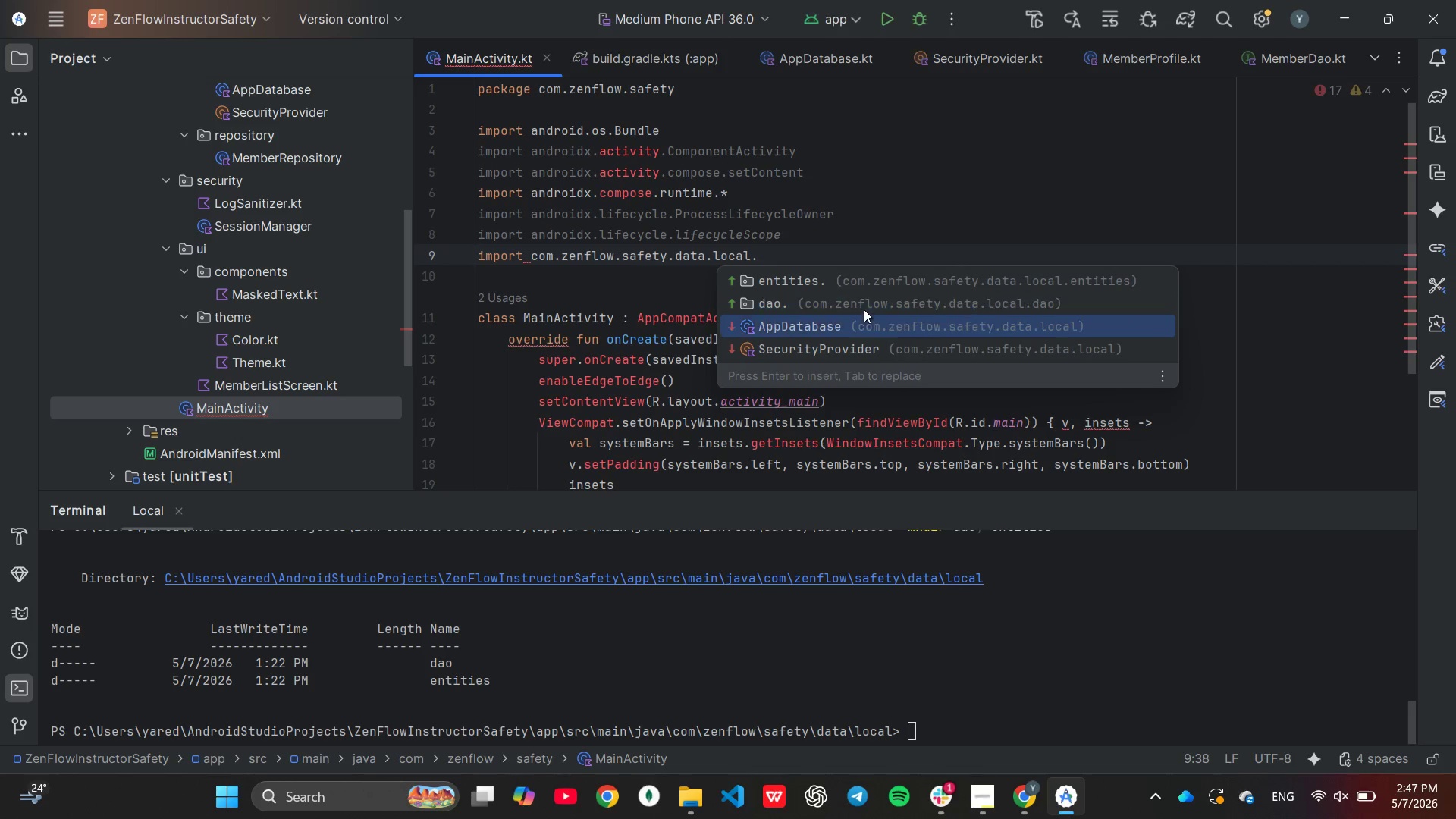 
key(ArrowDown)
 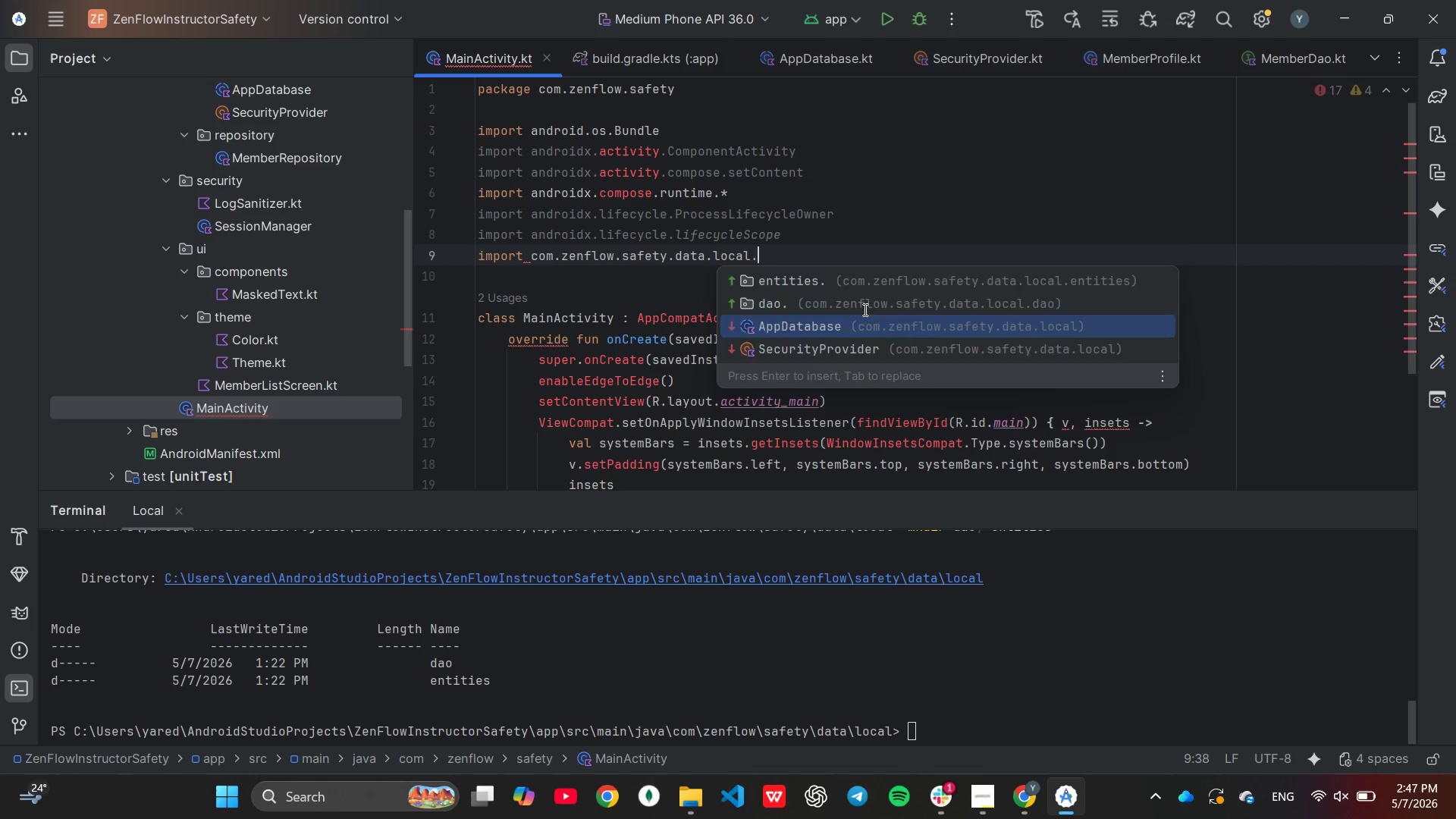 
key(Enter)
 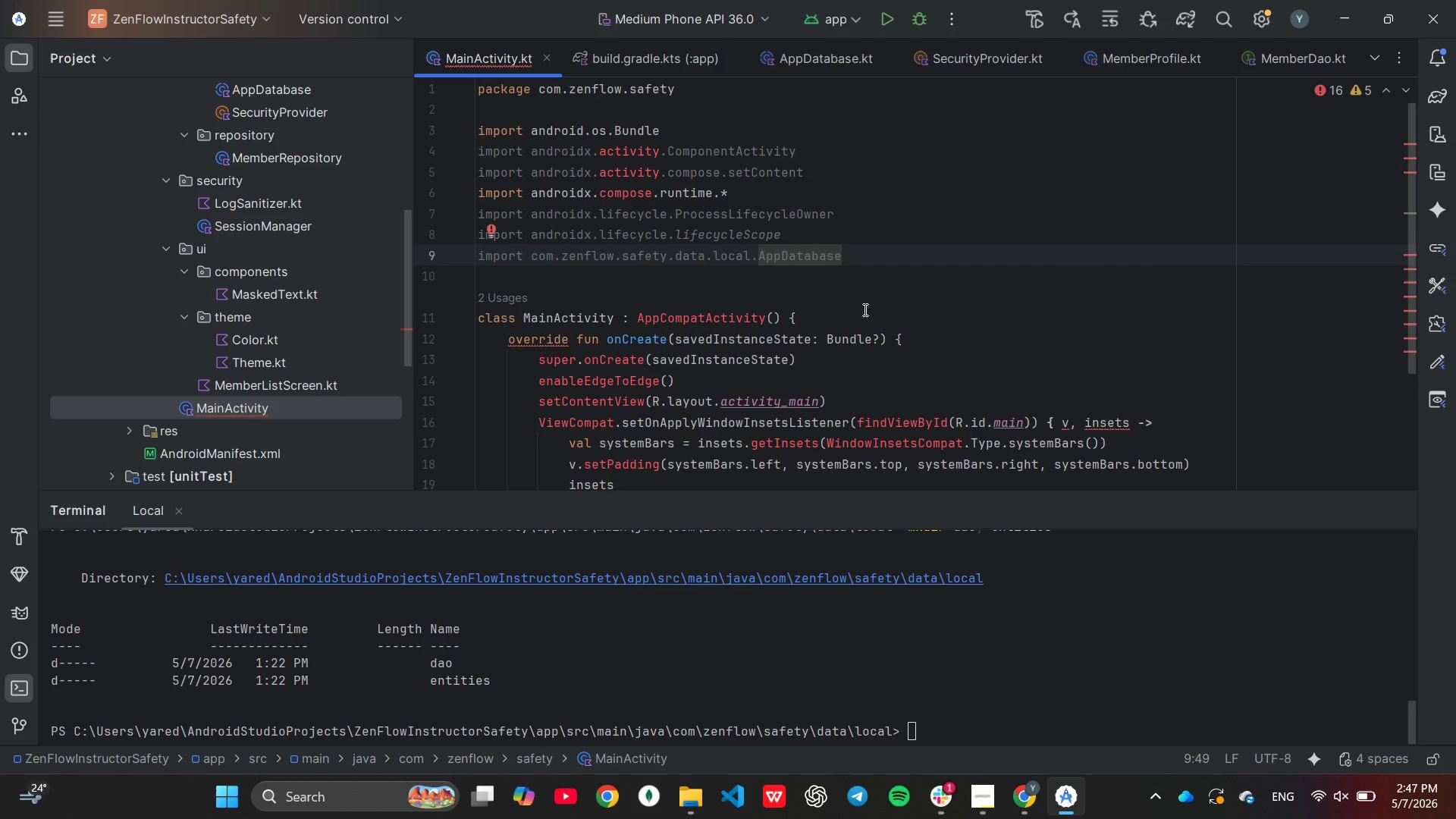 
key(Control+C)
 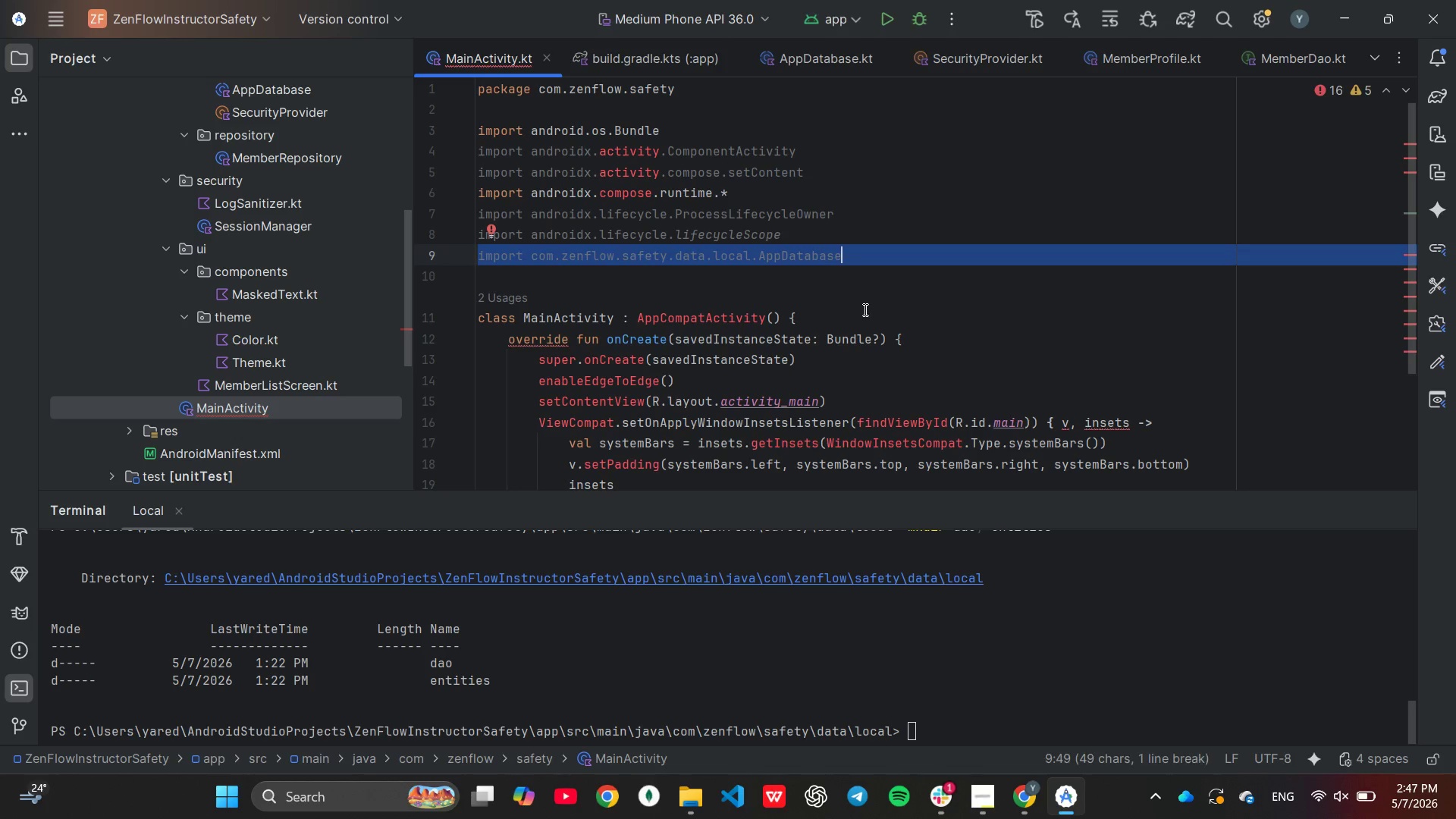 
key(Control+V)
 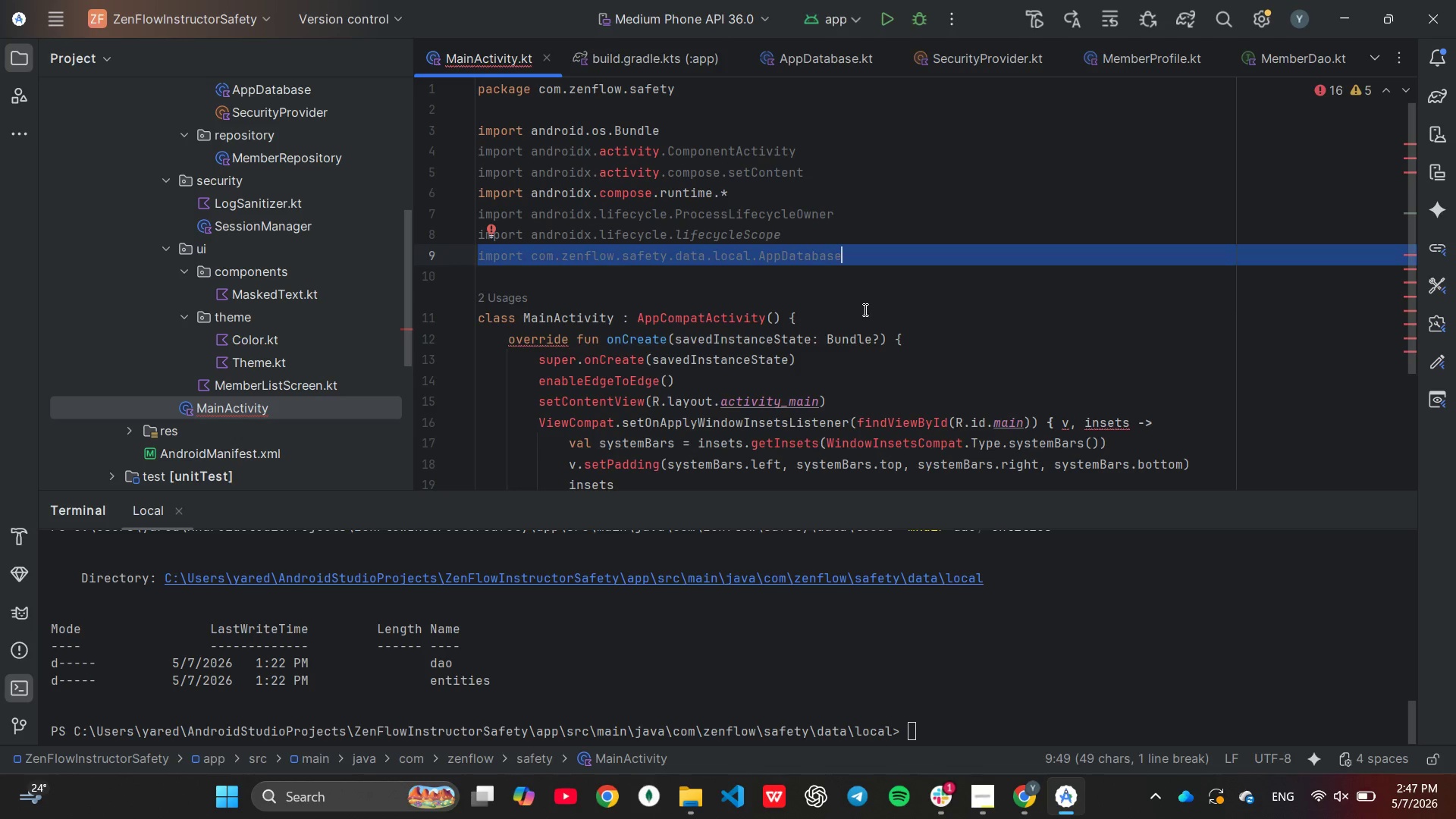 
key(Control+V)
 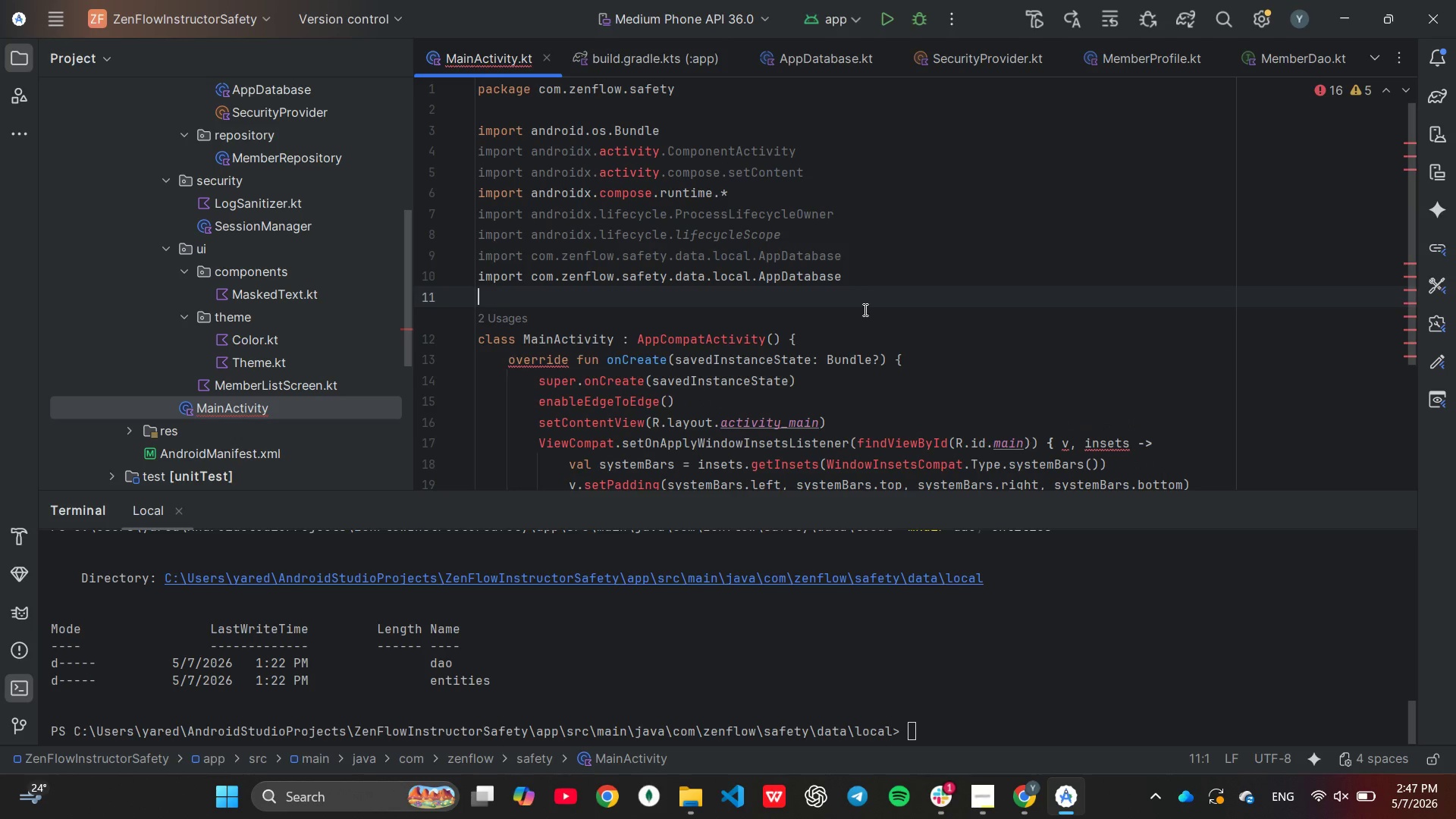 
hold_key(key=ArrowLeft, duration=0.59)
 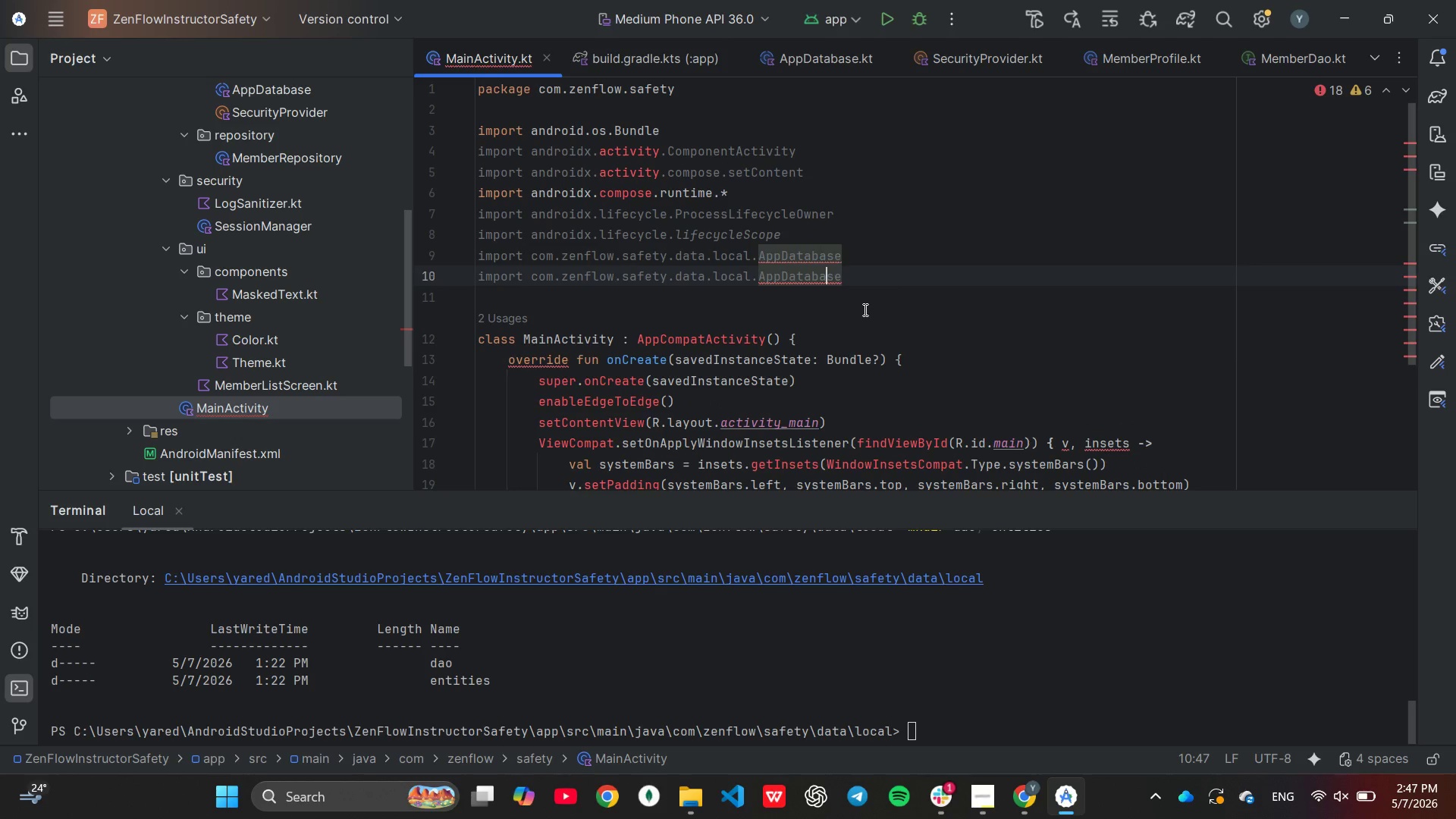 
key(ArrowRight)
 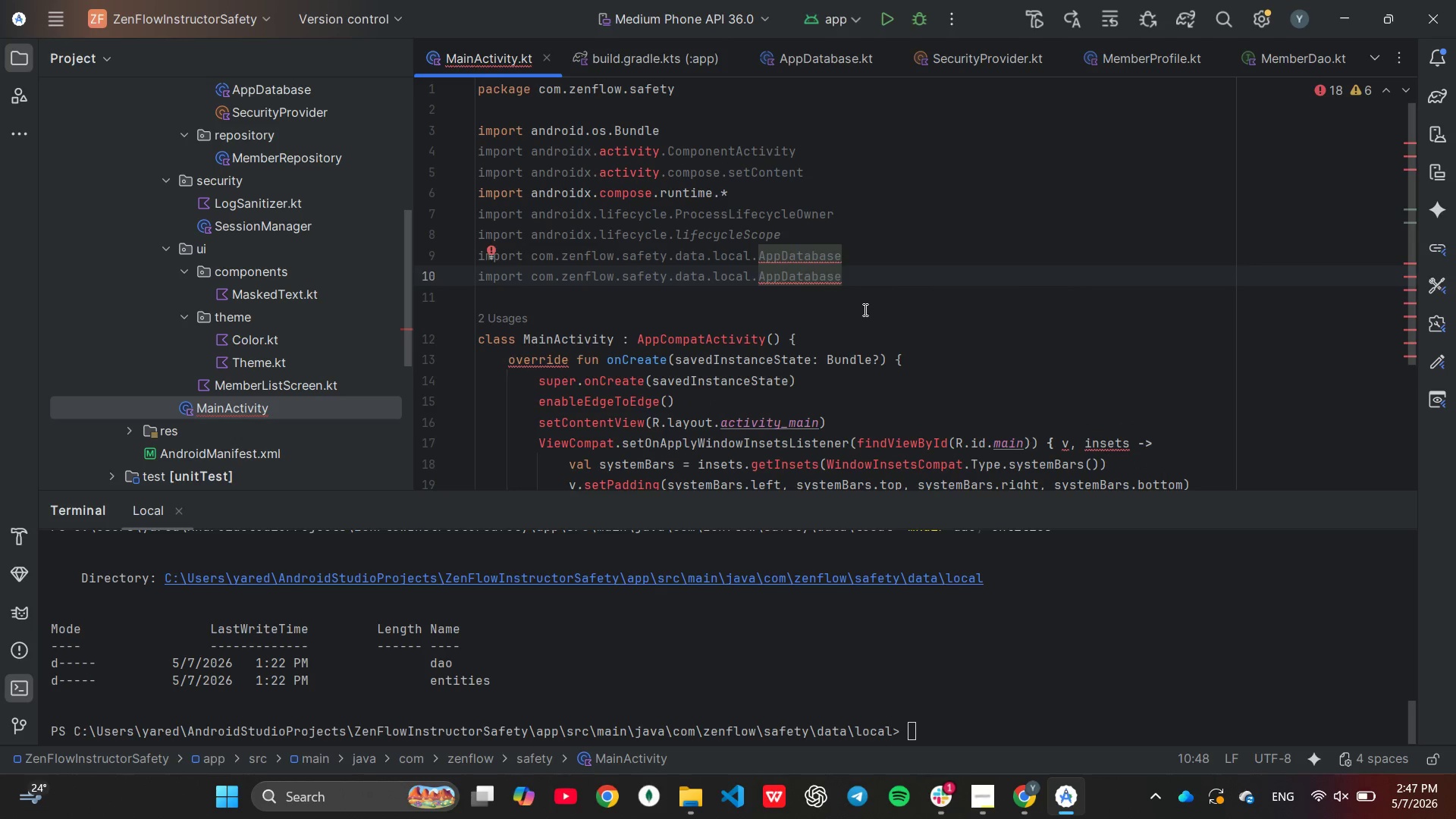 
key(ArrowRight)
 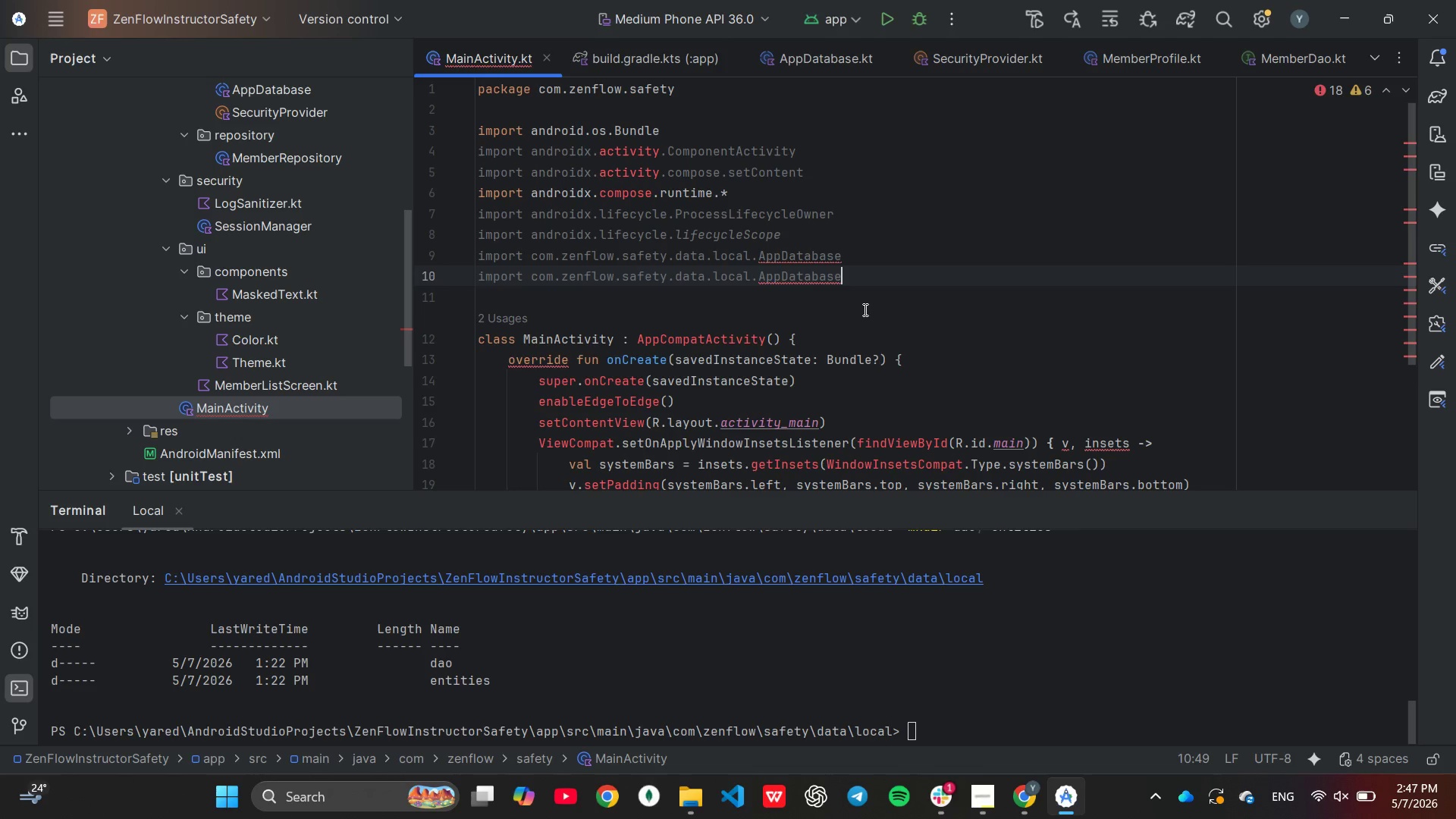 
hold_key(key=Backspace, duration=0.67)
 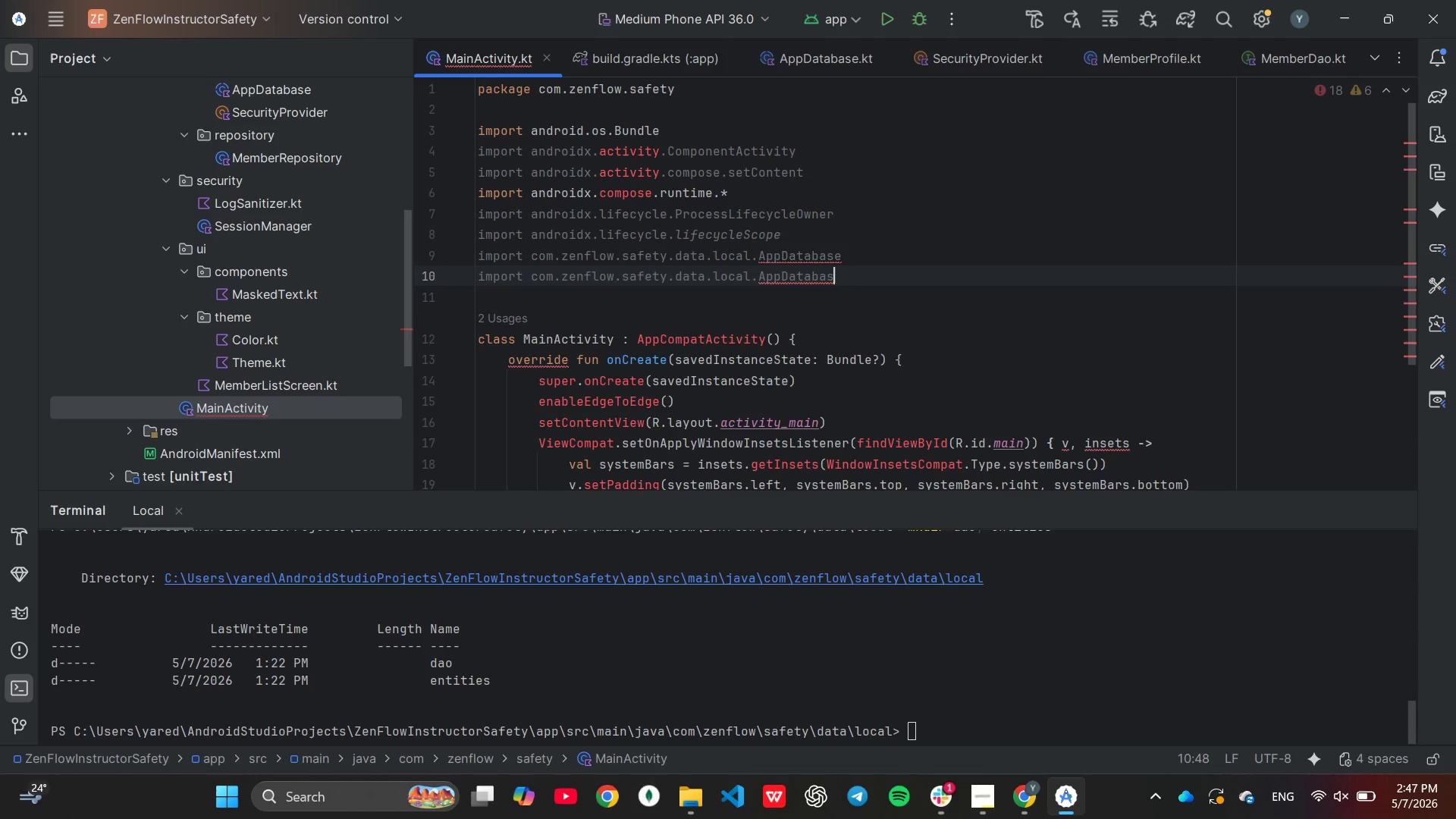 
key(Backspace)
 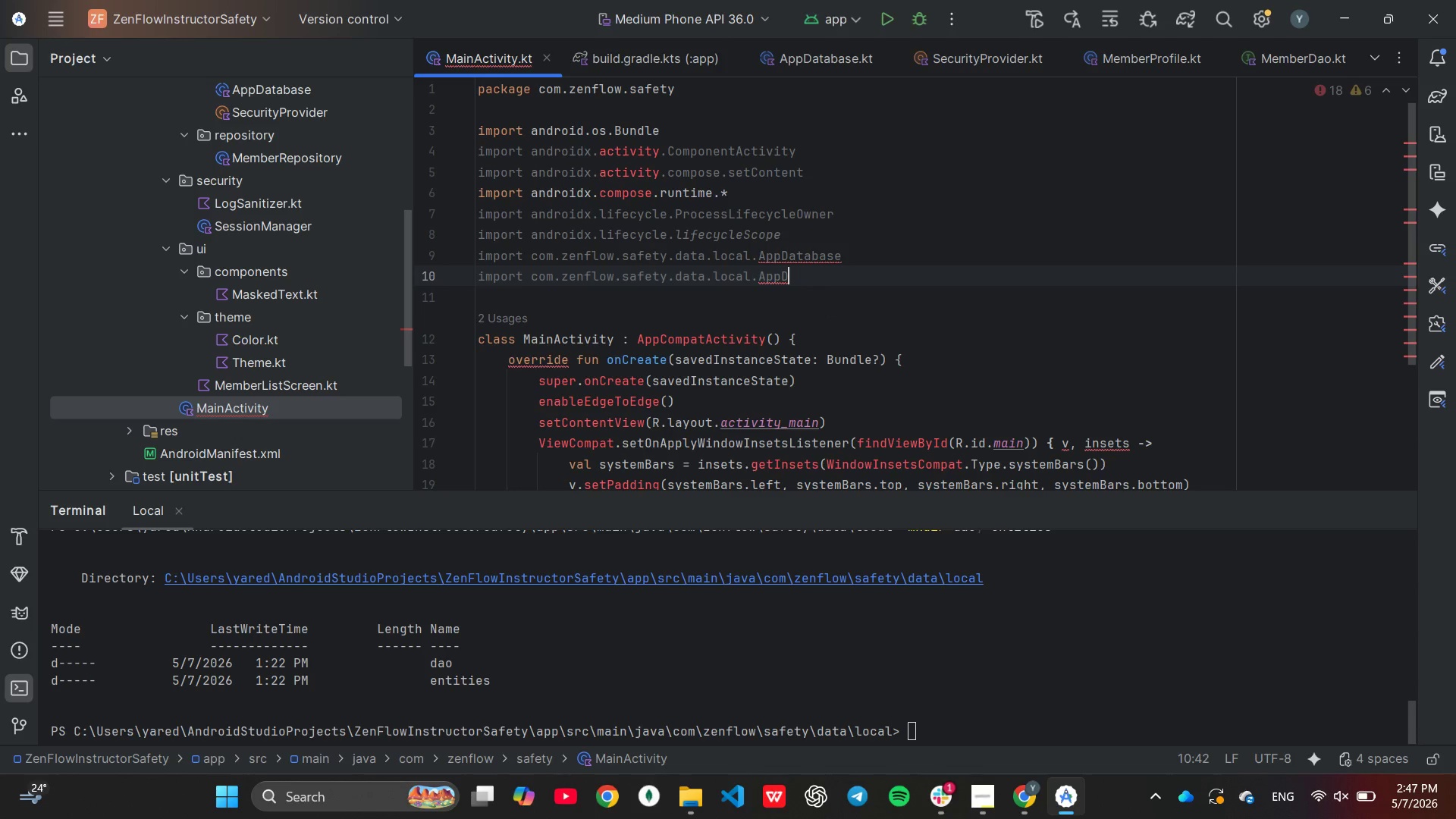 
key(Backspace)
 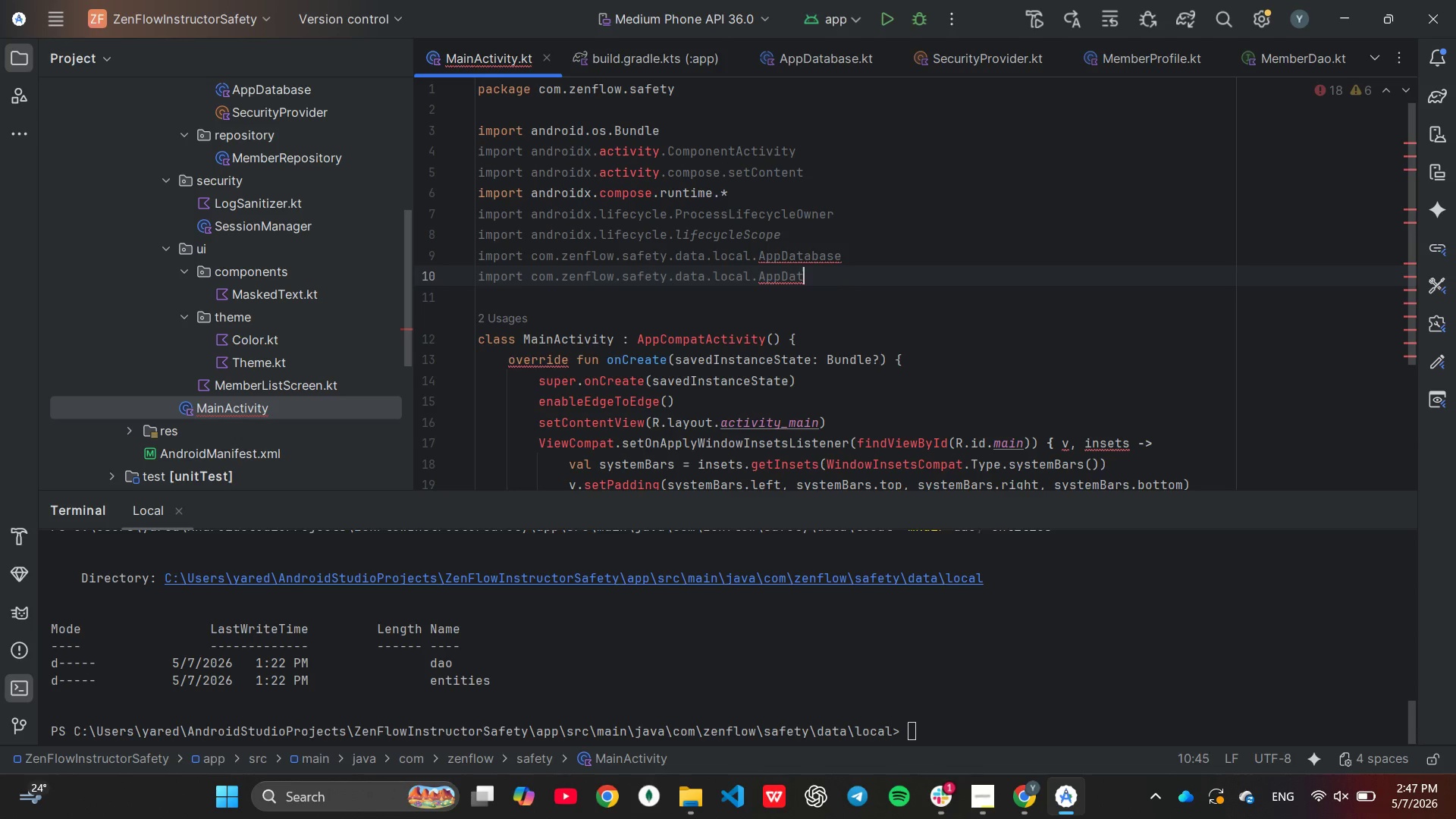 
key(Backspace)
 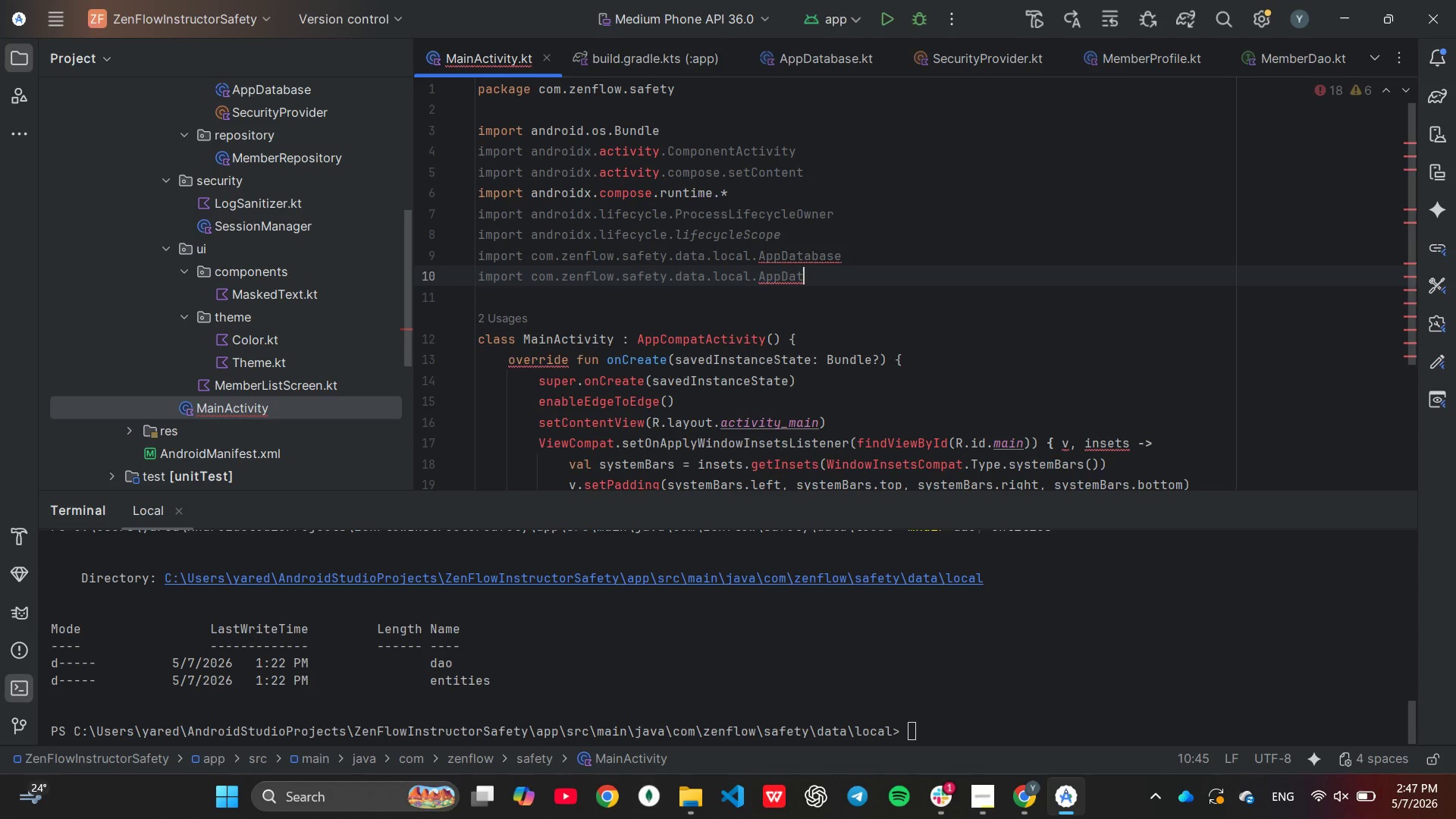 
key(Backspace)
 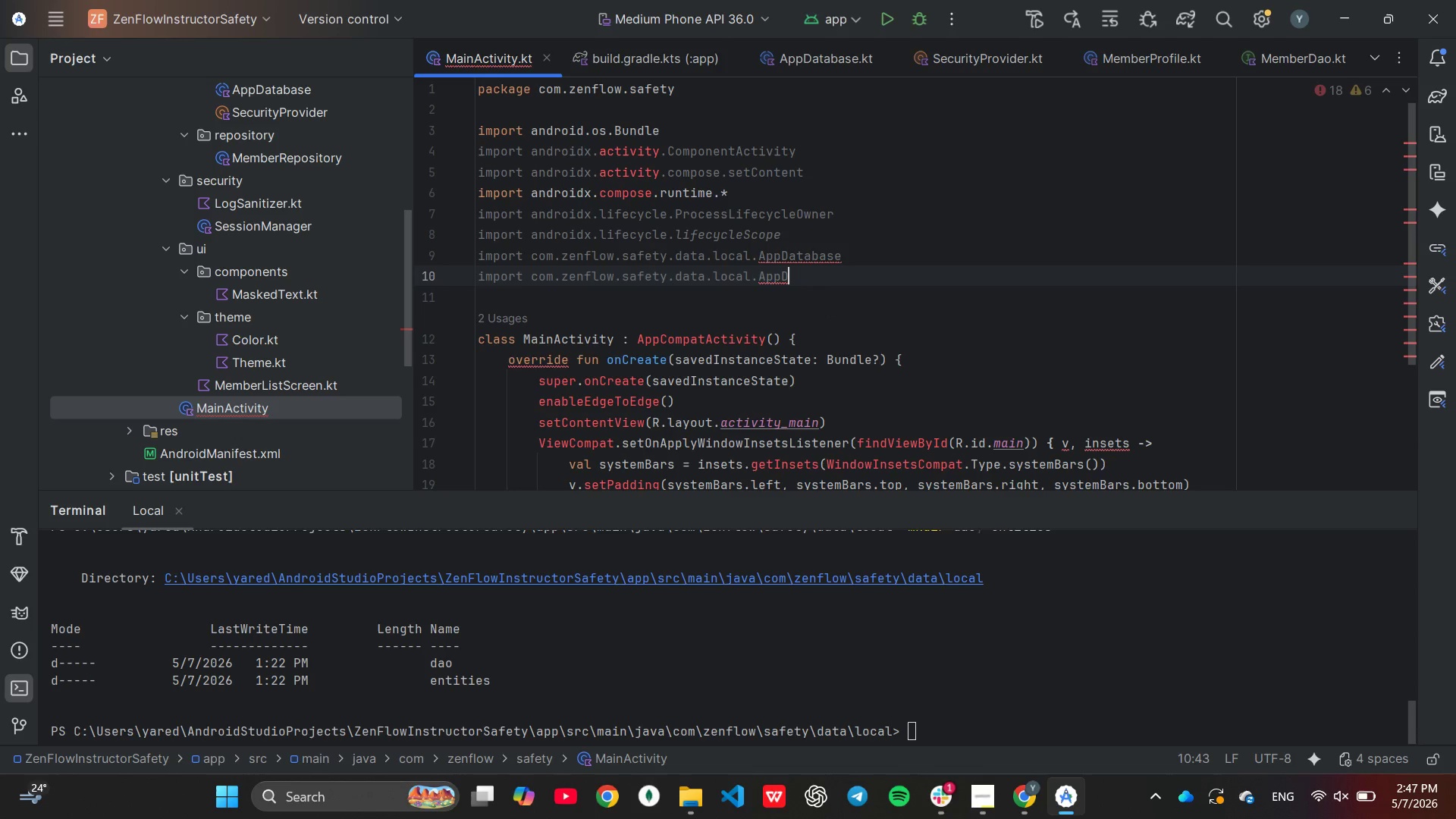 
key(Backspace)
 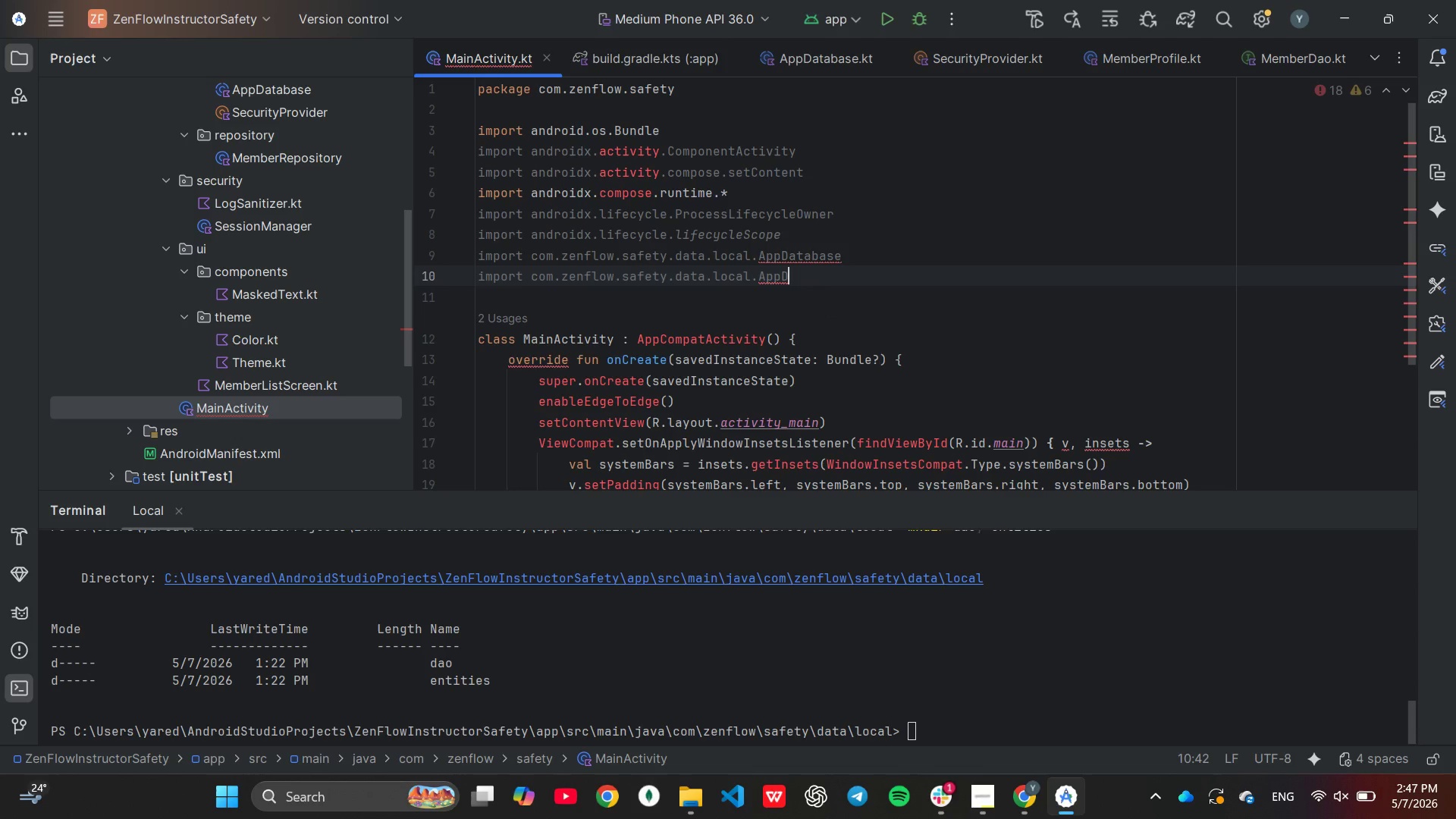 
key(Backspace)
 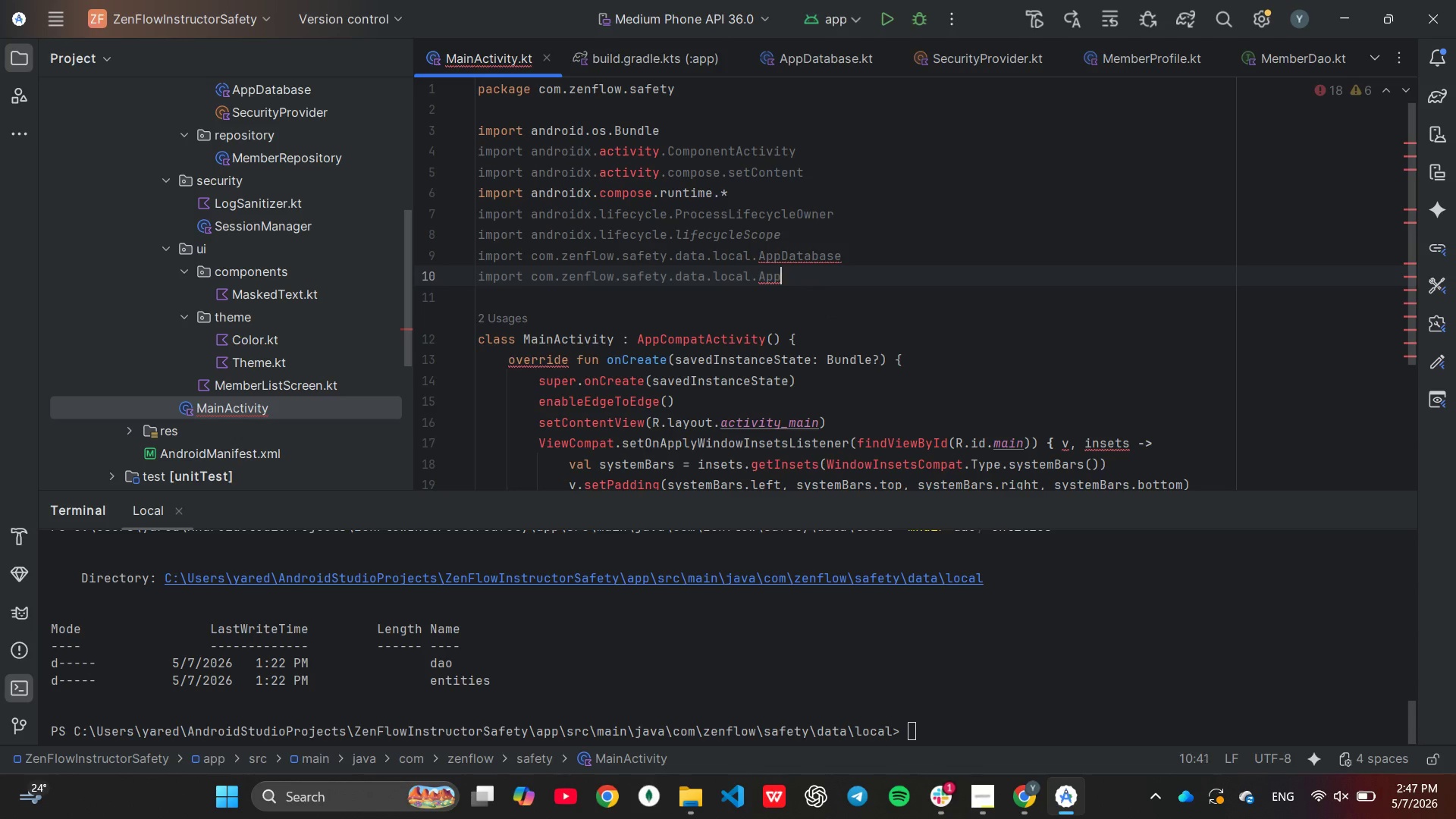 
key(Backspace)
 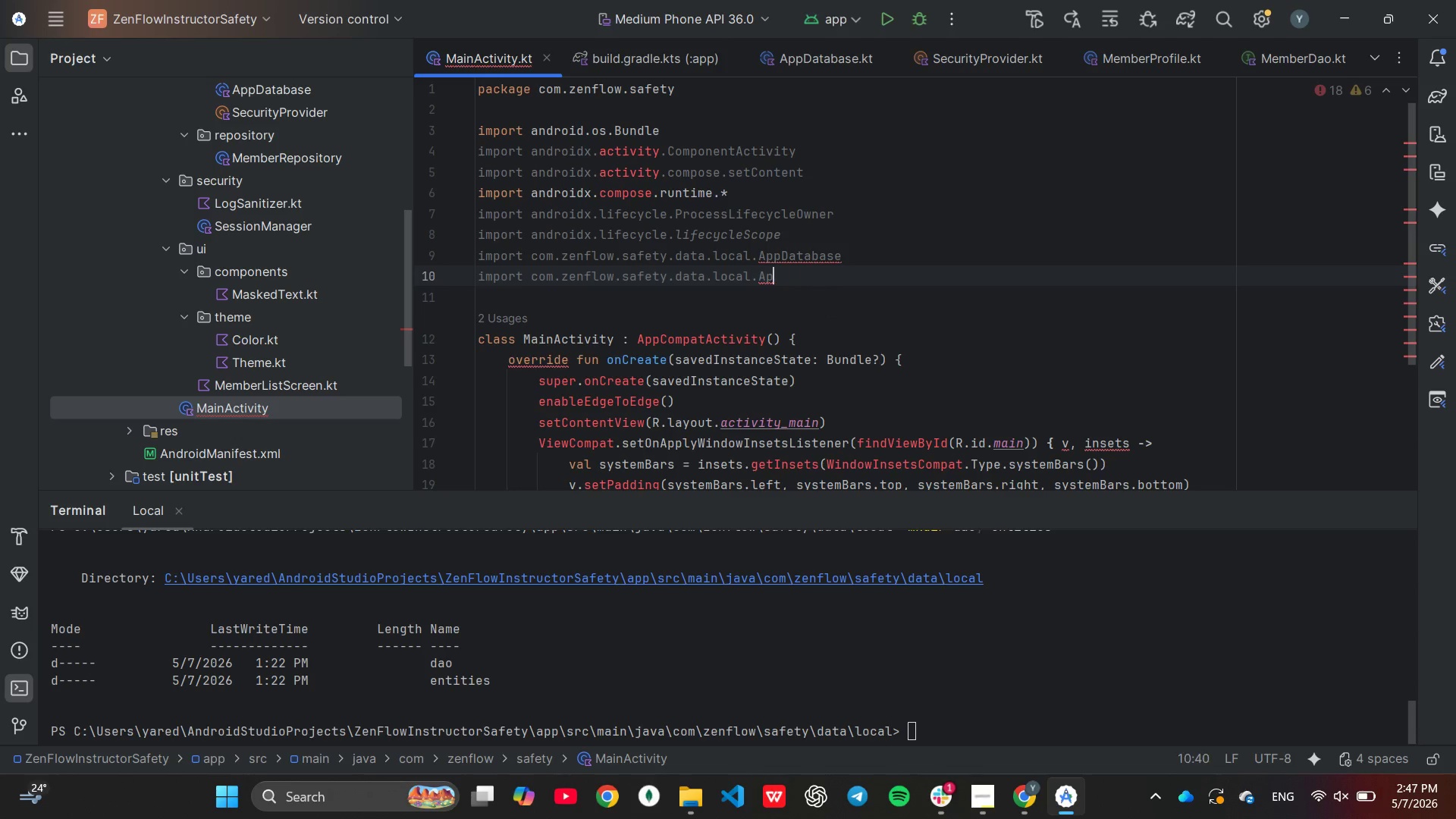 
key(Backspace)
 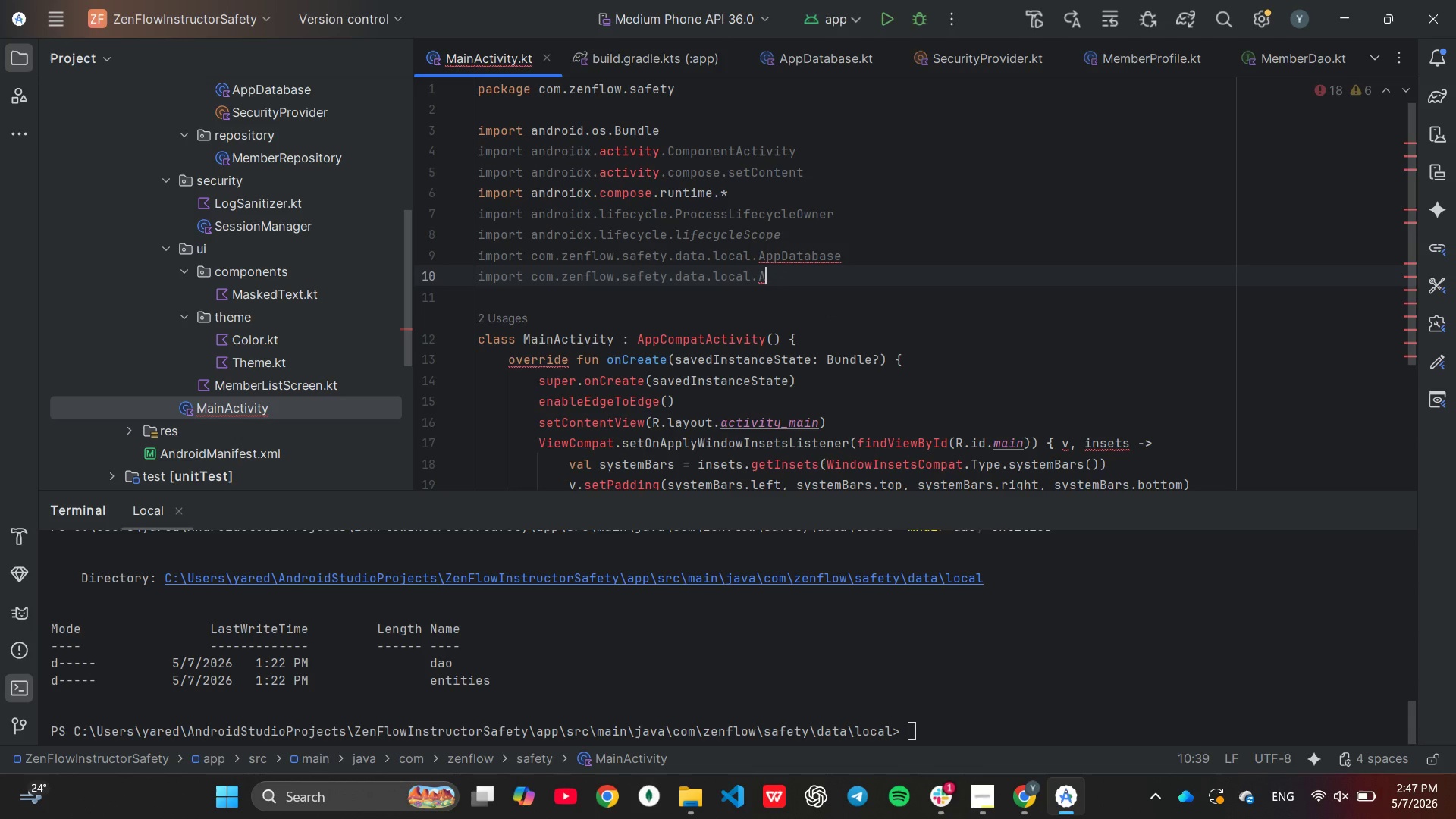 
key(Backspace)
 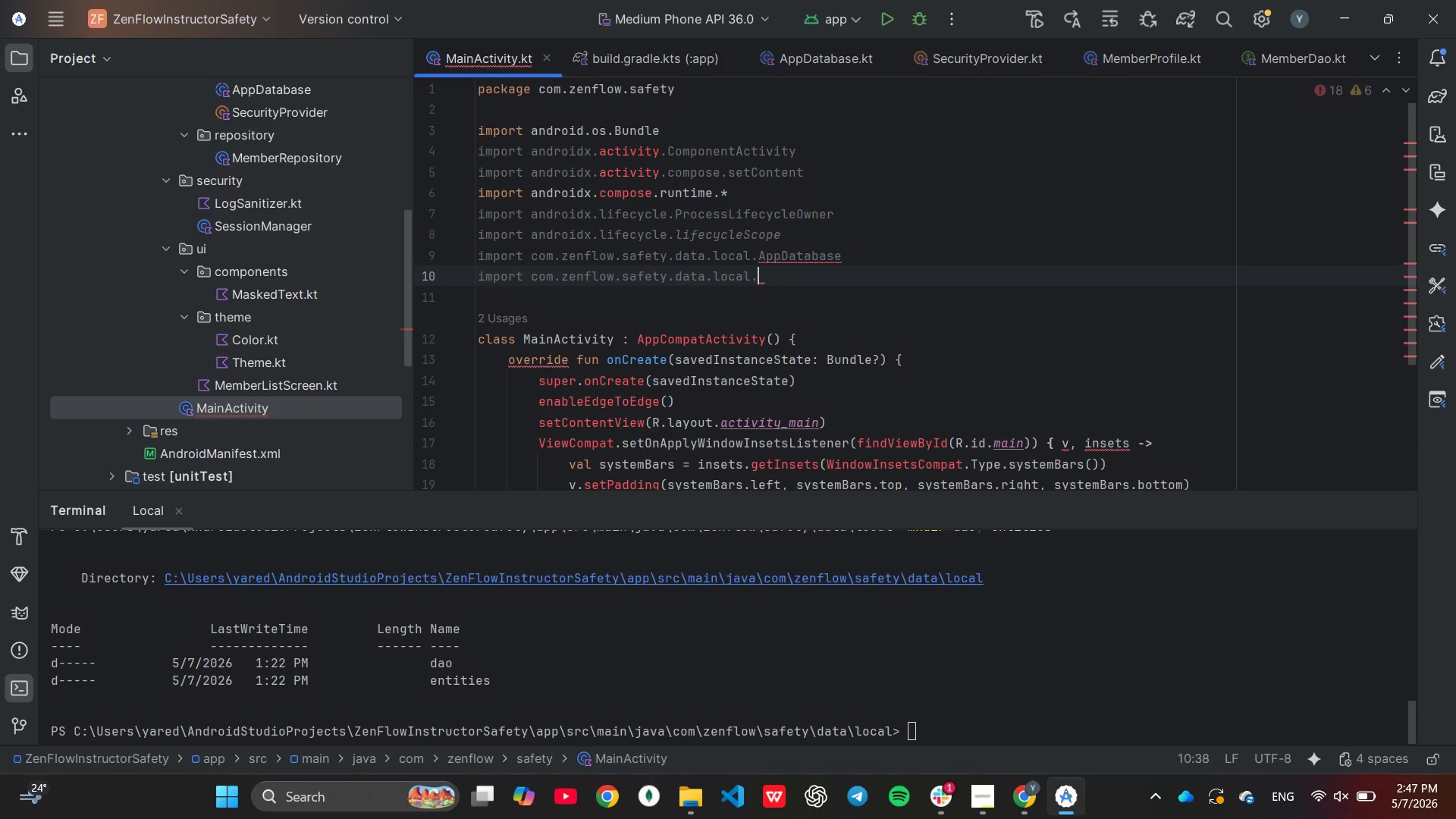 
key(Backspace)
 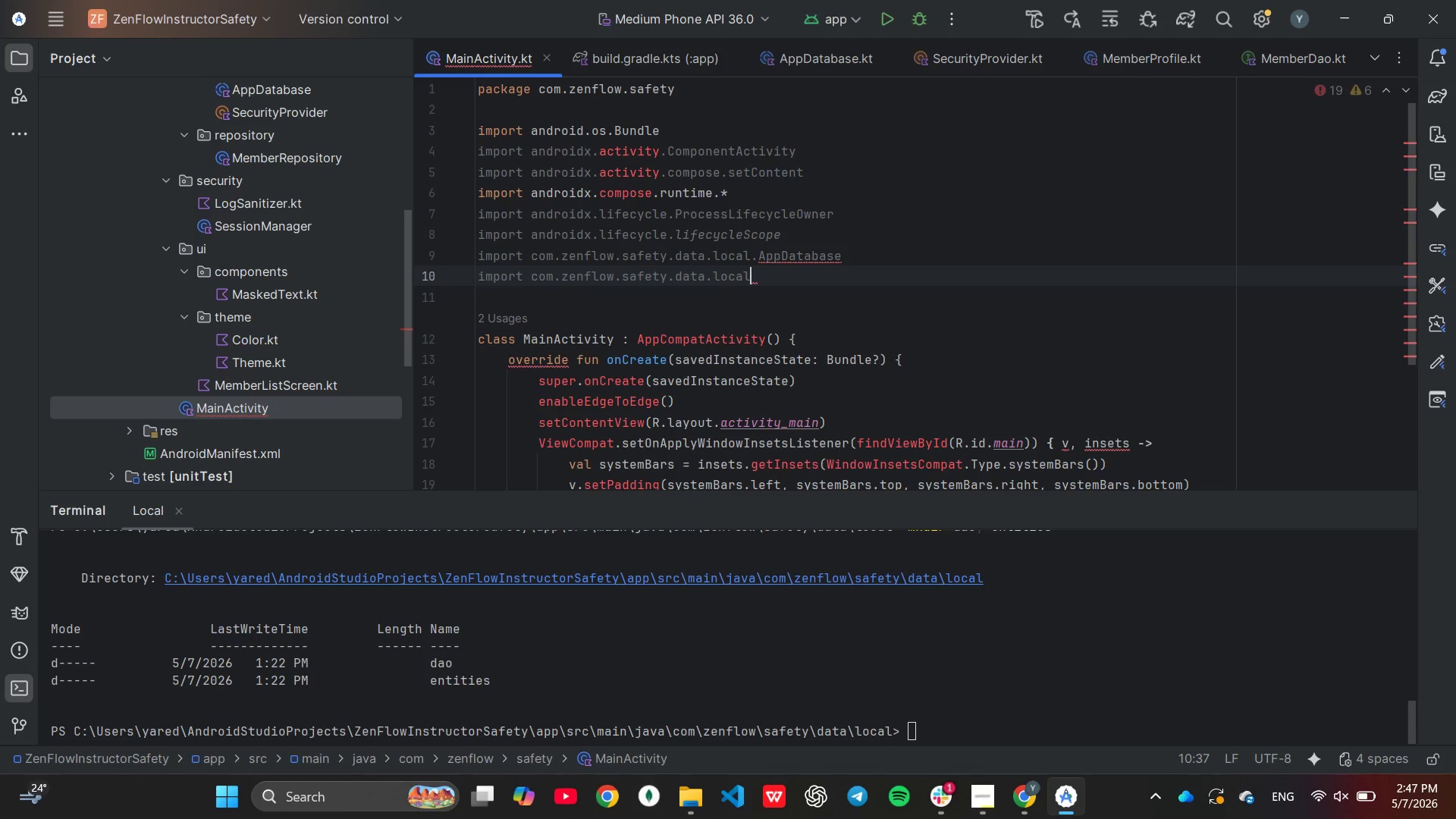 
key(Period)
 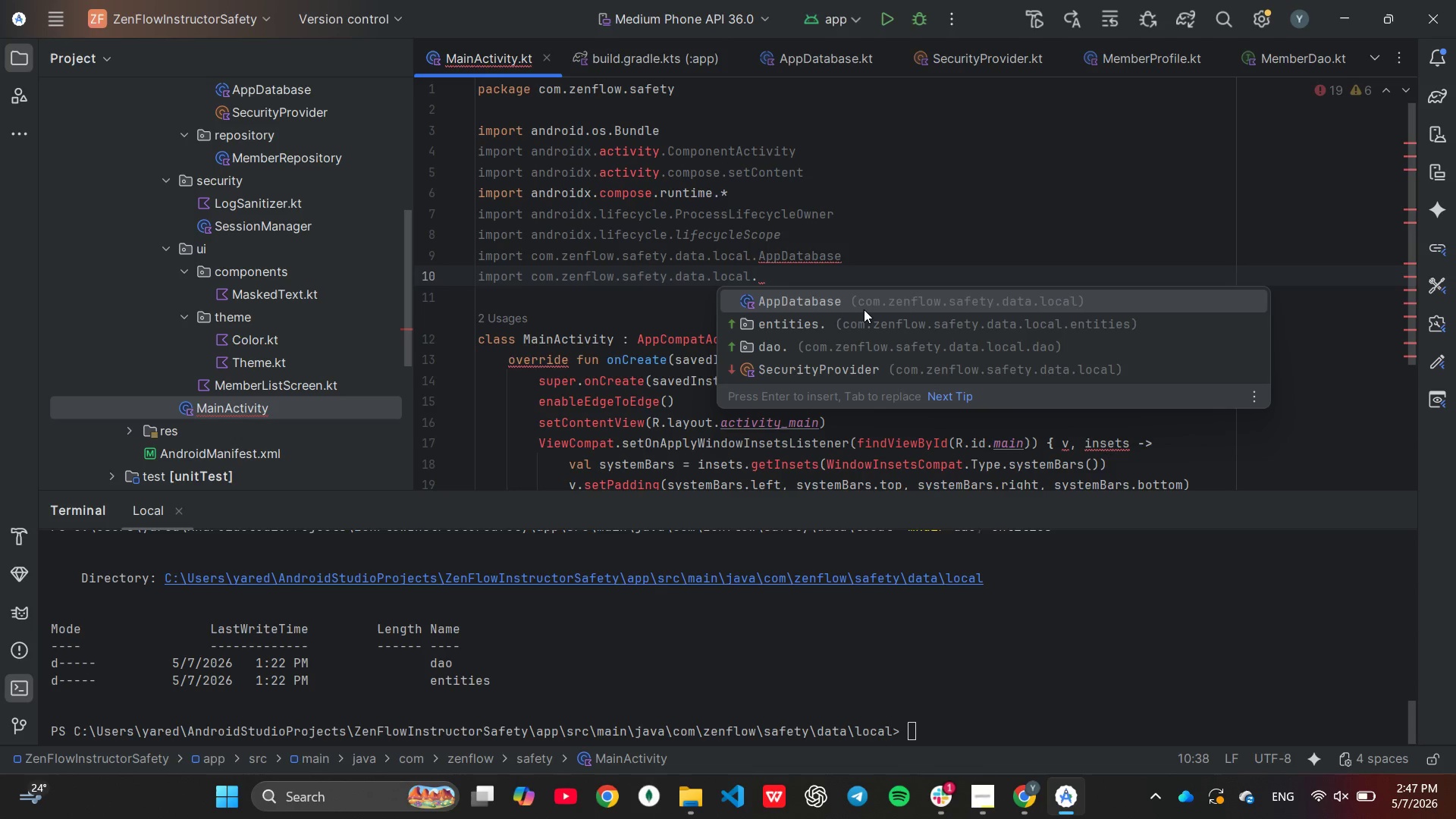 
key(ArrowDown)
 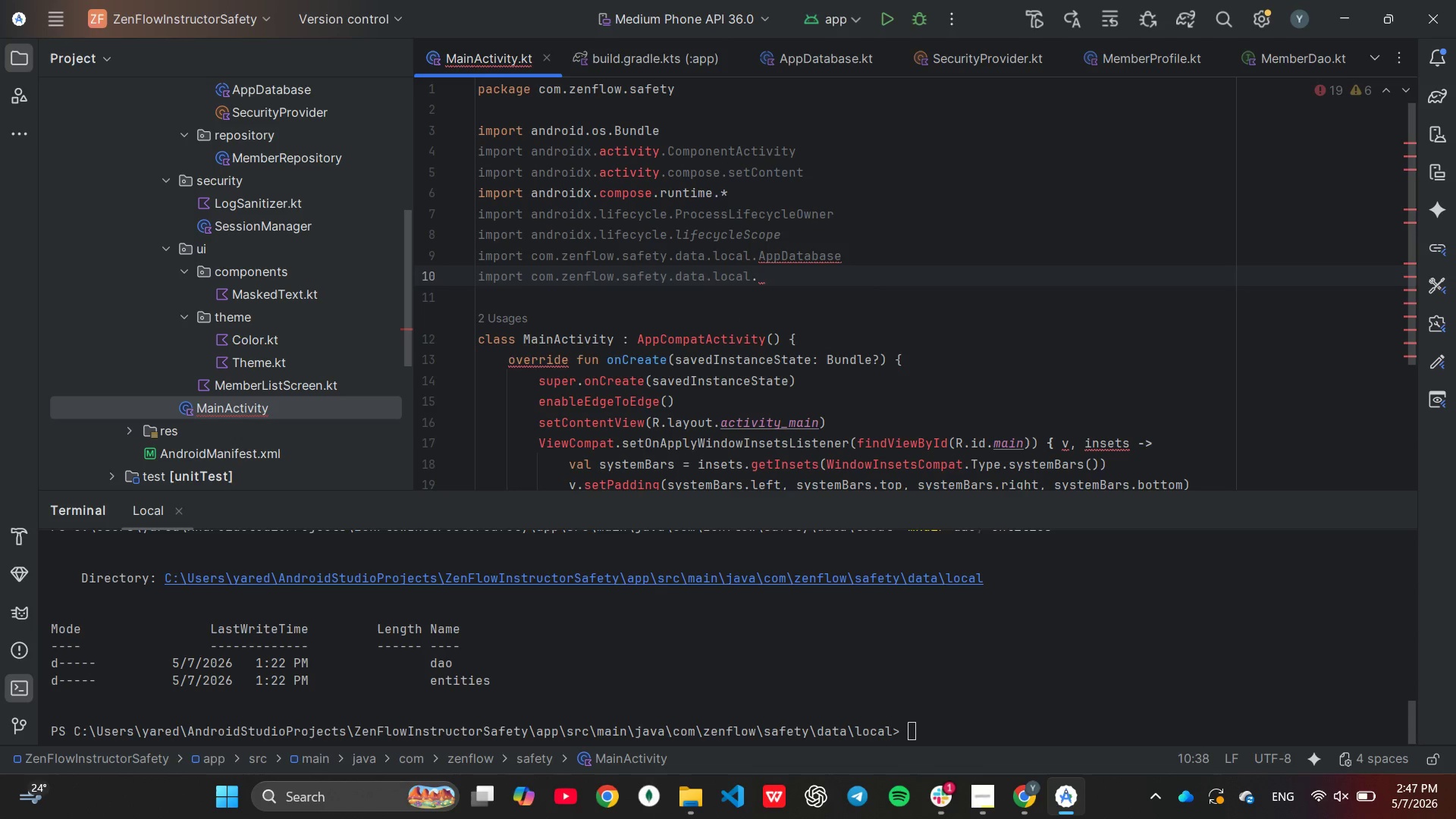 
key(Enter)
 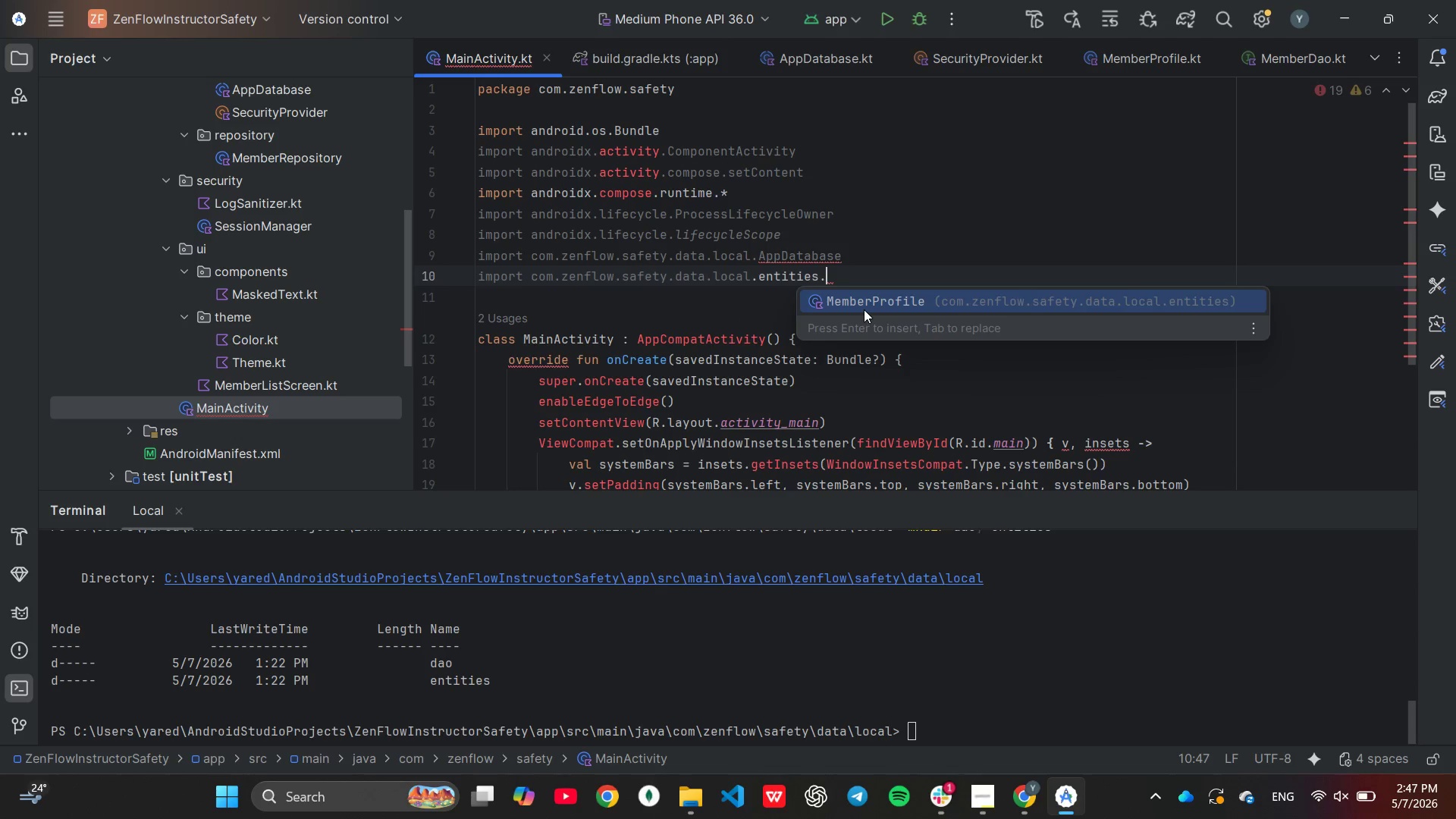 
key(Enter)
 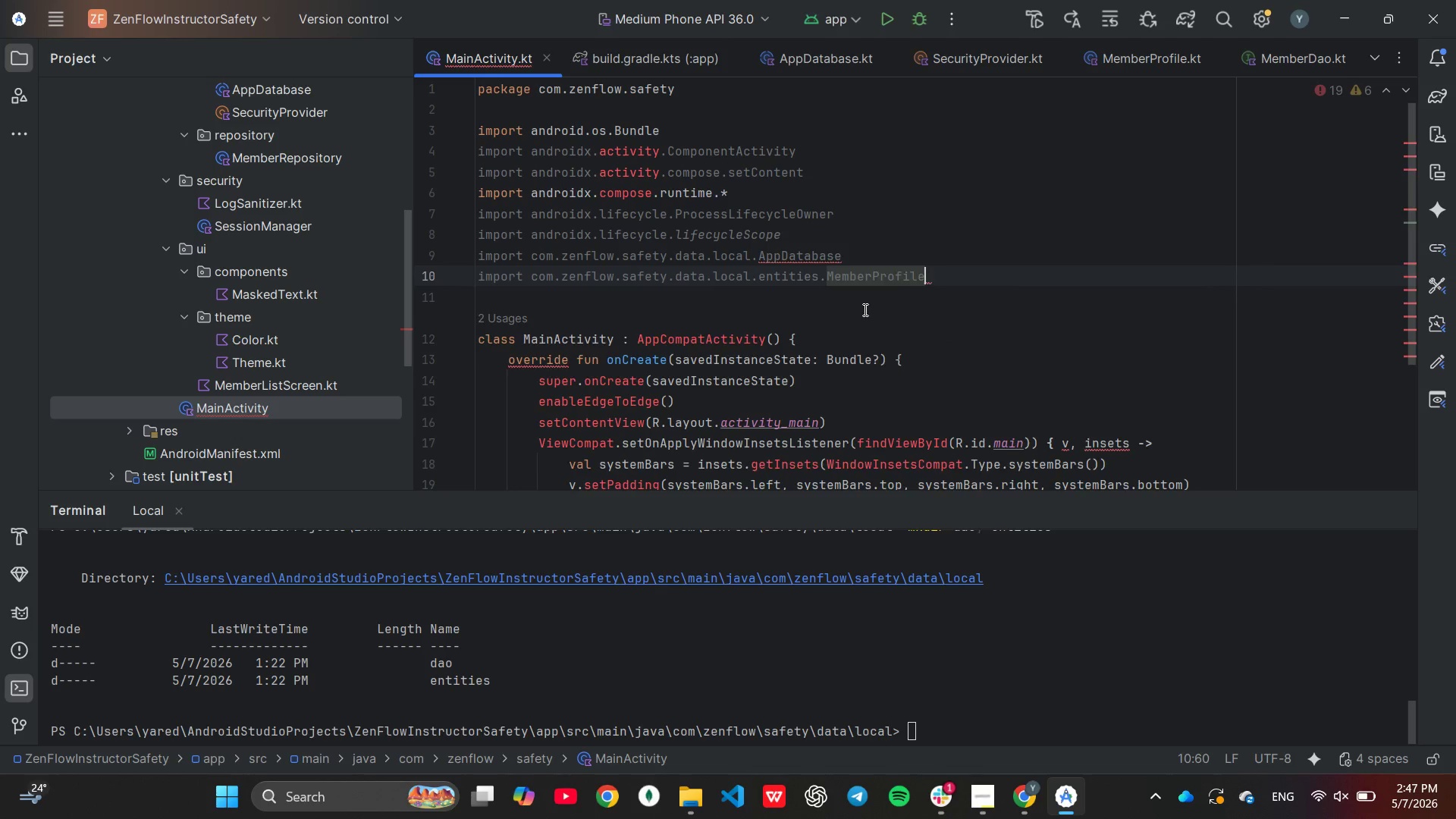 
key(Enter)
 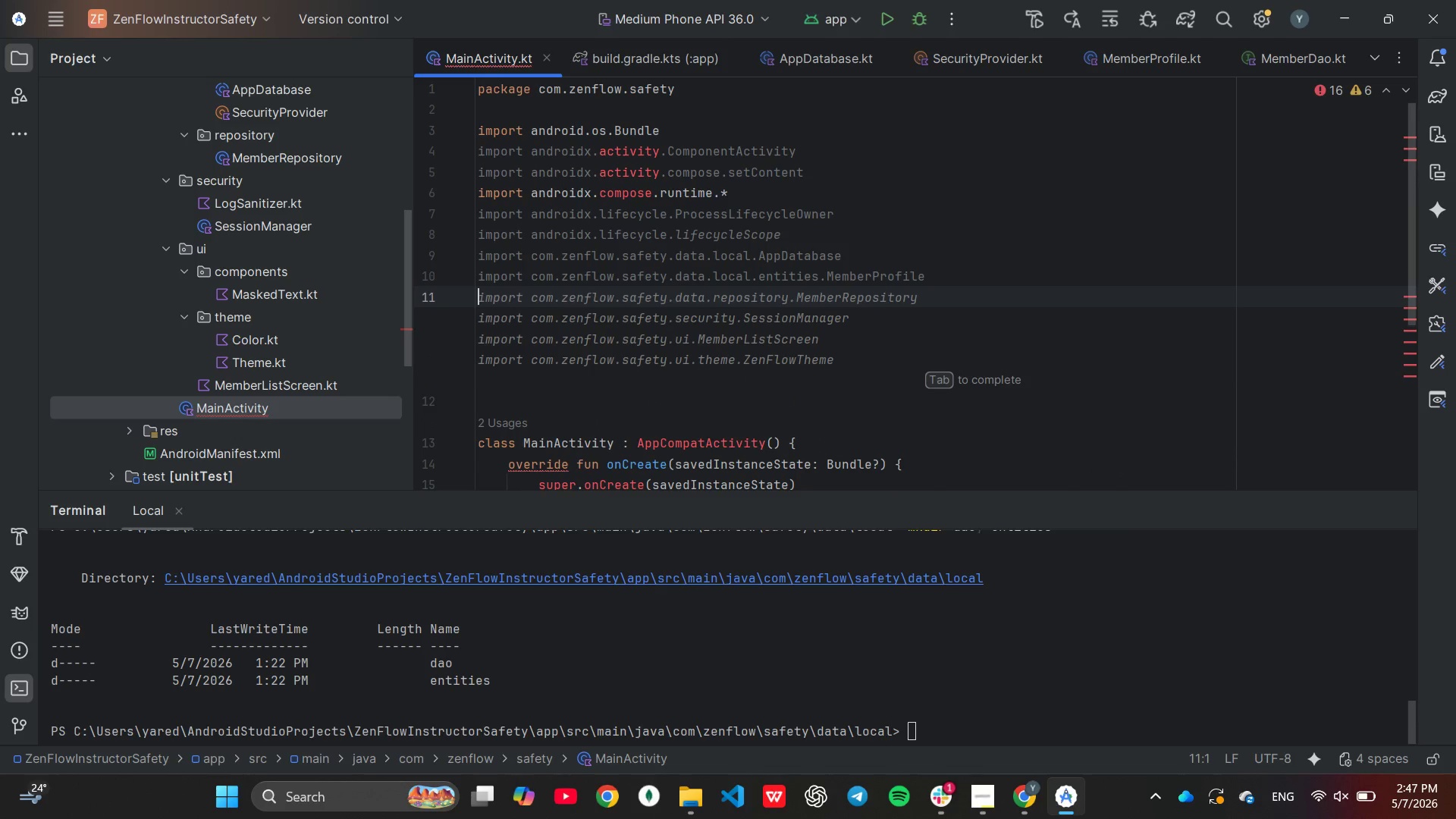 
key(Tab)
 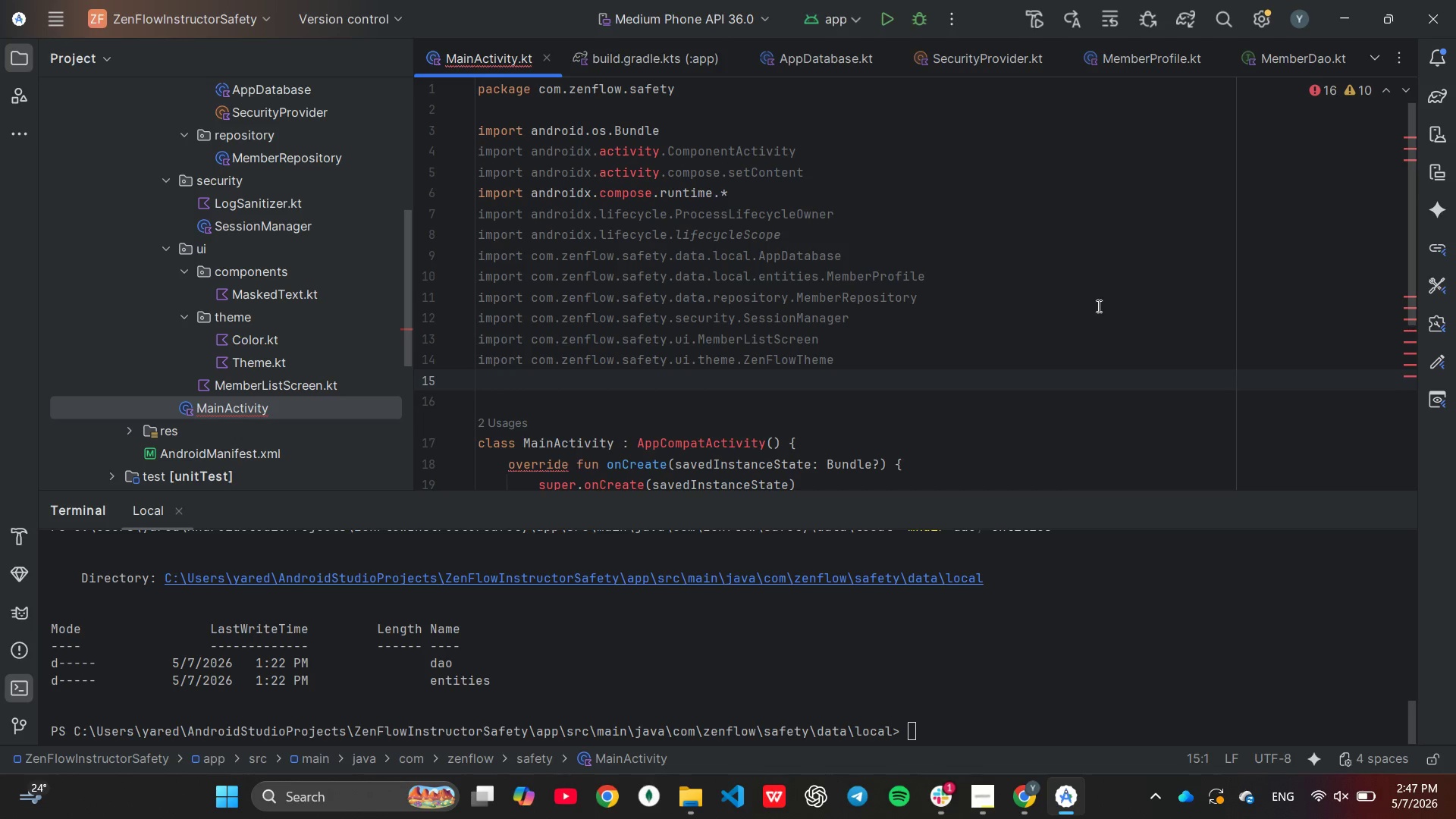 
left_click([1094, 303])
 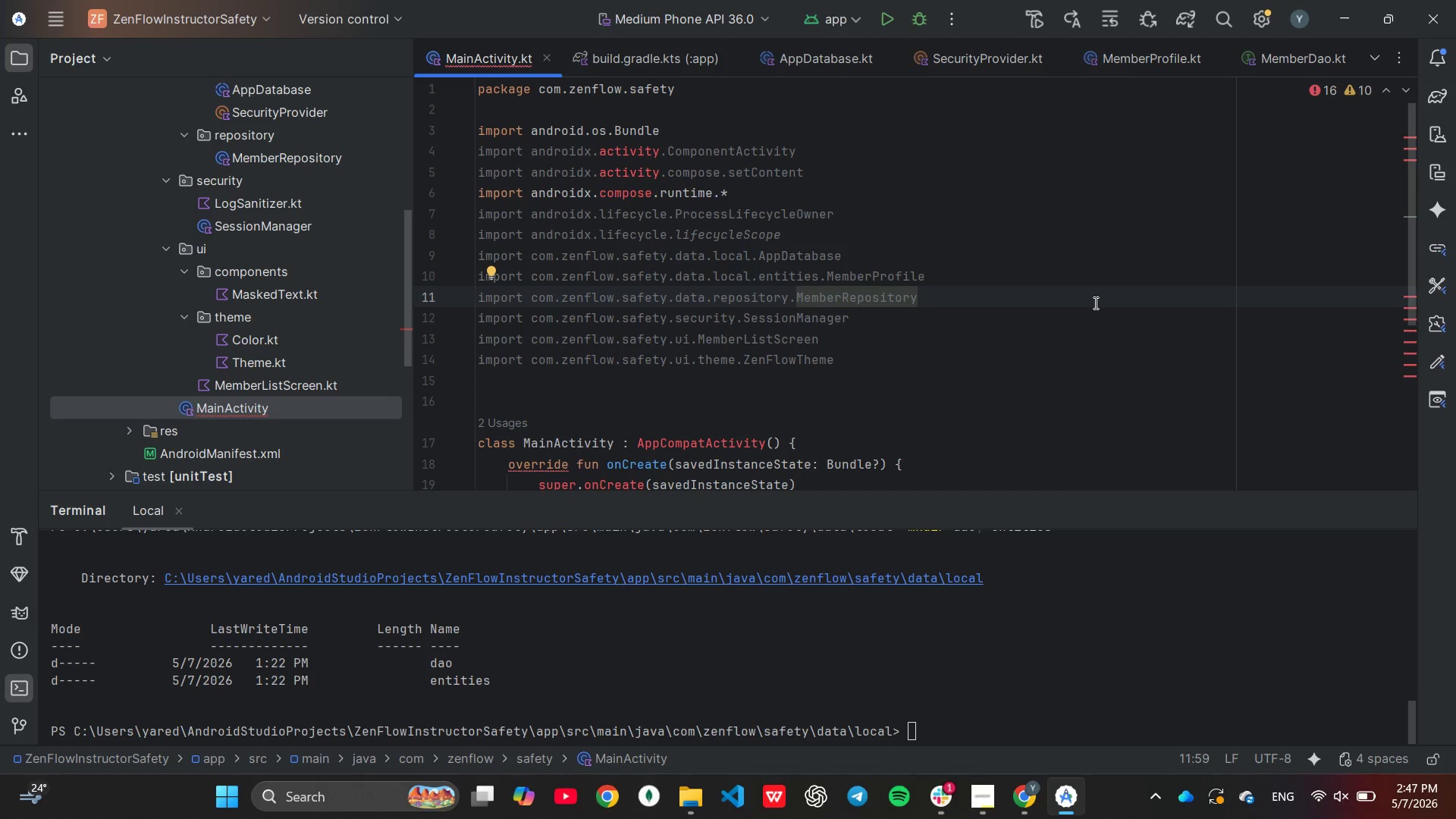 
left_click([1073, 325])
 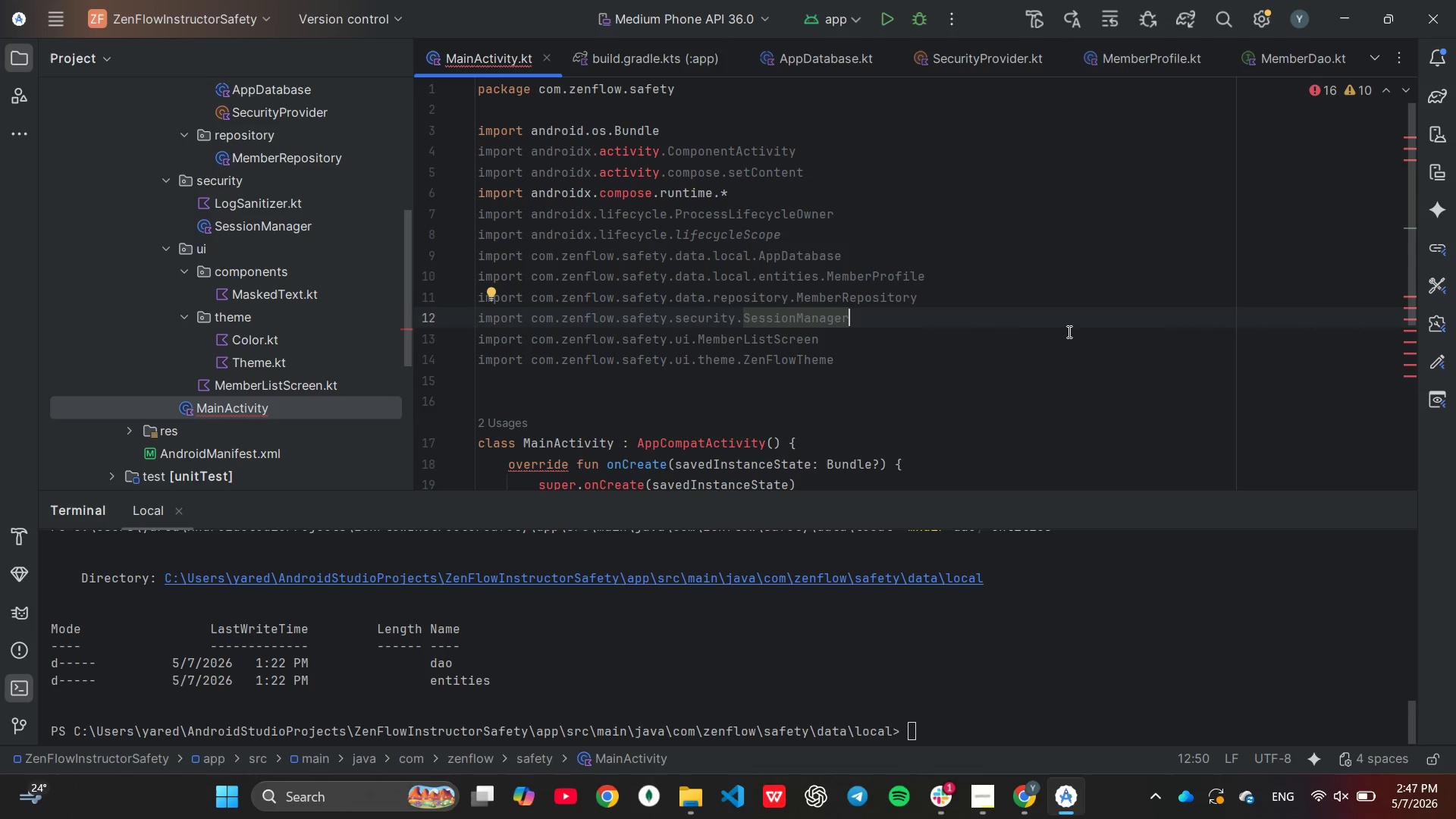 
left_click([1066, 334])
 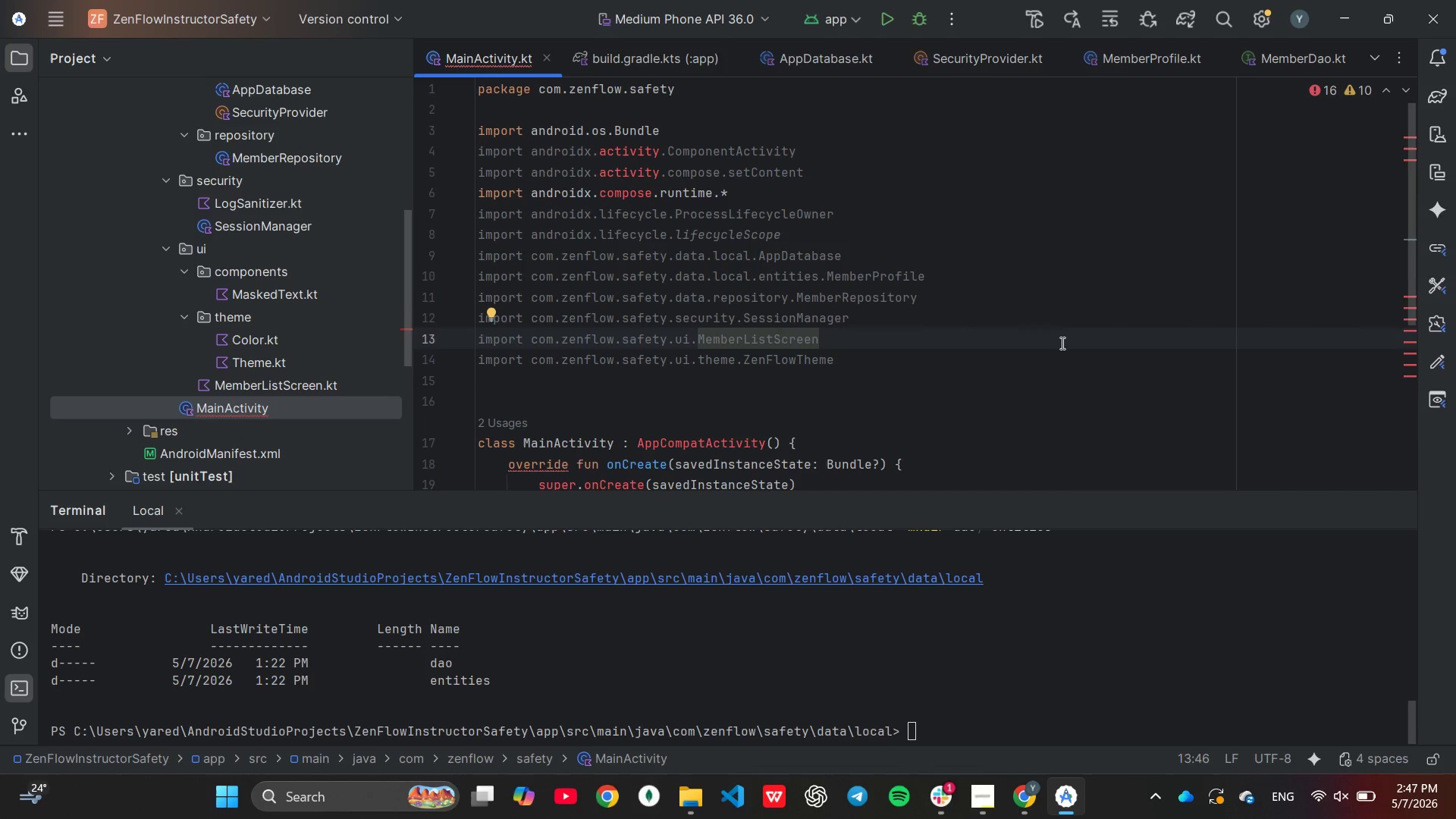 
left_click([1061, 343])
 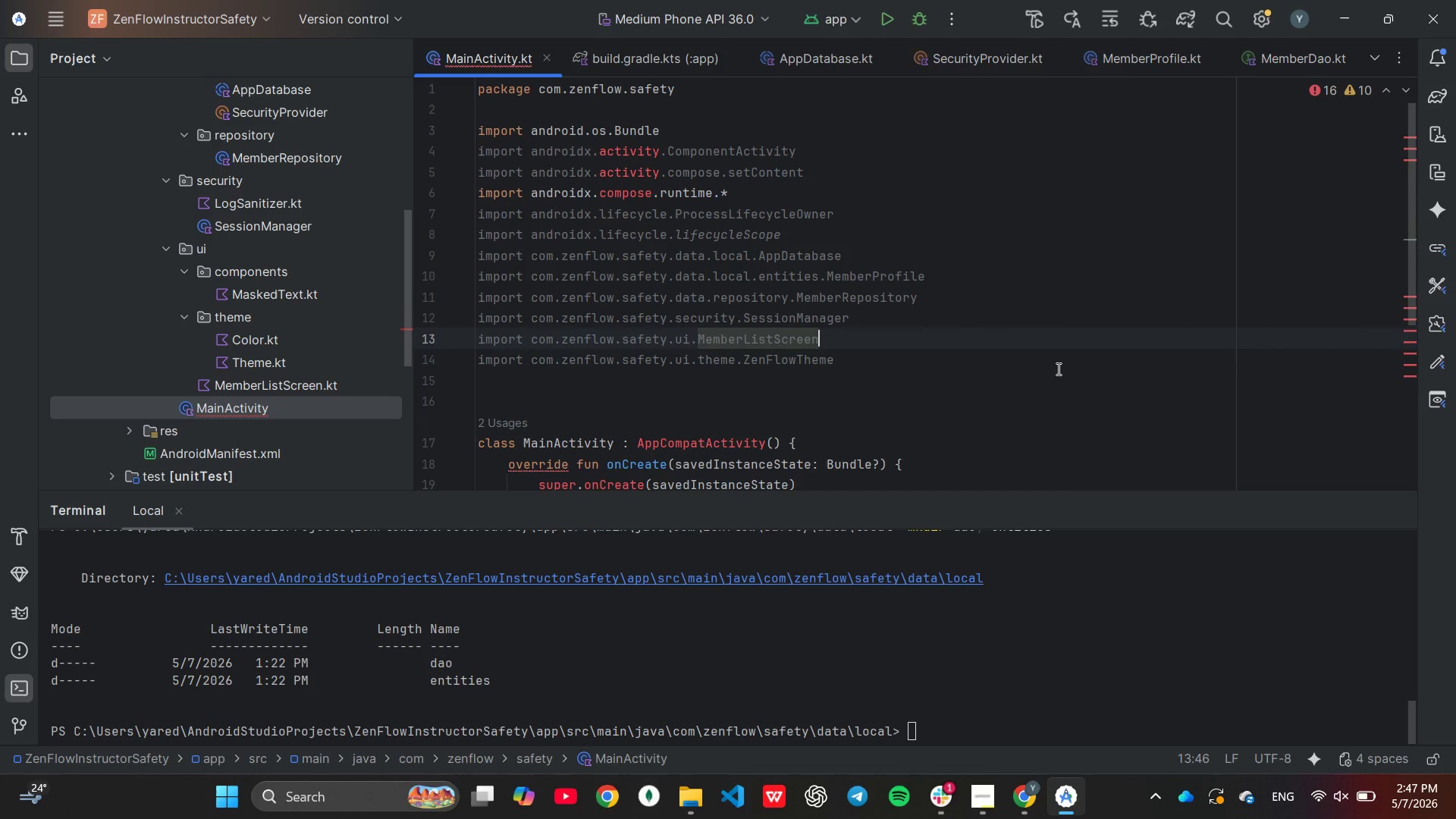 
left_click([1057, 369])
 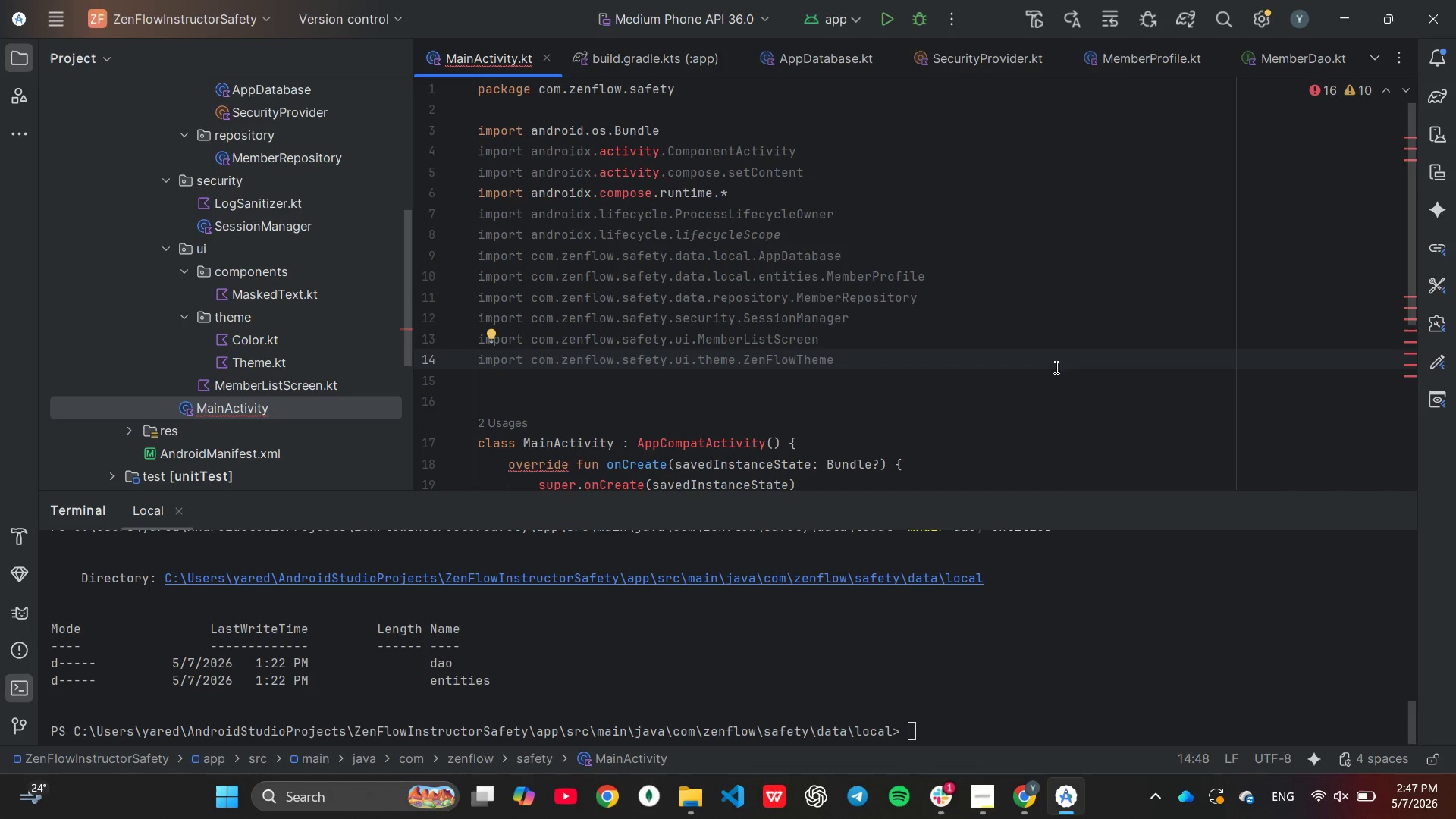 
key(Enter)
 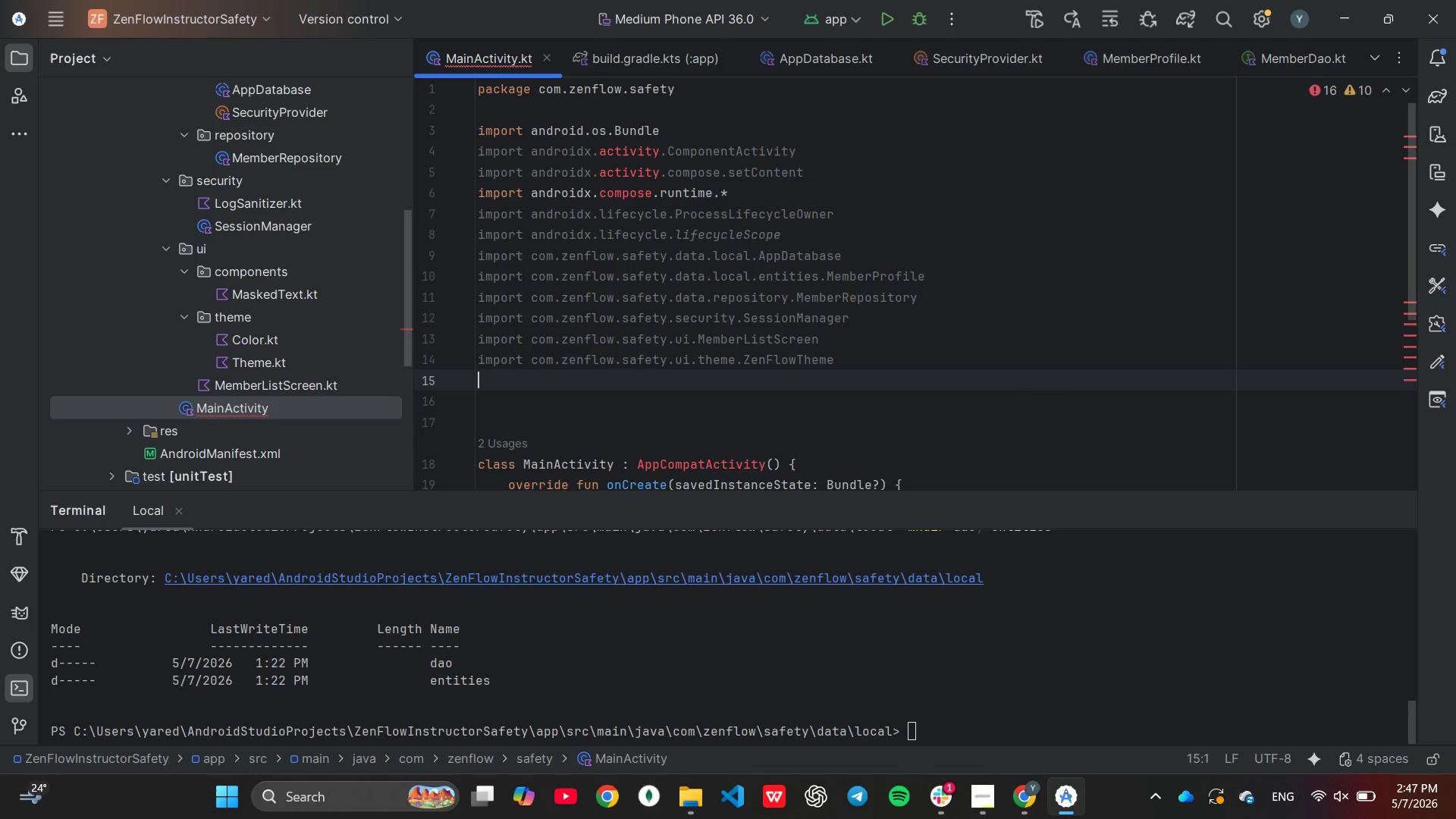 
type(im)
 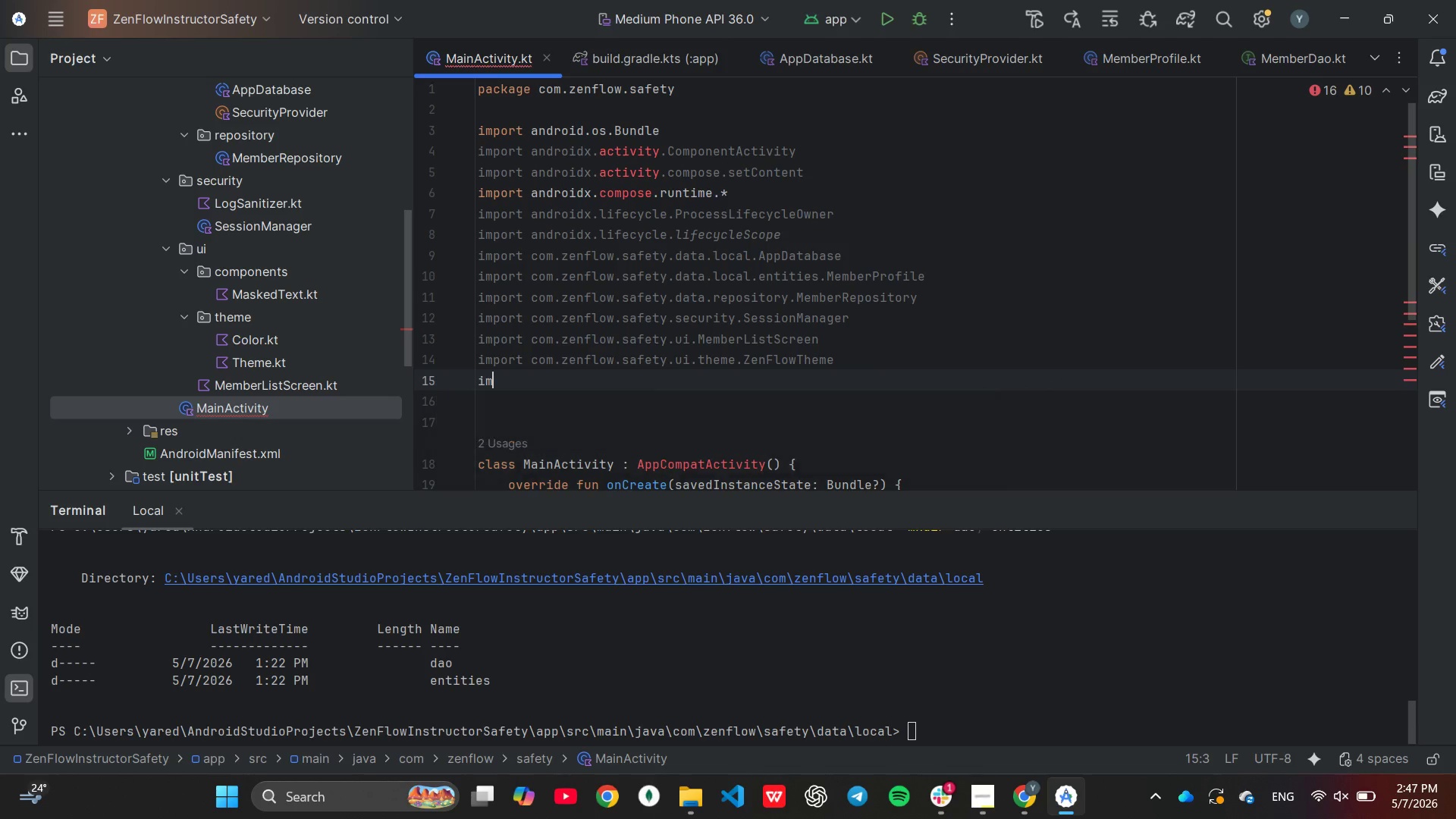 
key(Enter)
 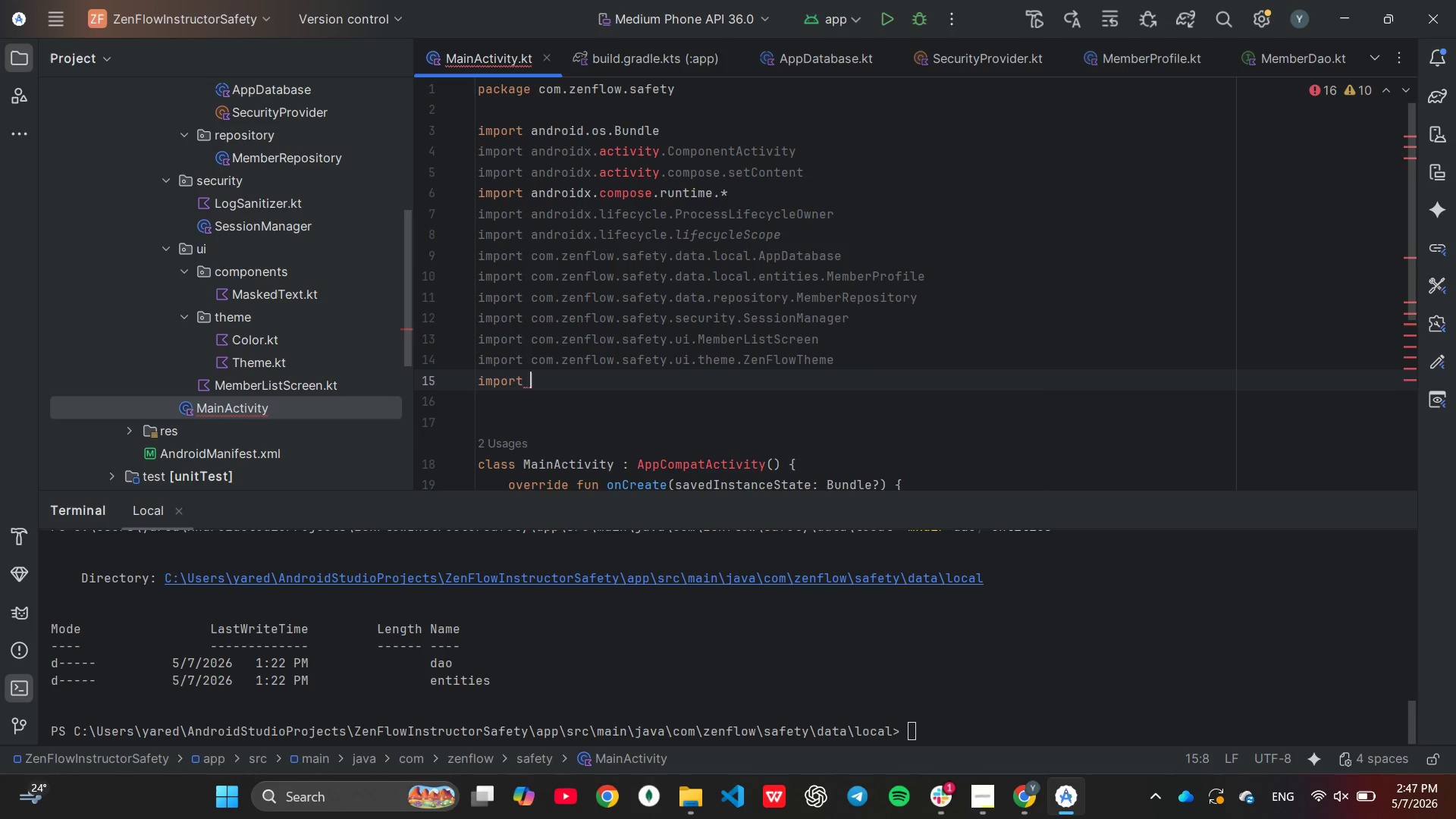 
type(ko)
 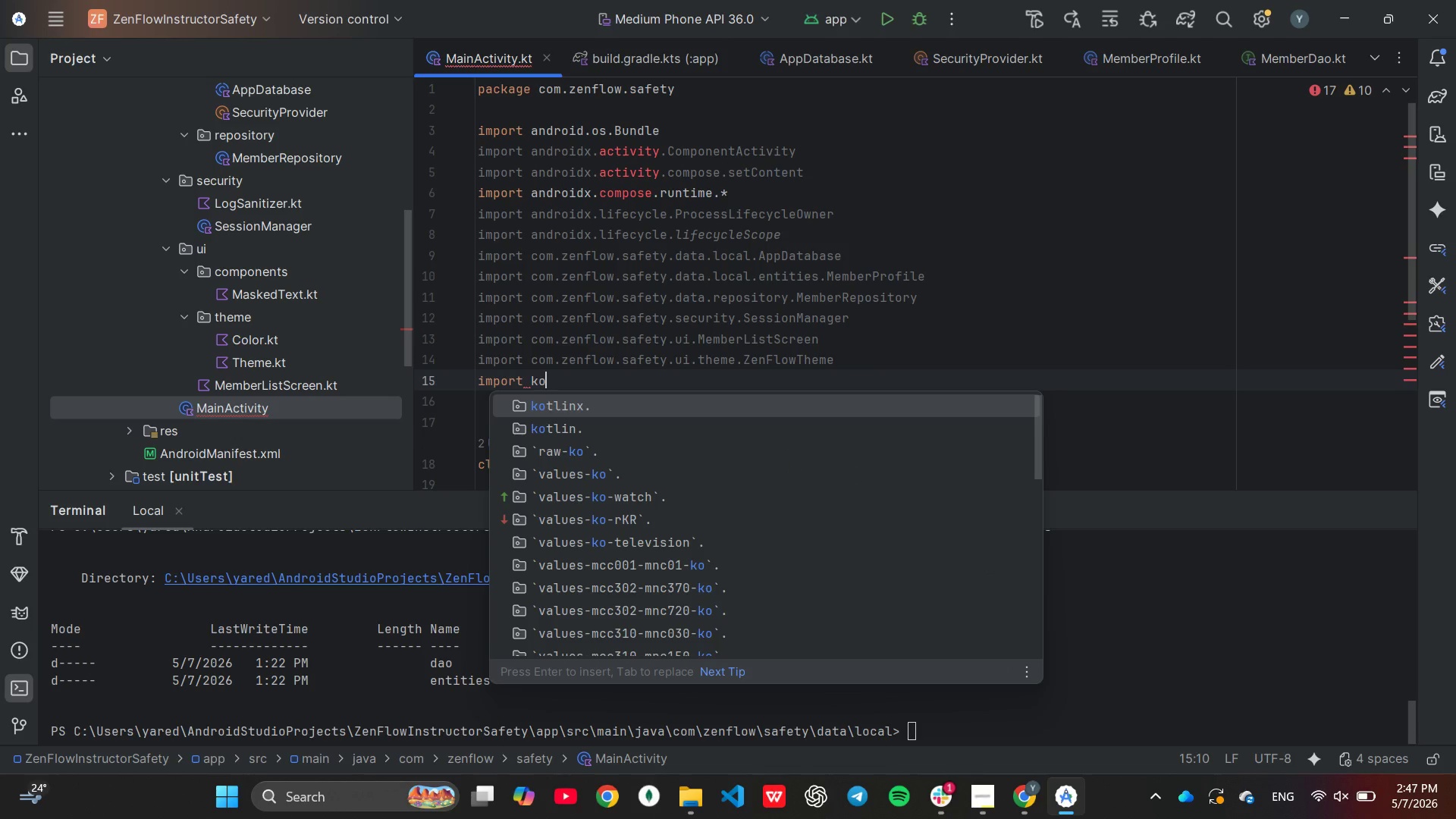 
key(Enter)
 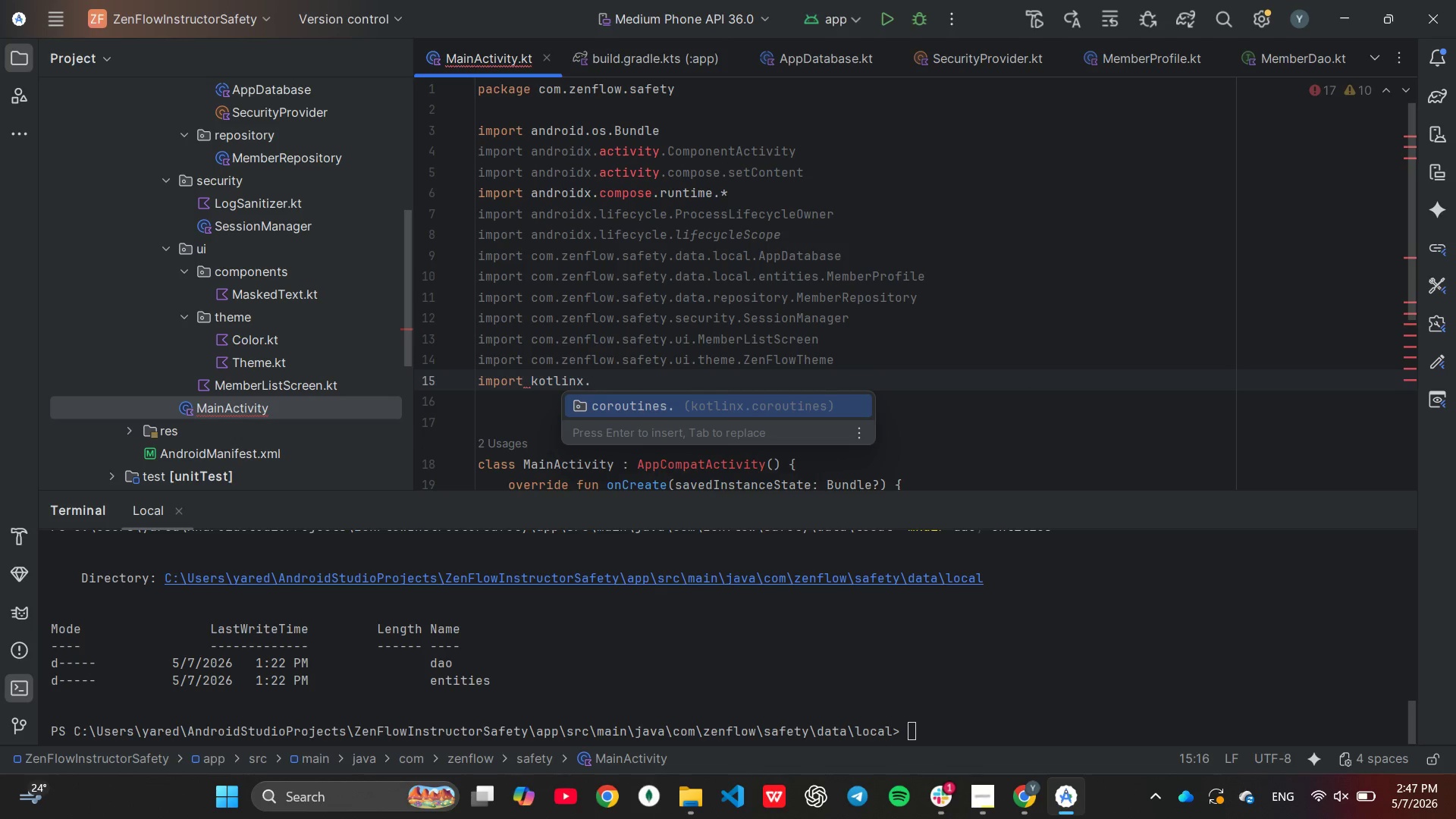 
key(Enter)
 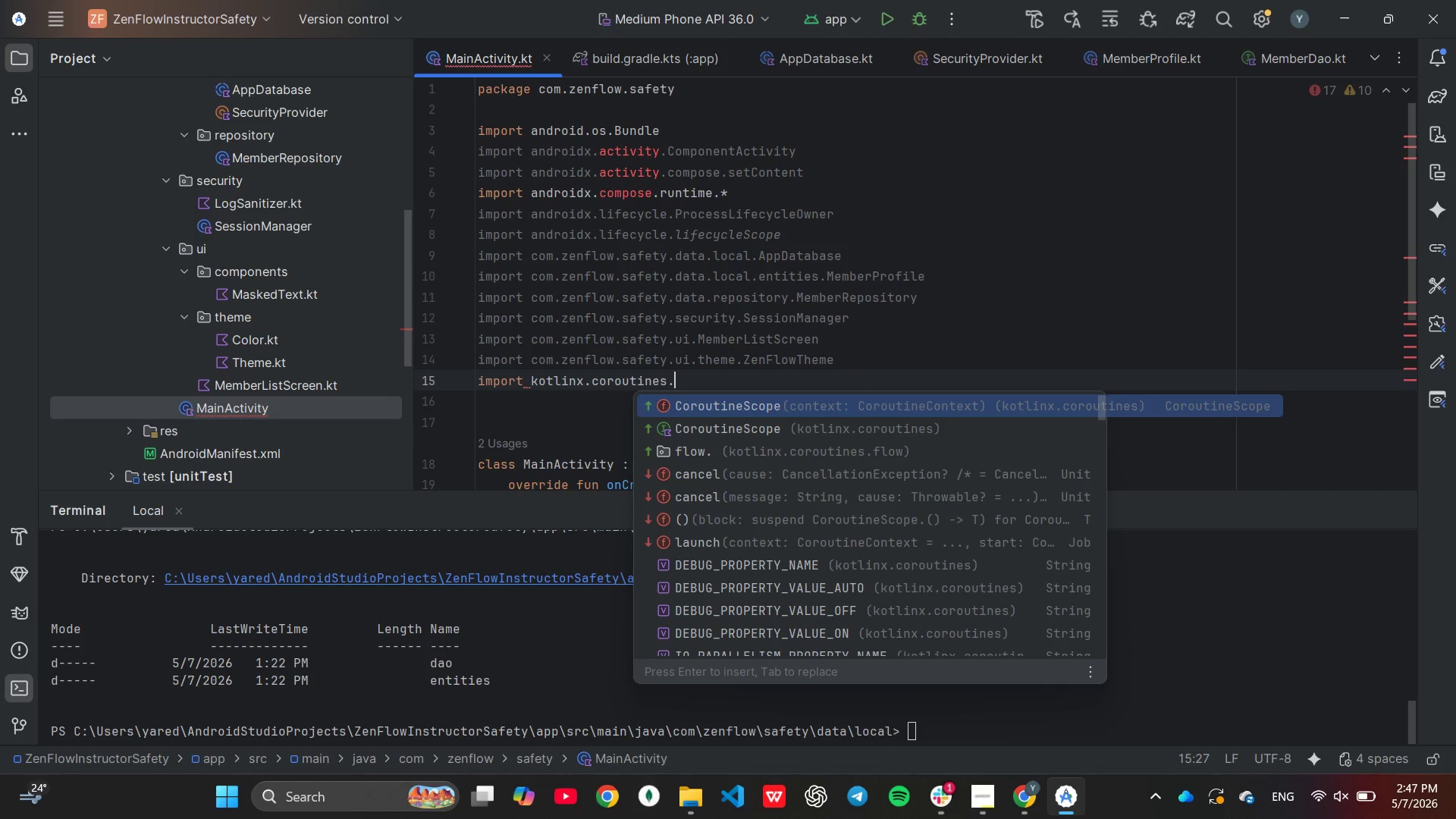 
type(la)
 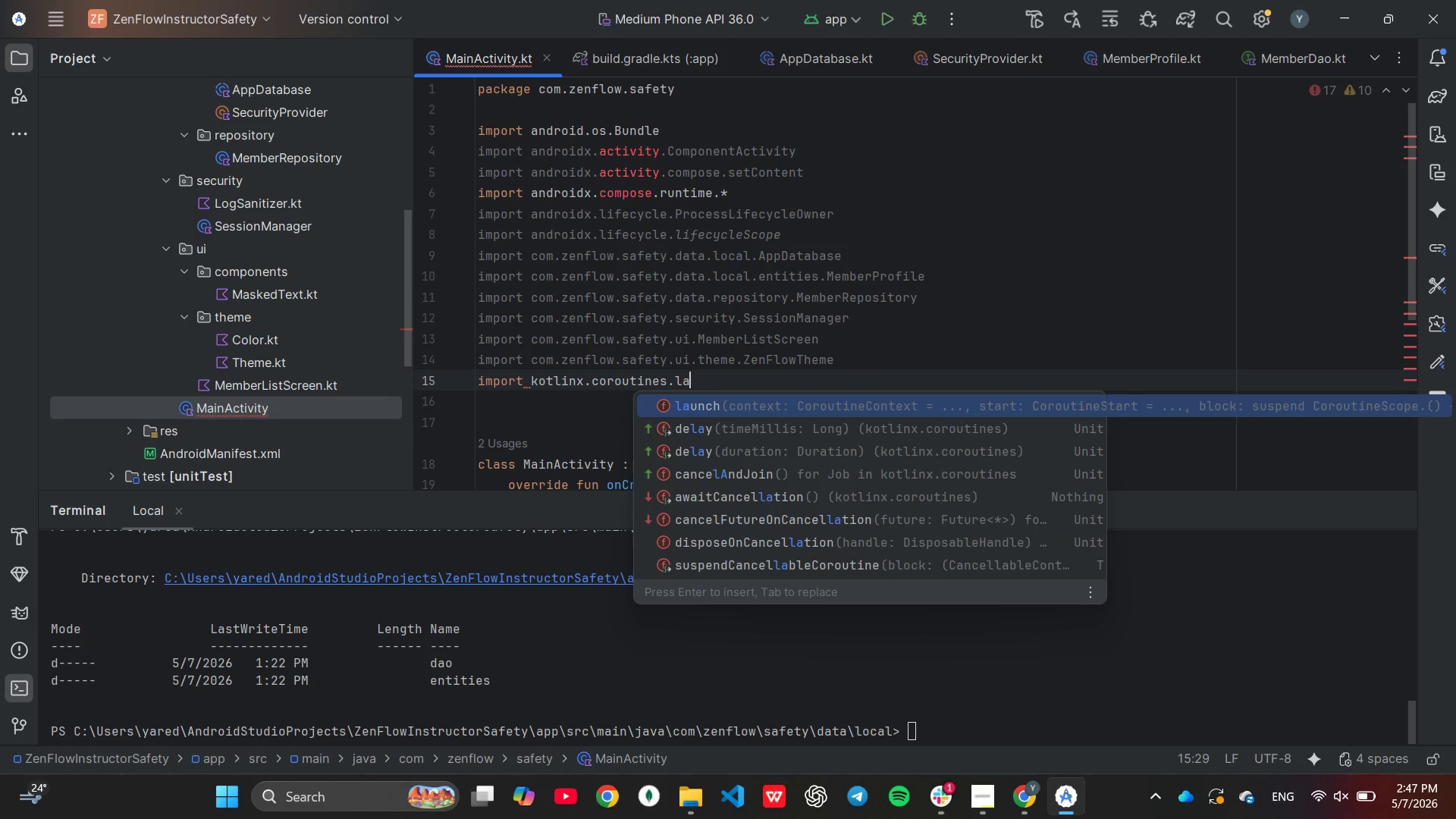 
key(Enter)
 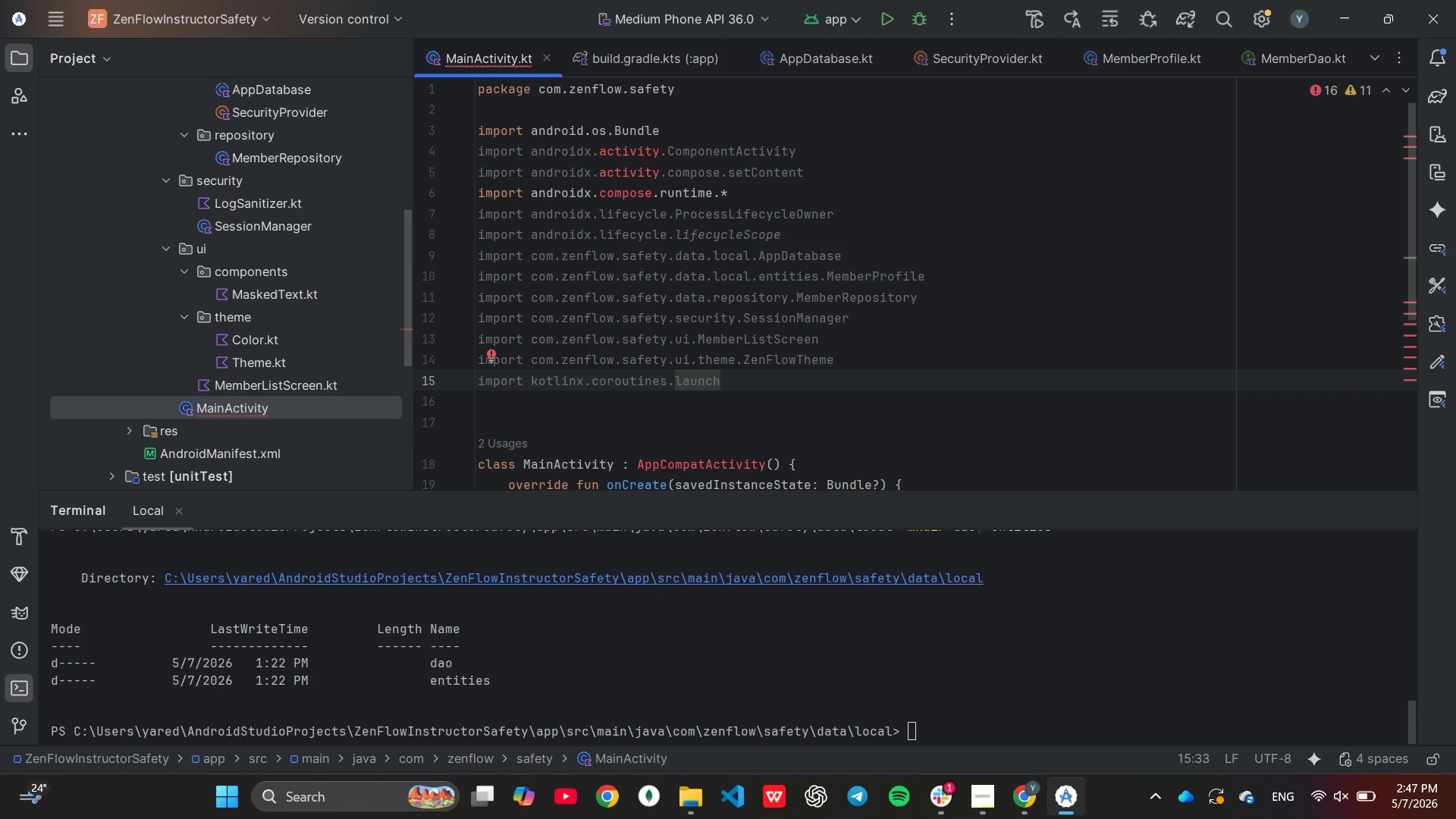 
scroll: coordinate [1059, 366], scroll_direction: down, amount: 2.0
 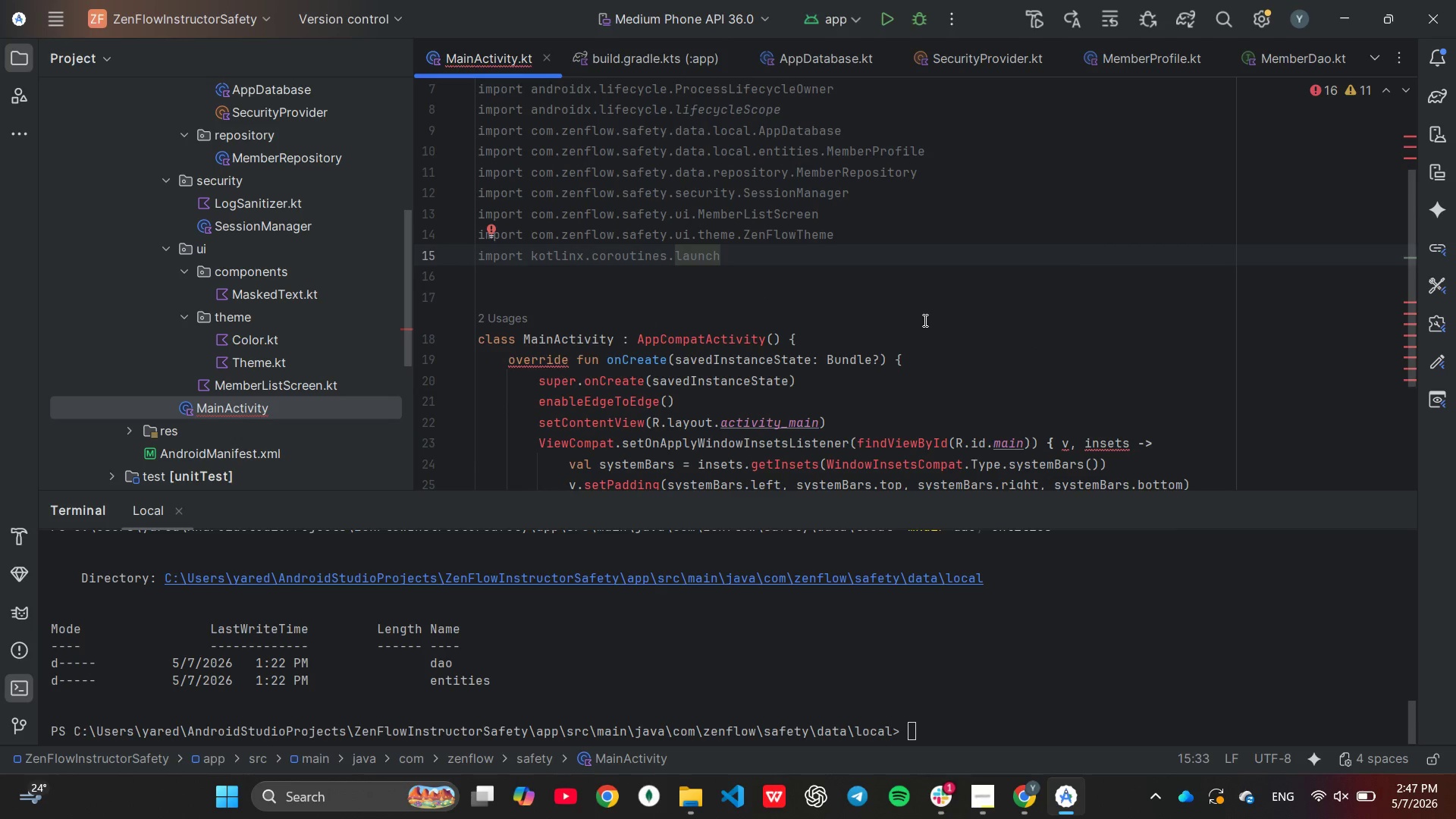 
left_click([924, 320])
 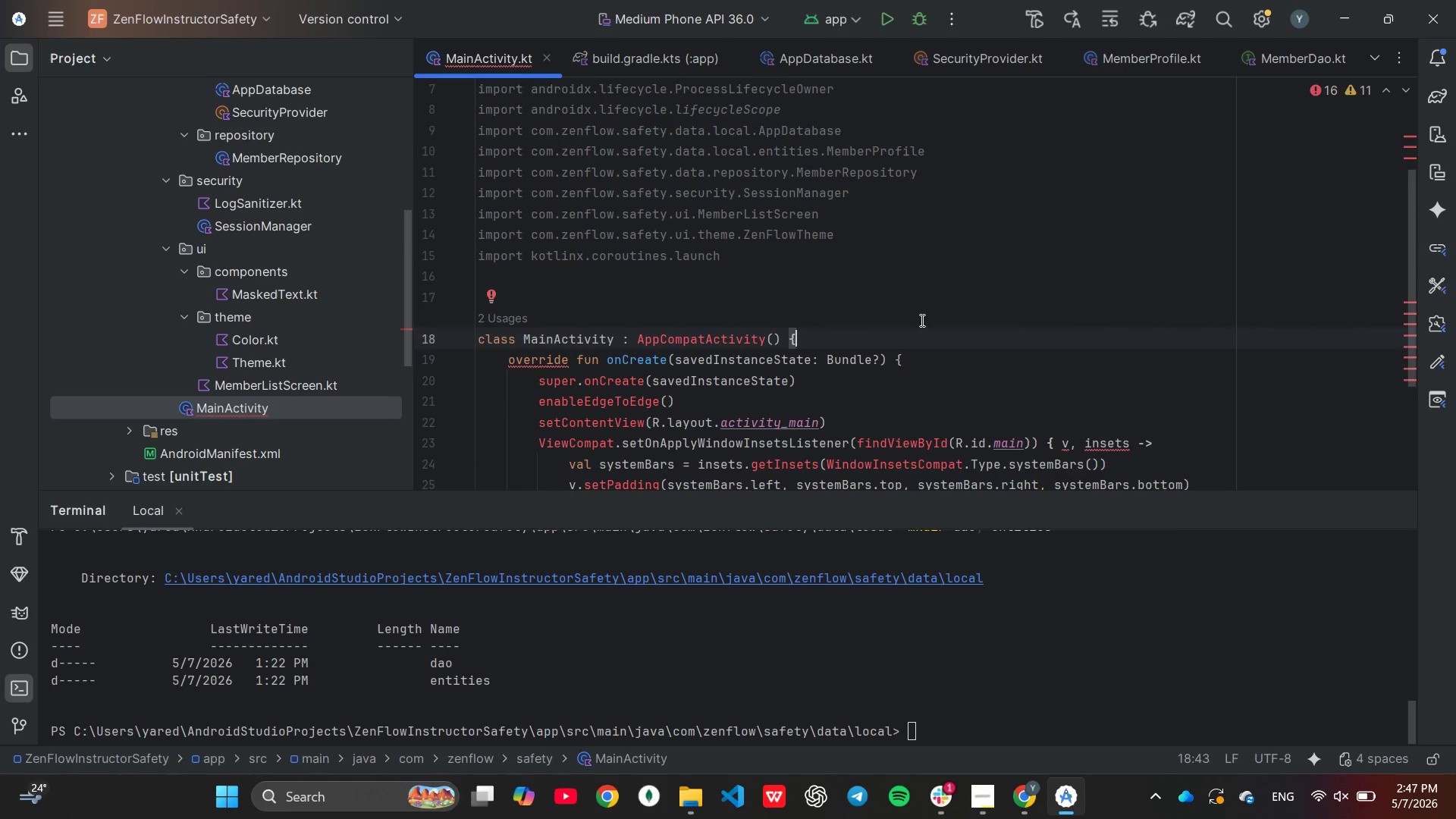 
wait(7.7)
 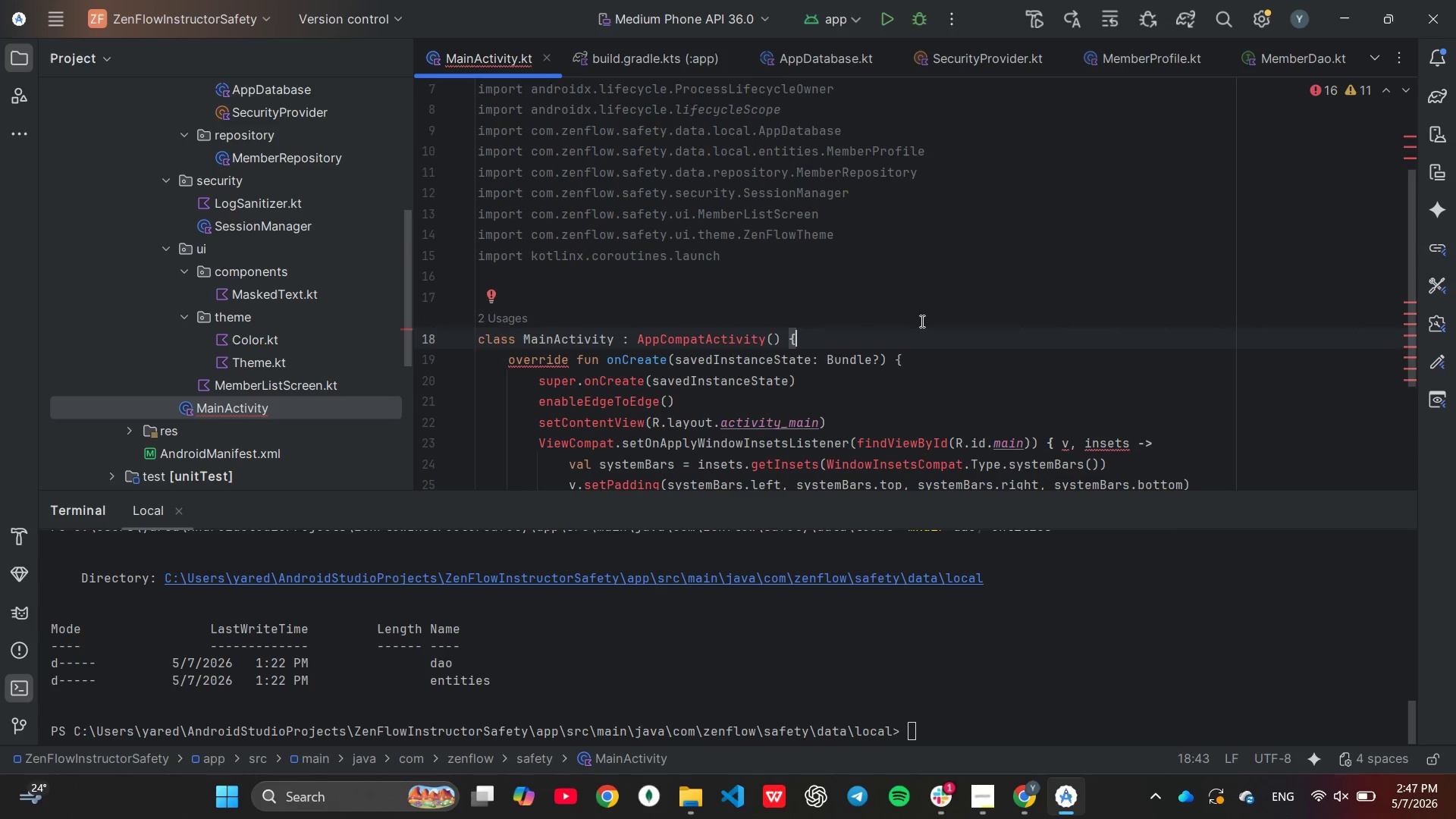 
scroll: coordinate [916, 318], scroll_direction: down, amount: 2.0
 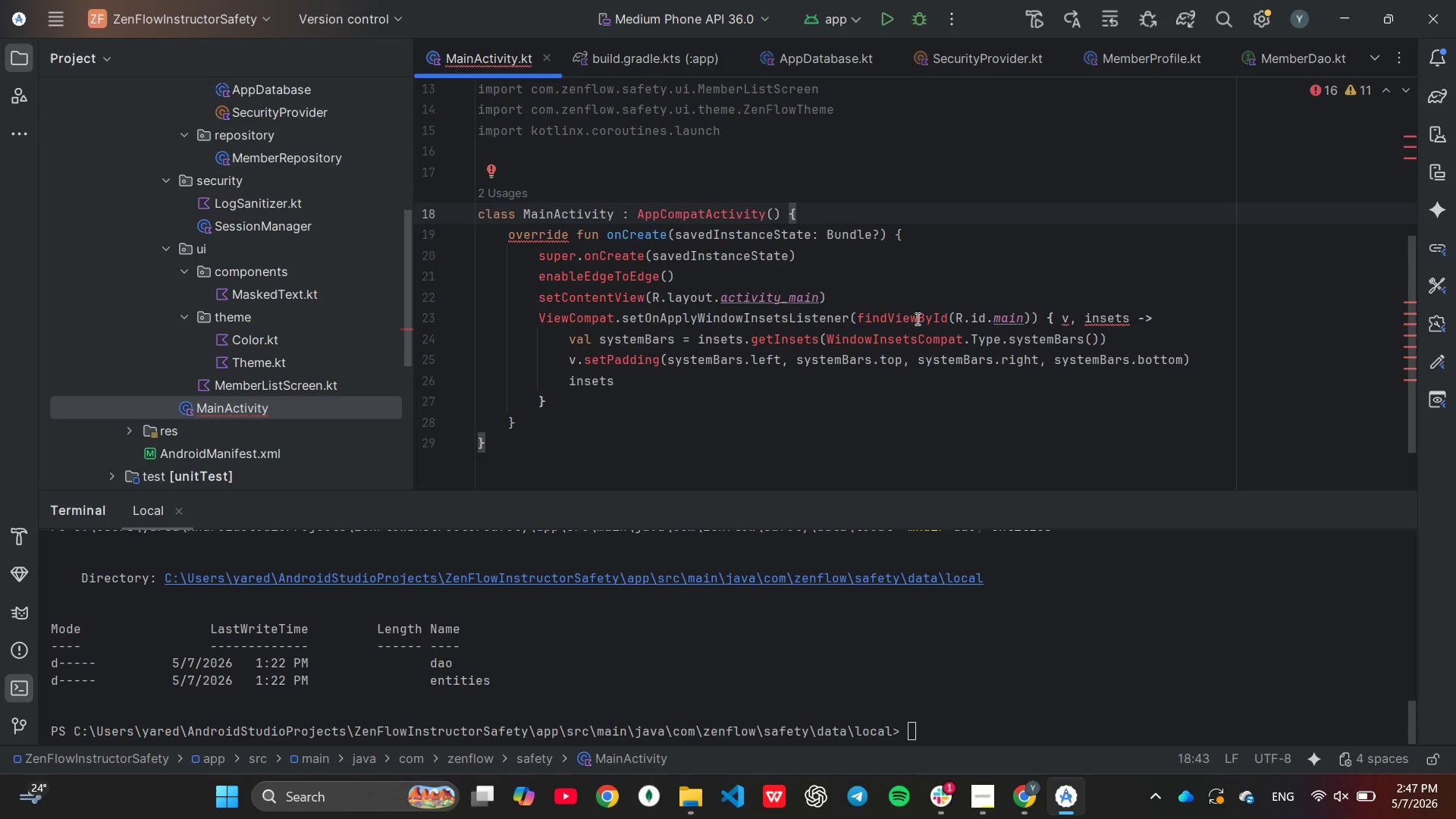 
wait(9.17)
 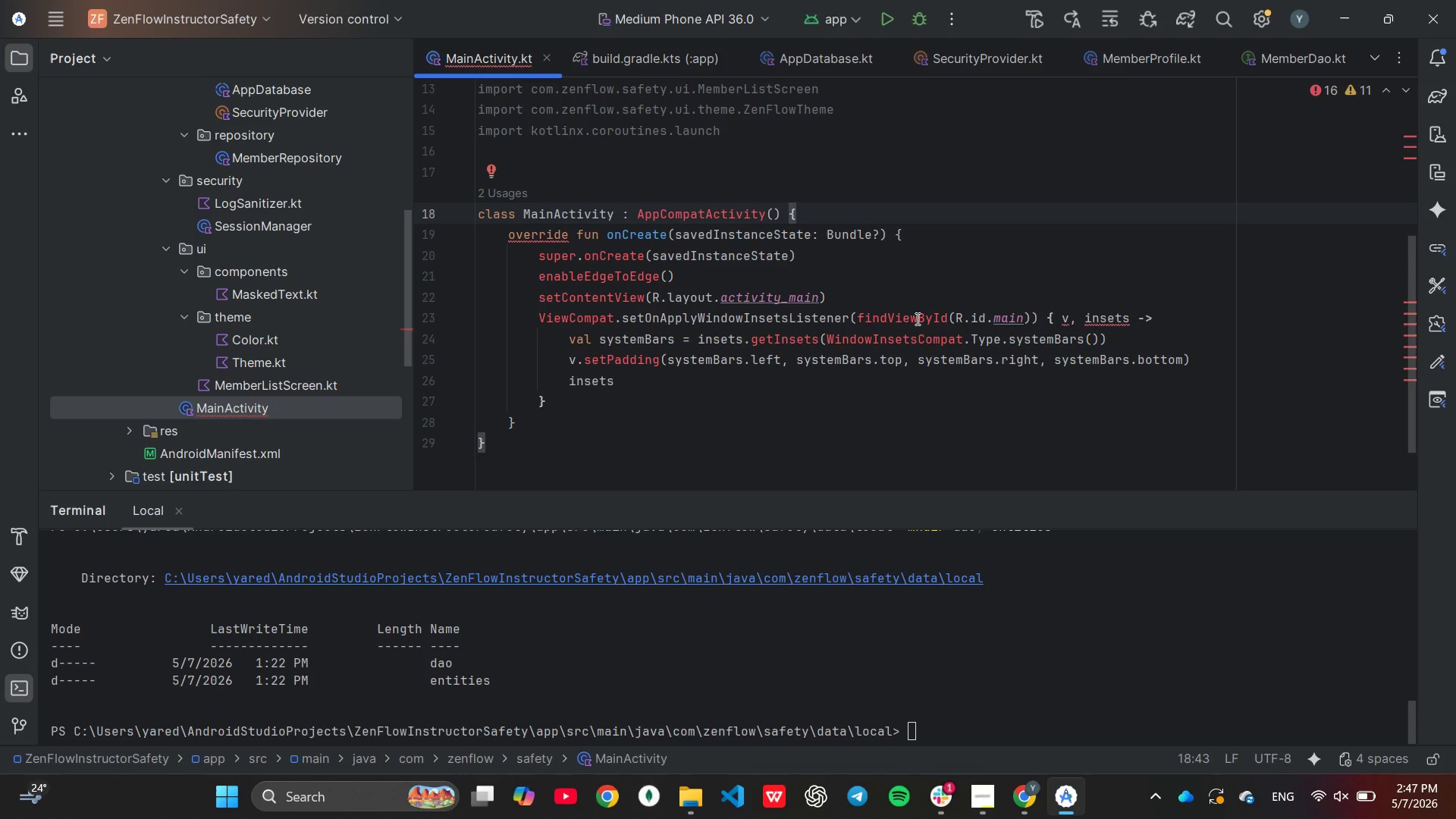 
left_click_drag(start_coordinate=[536, 461], to_coordinate=[536, 457])
 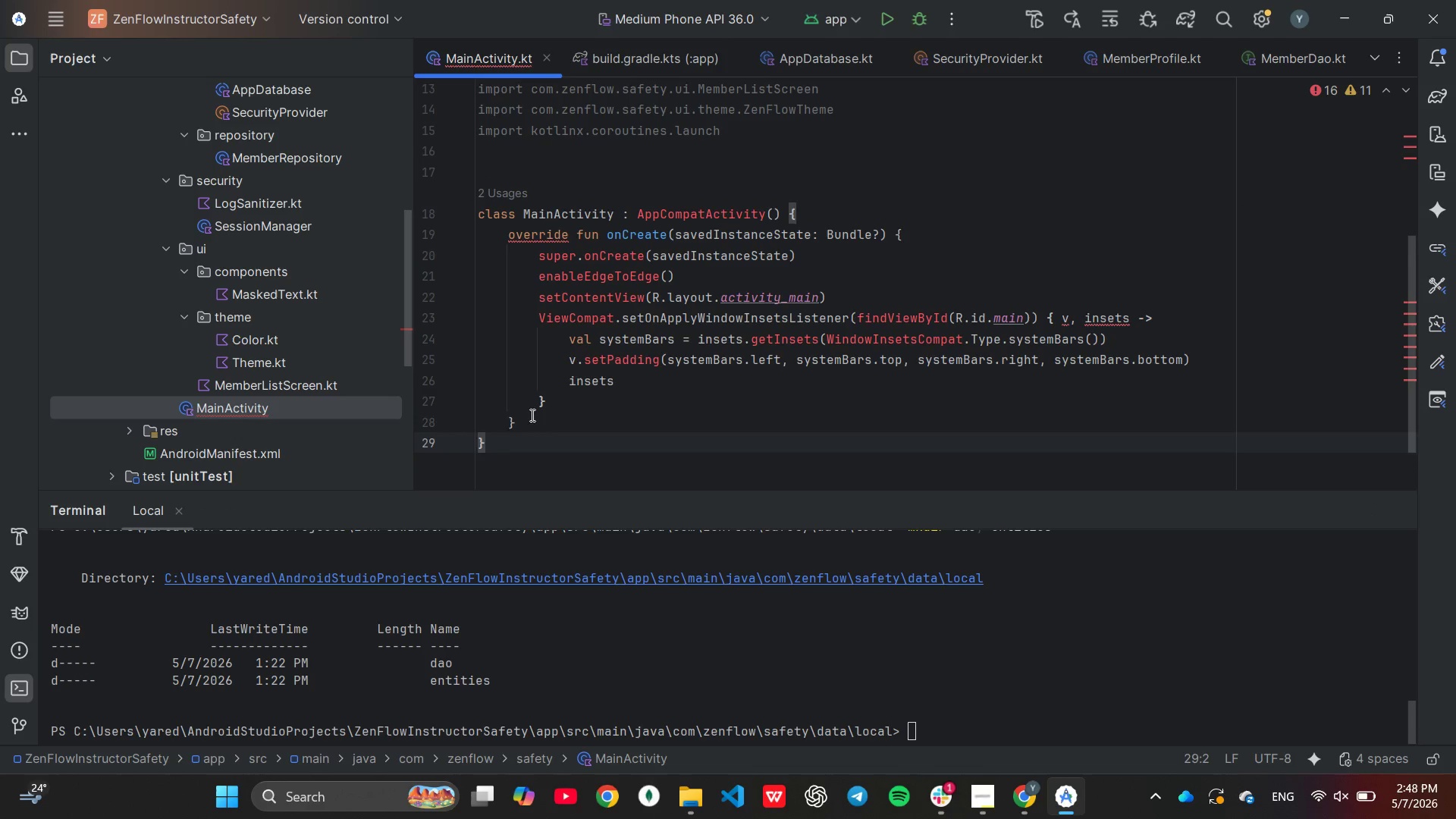 
left_click_drag(start_coordinate=[531, 415], to_coordinate=[534, 370])
 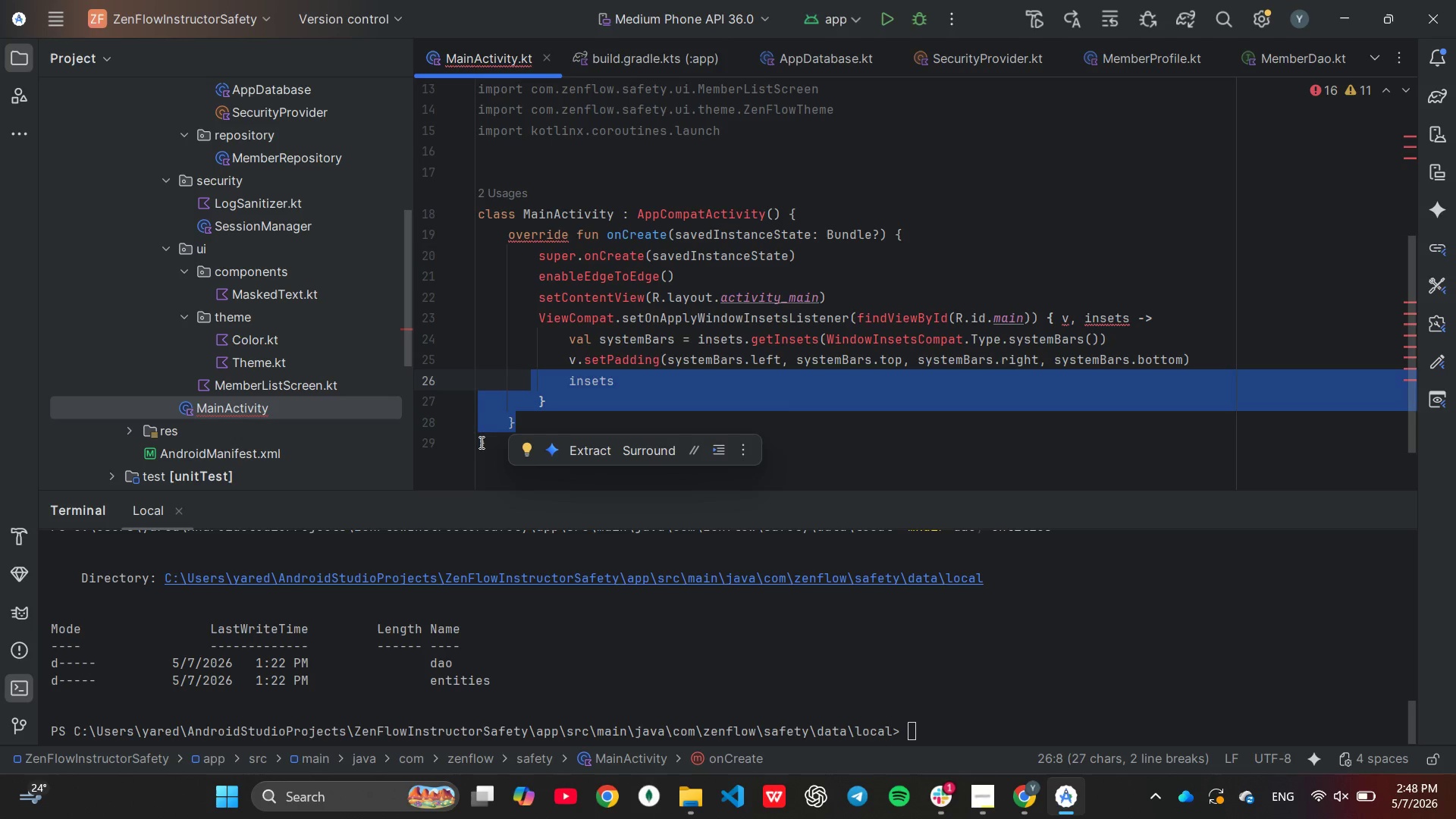 
left_click([486, 450])
 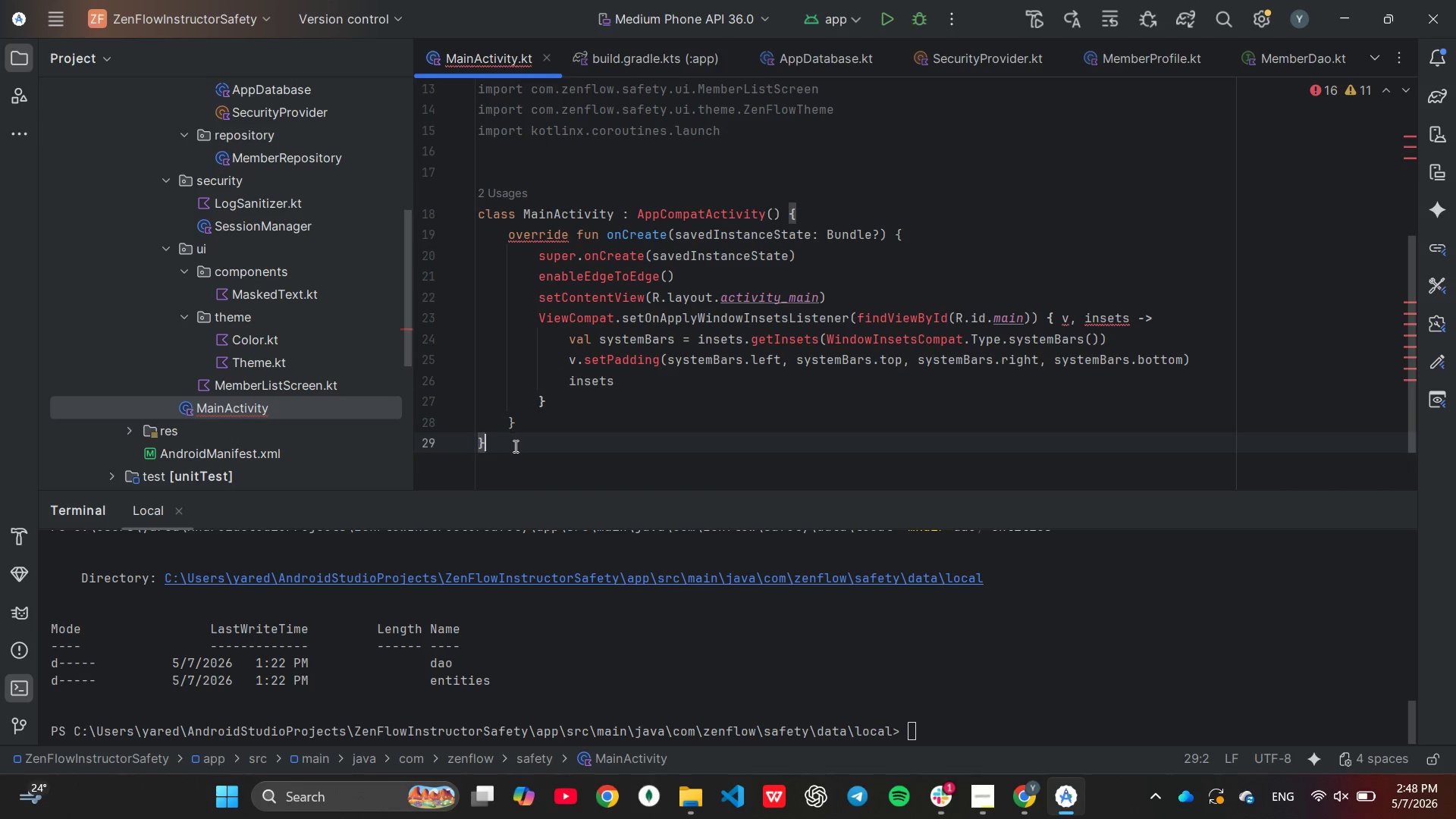 
left_click_drag(start_coordinate=[514, 446], to_coordinate=[639, 215])
 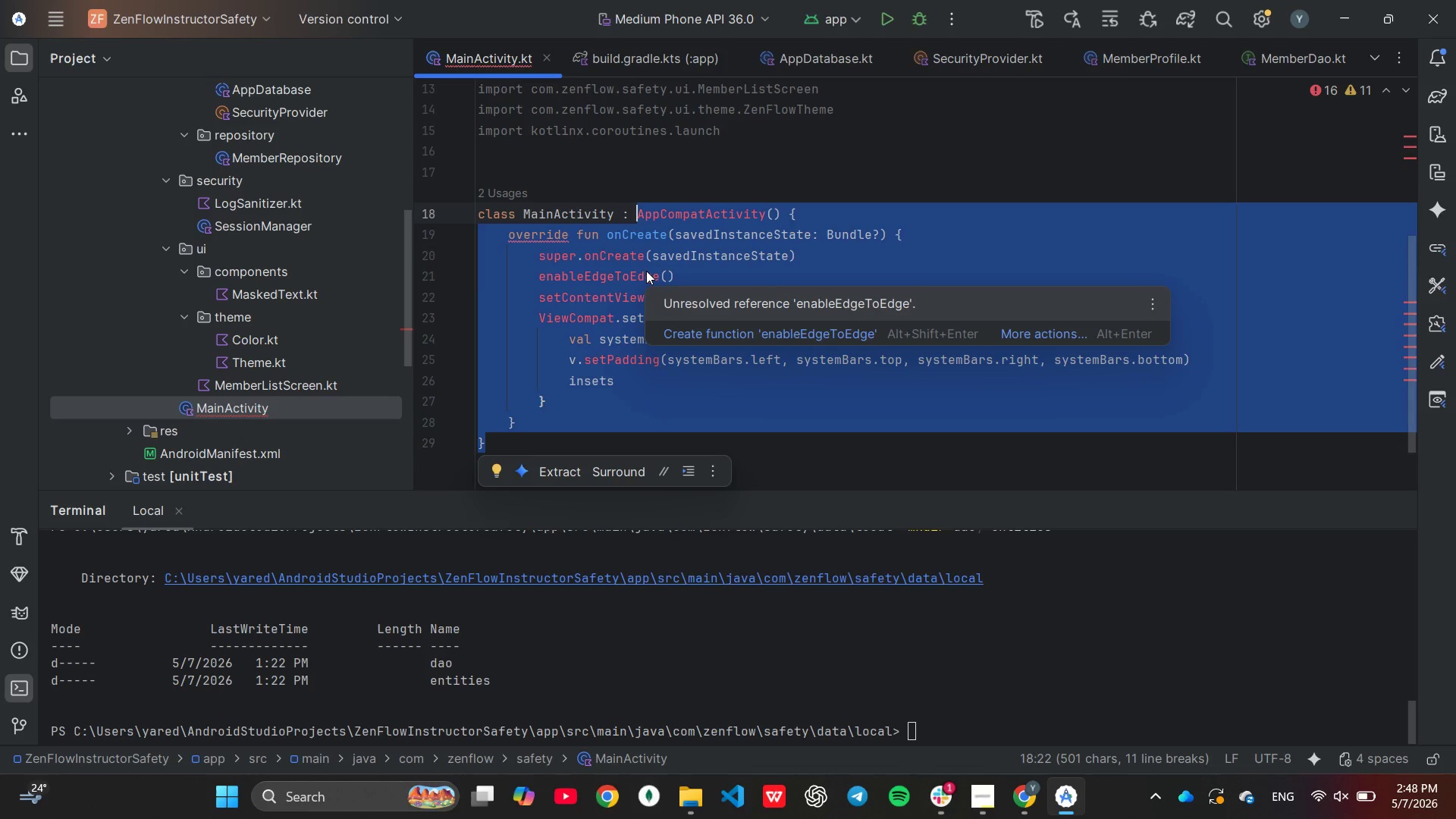 
type(ComponentAc)
key(Tab)
 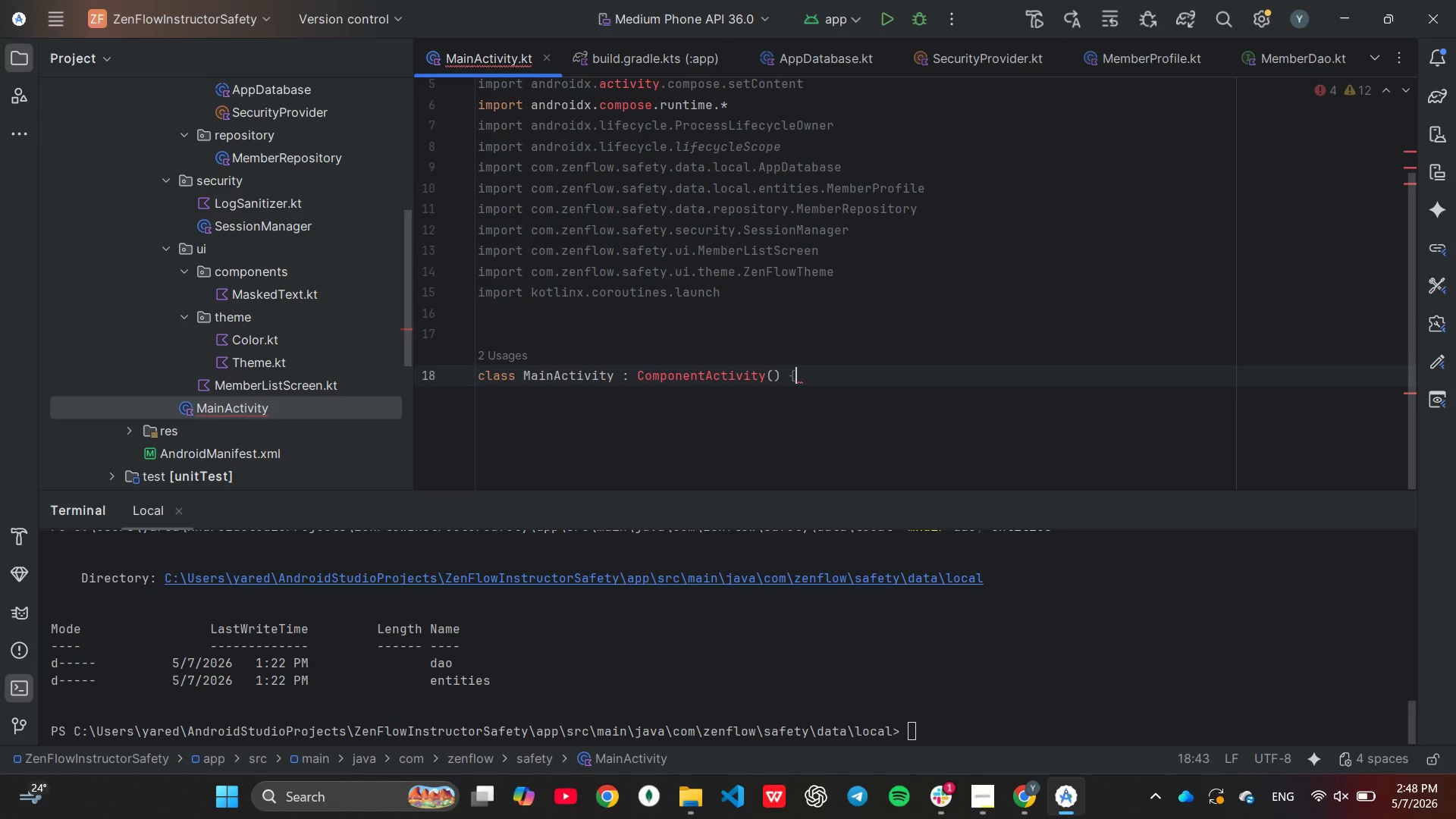 
key(Enter)
 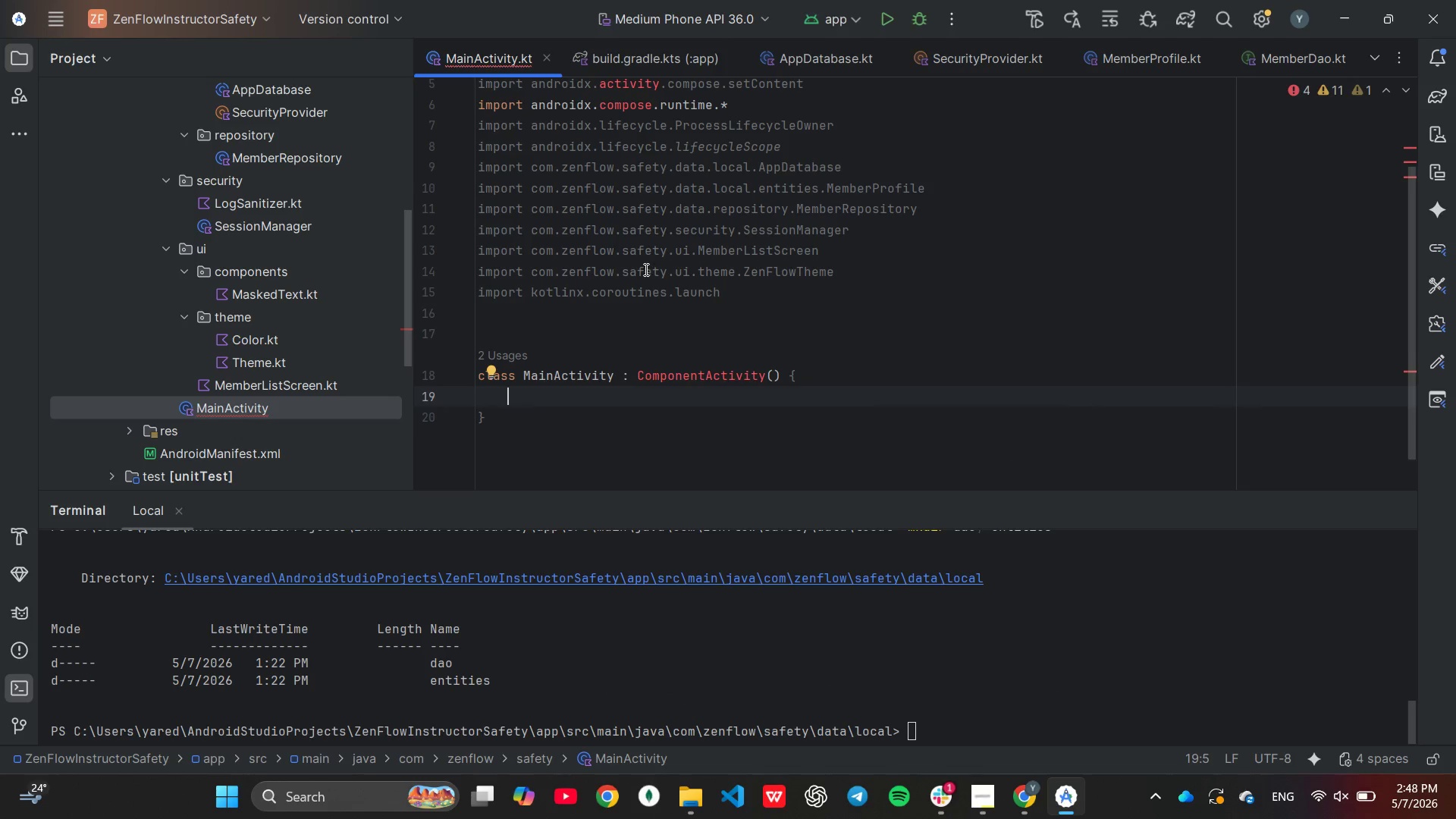 
type(pr)
 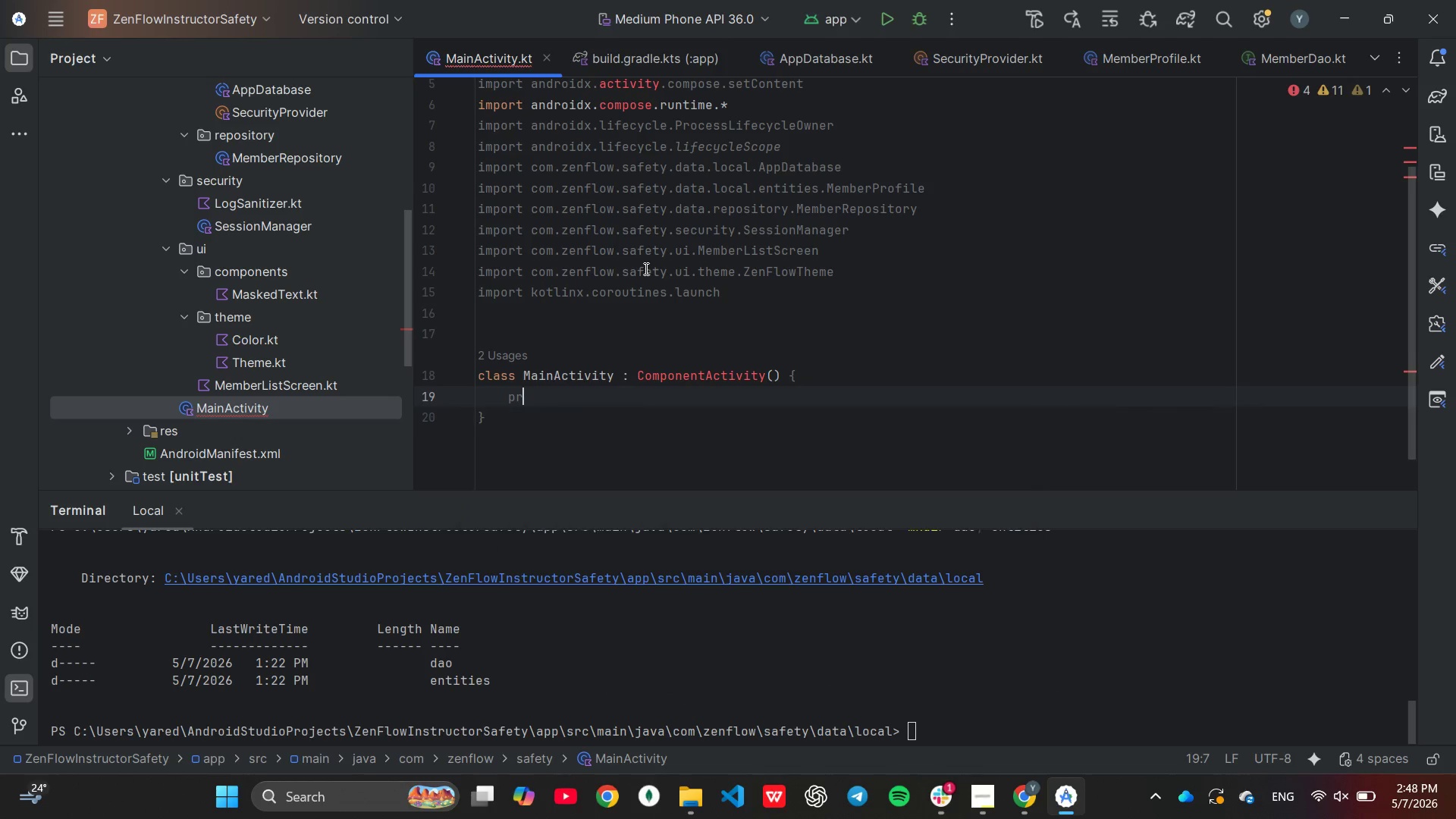 
key(Enter)
 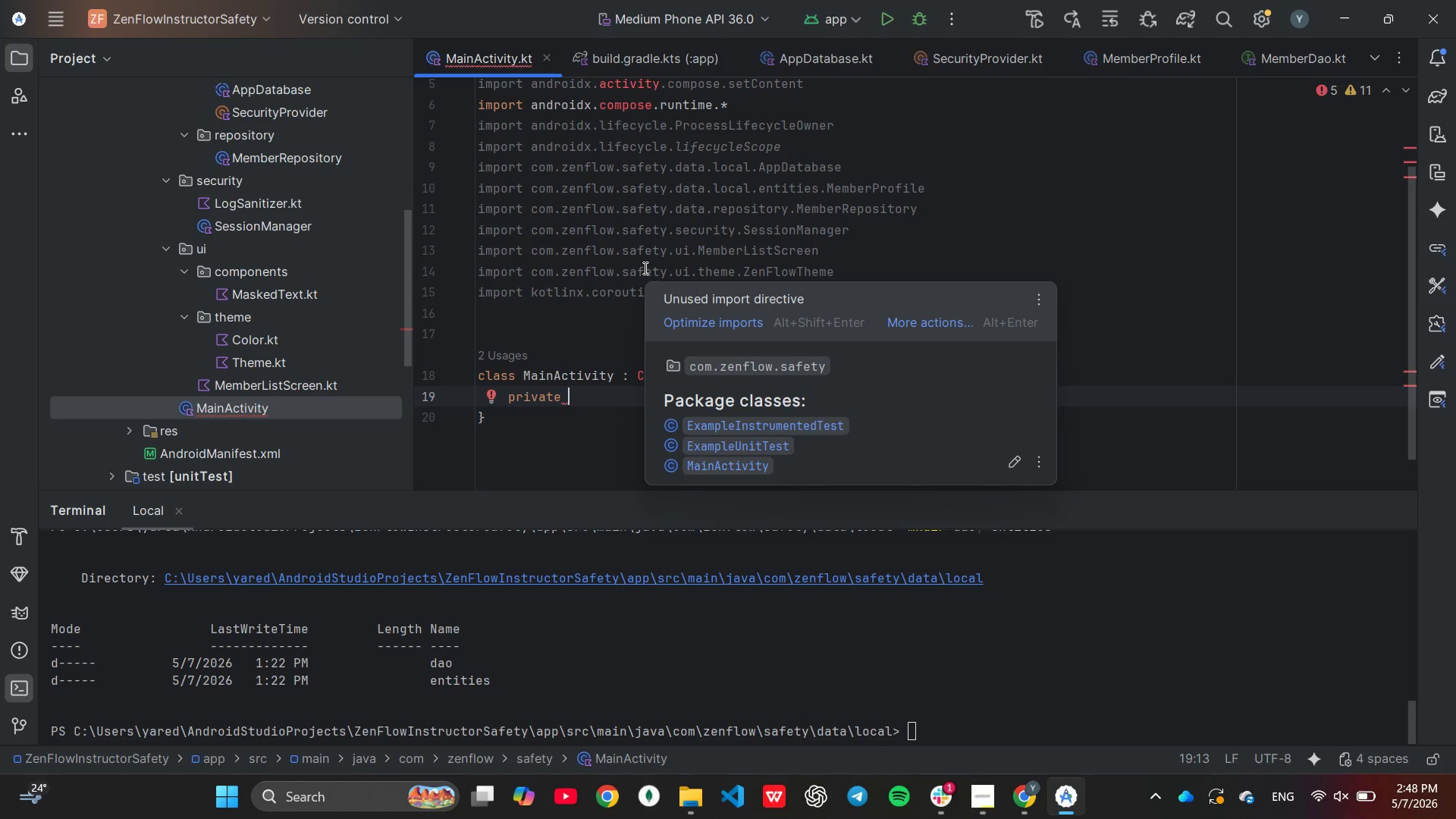 
wait(5.59)
 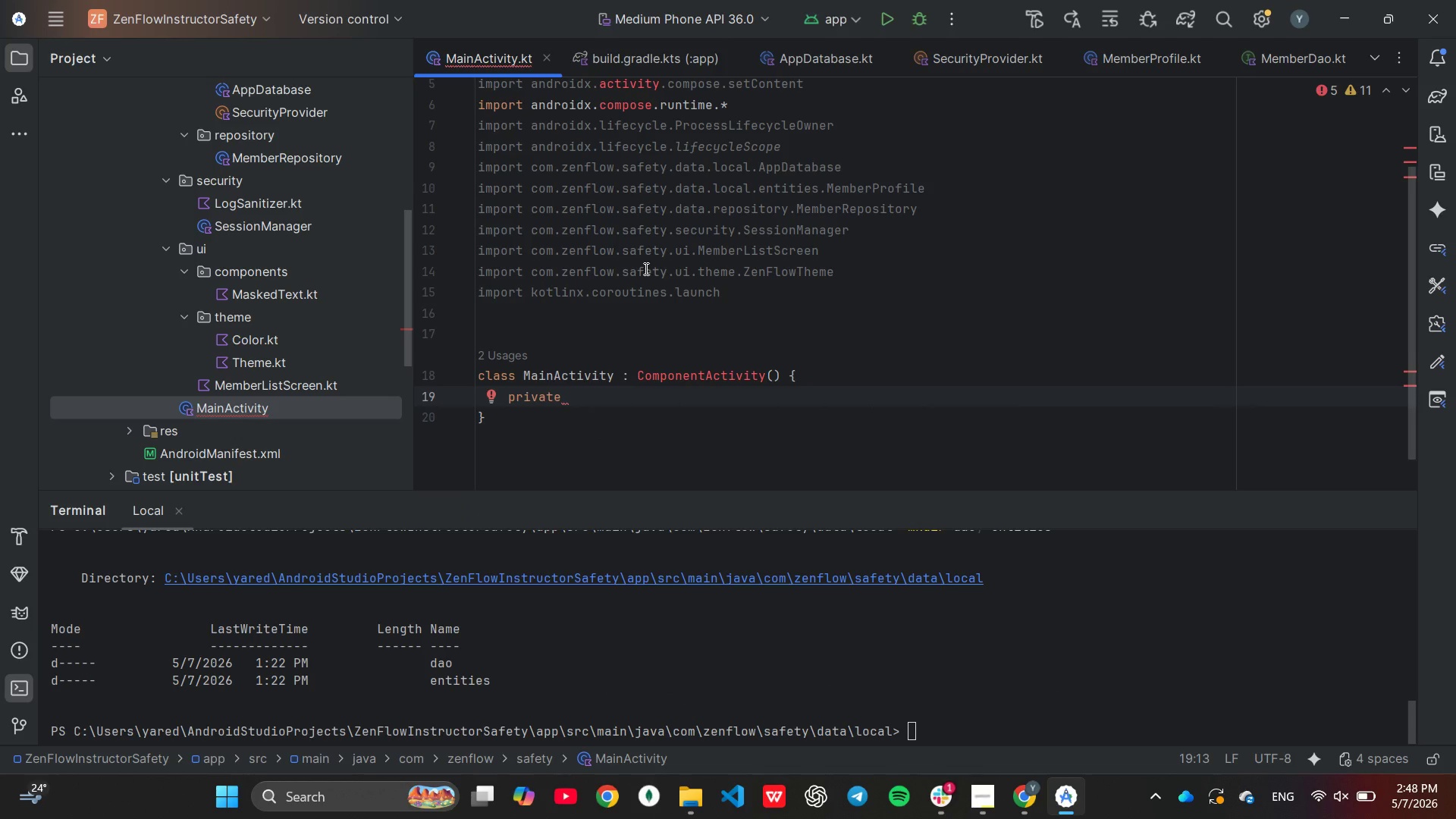 
type(lat)
 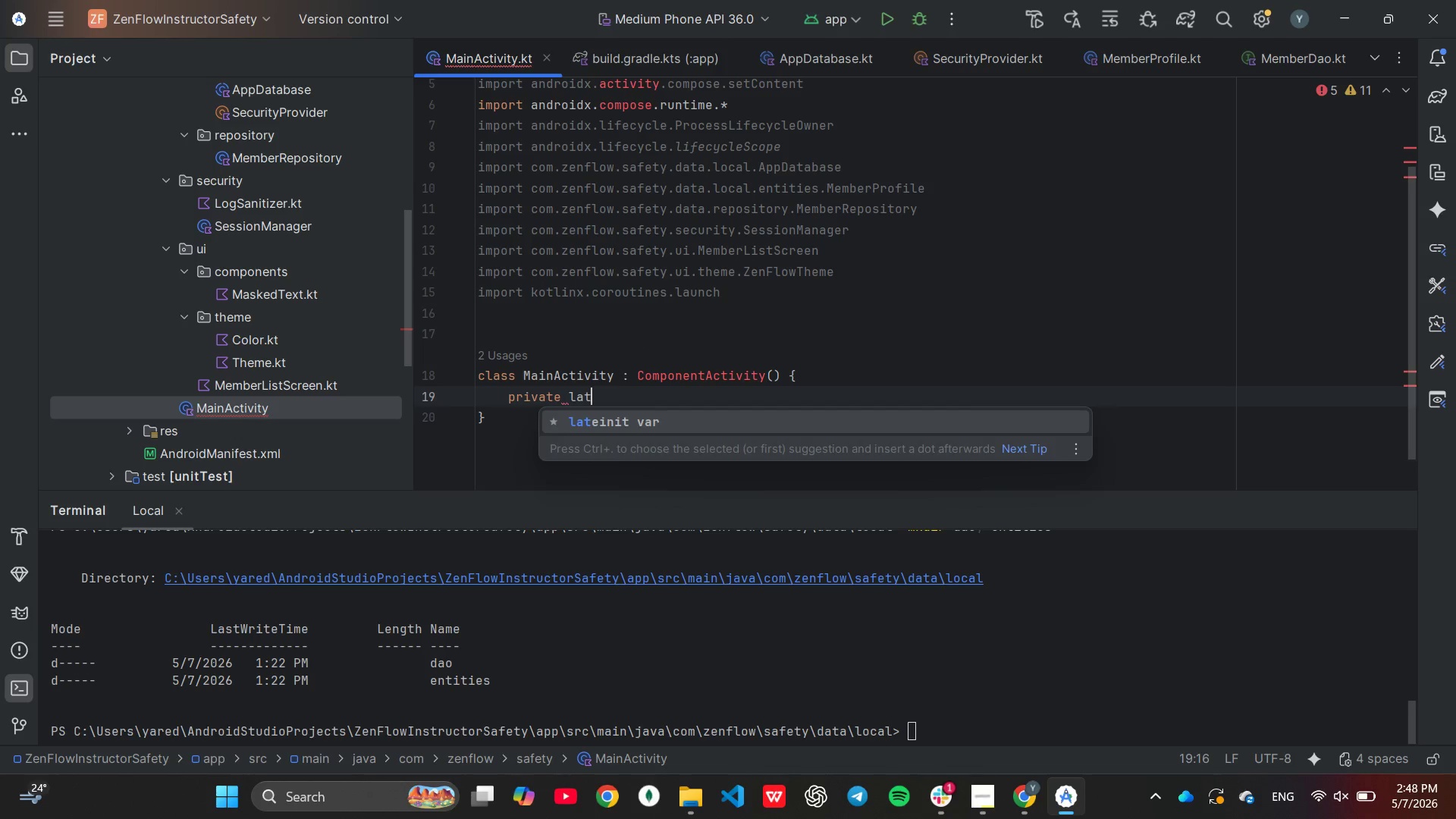 
key(Enter)
 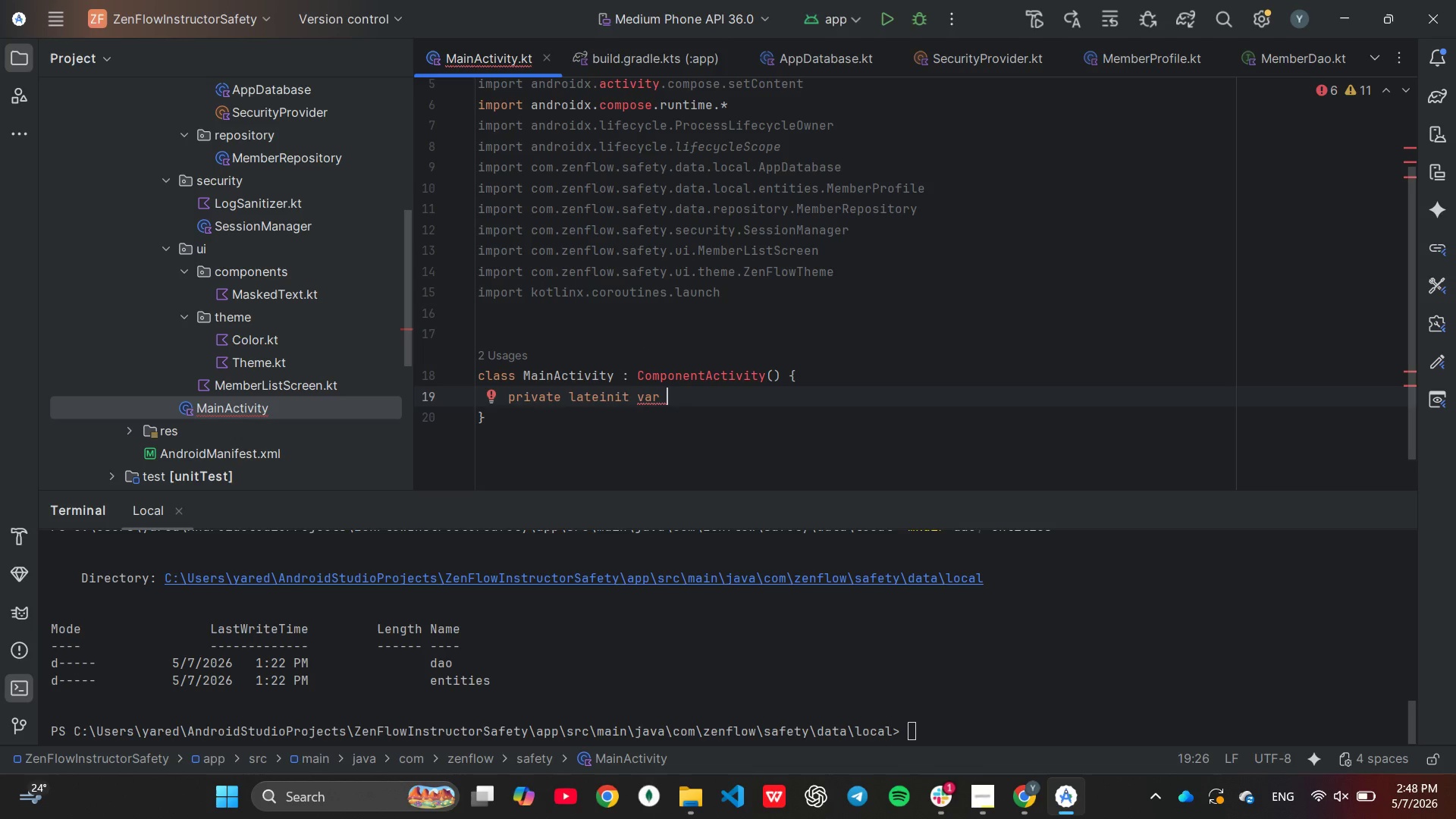 
type(rep)
 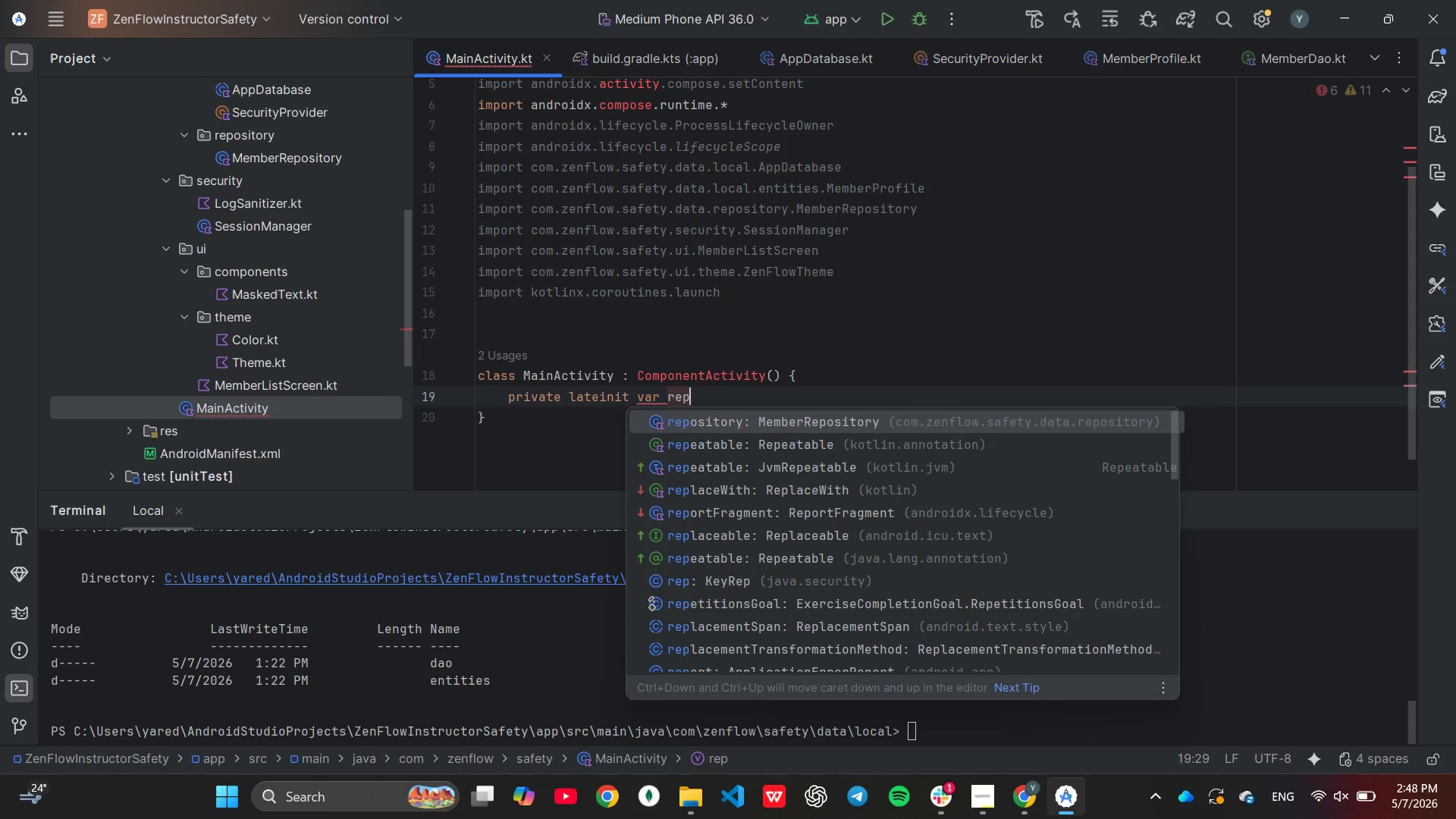 
key(Enter)
 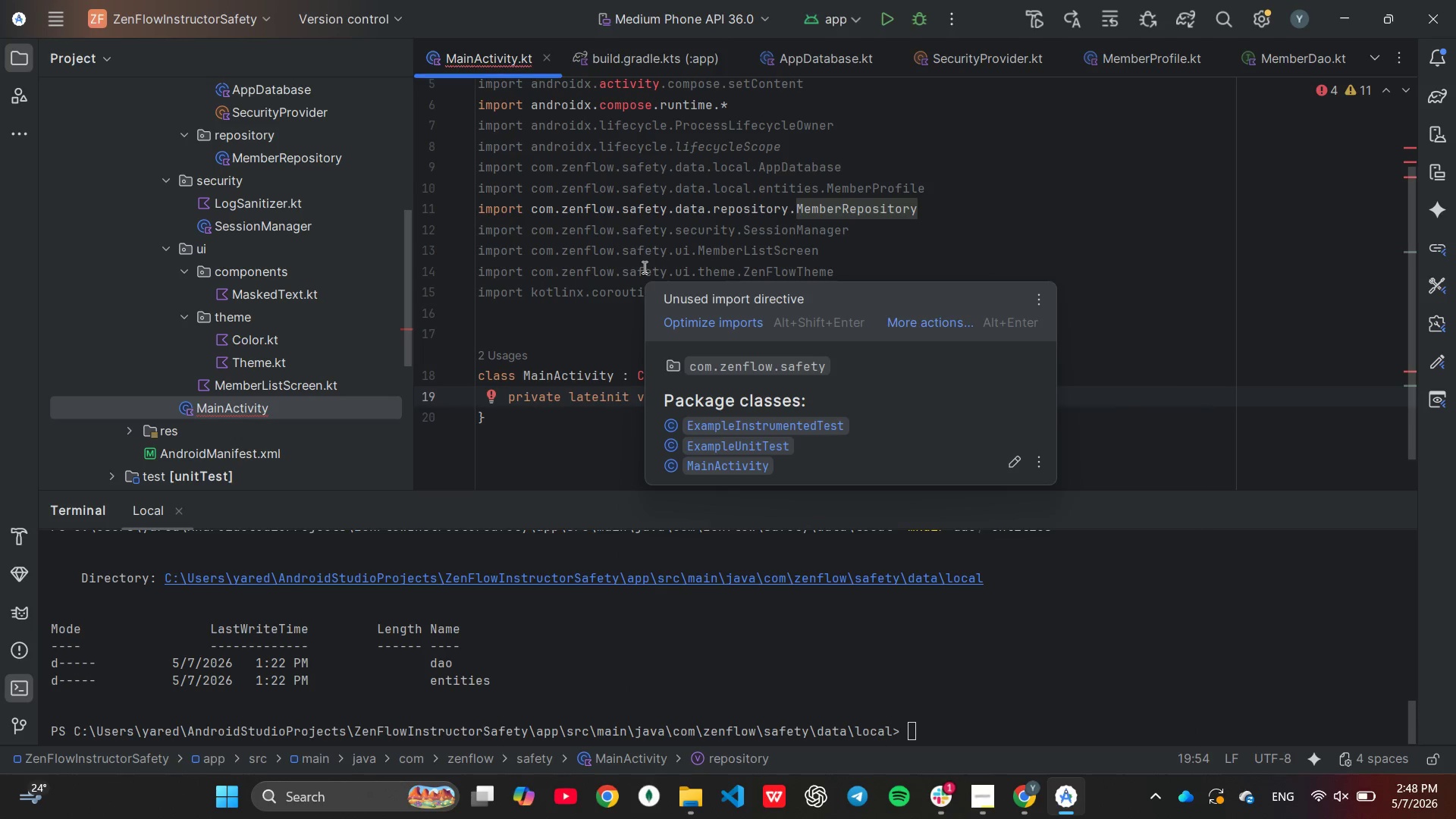 
key(Enter)
 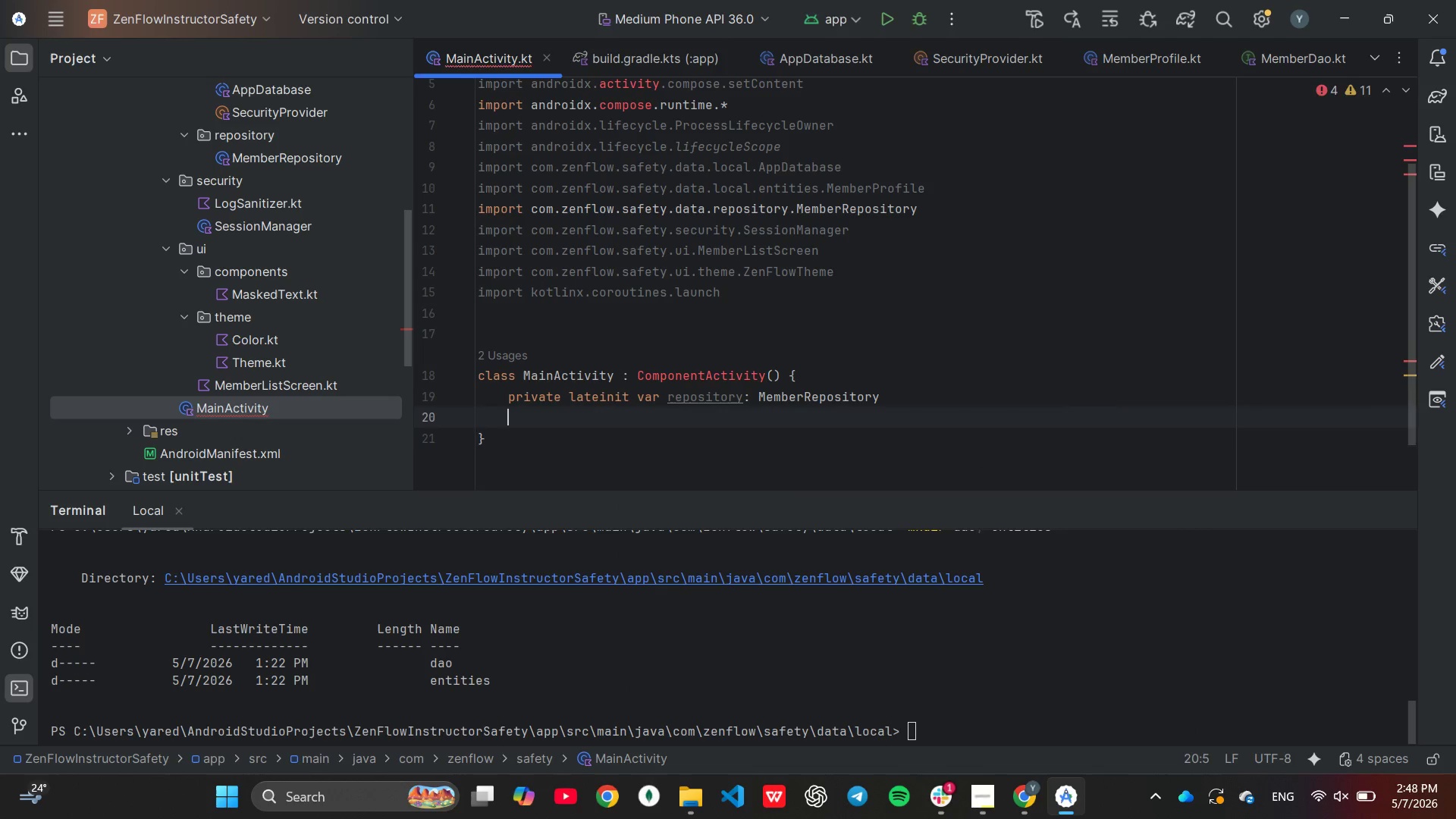 
key(Enter)
 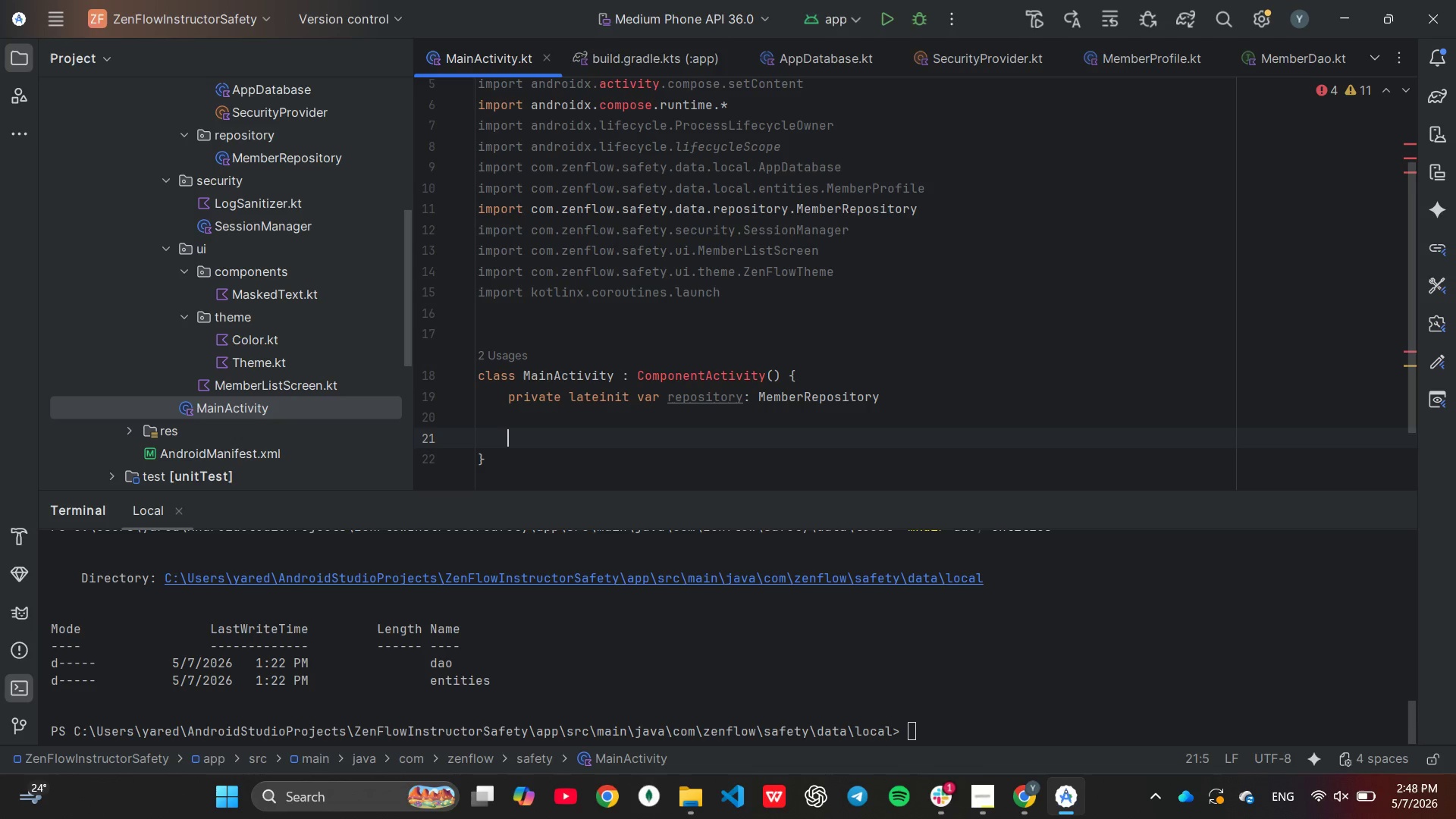 
type(ove)
 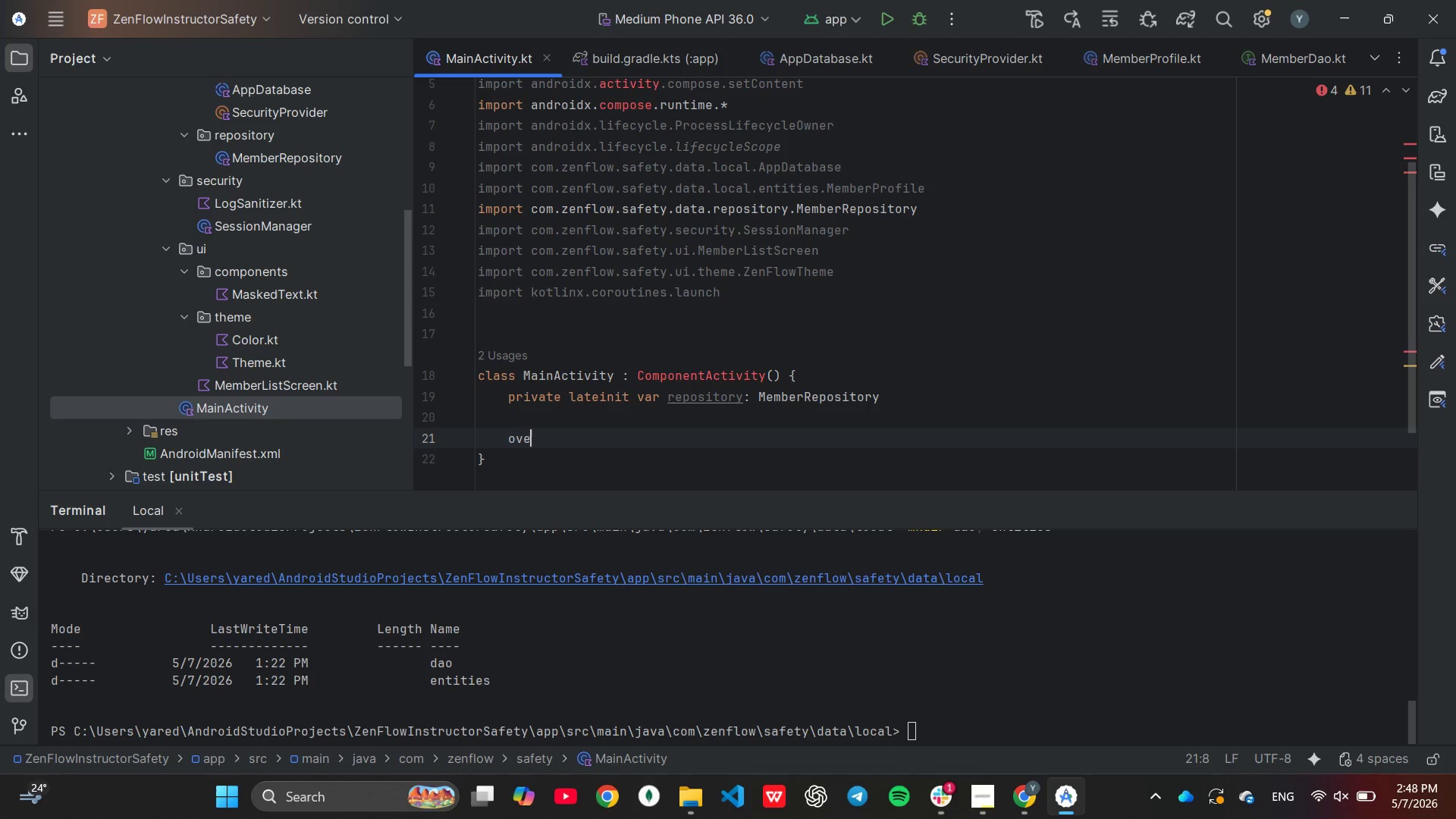 
key(Enter)
 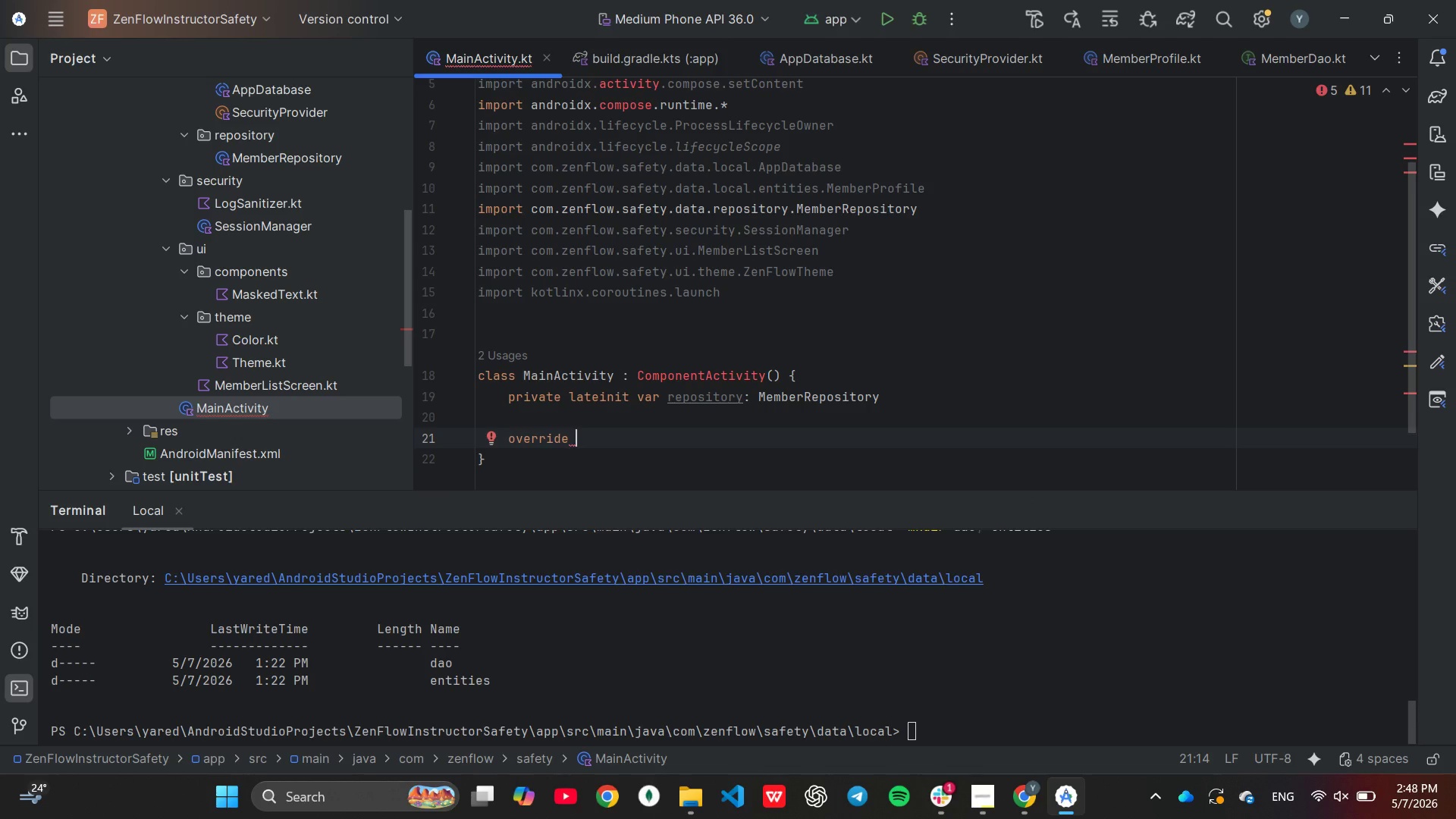 
key(F)
 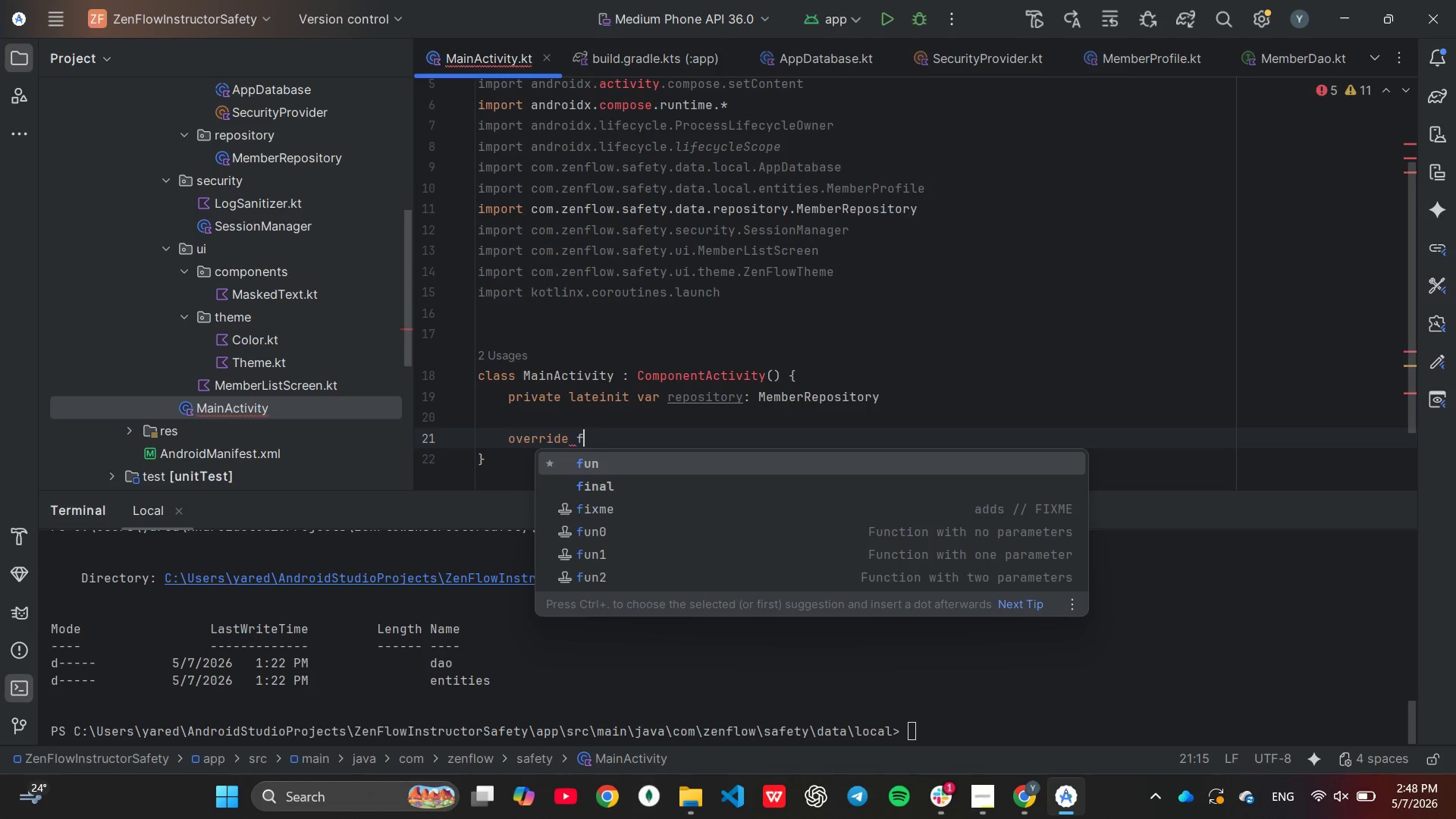 
key(Enter)
 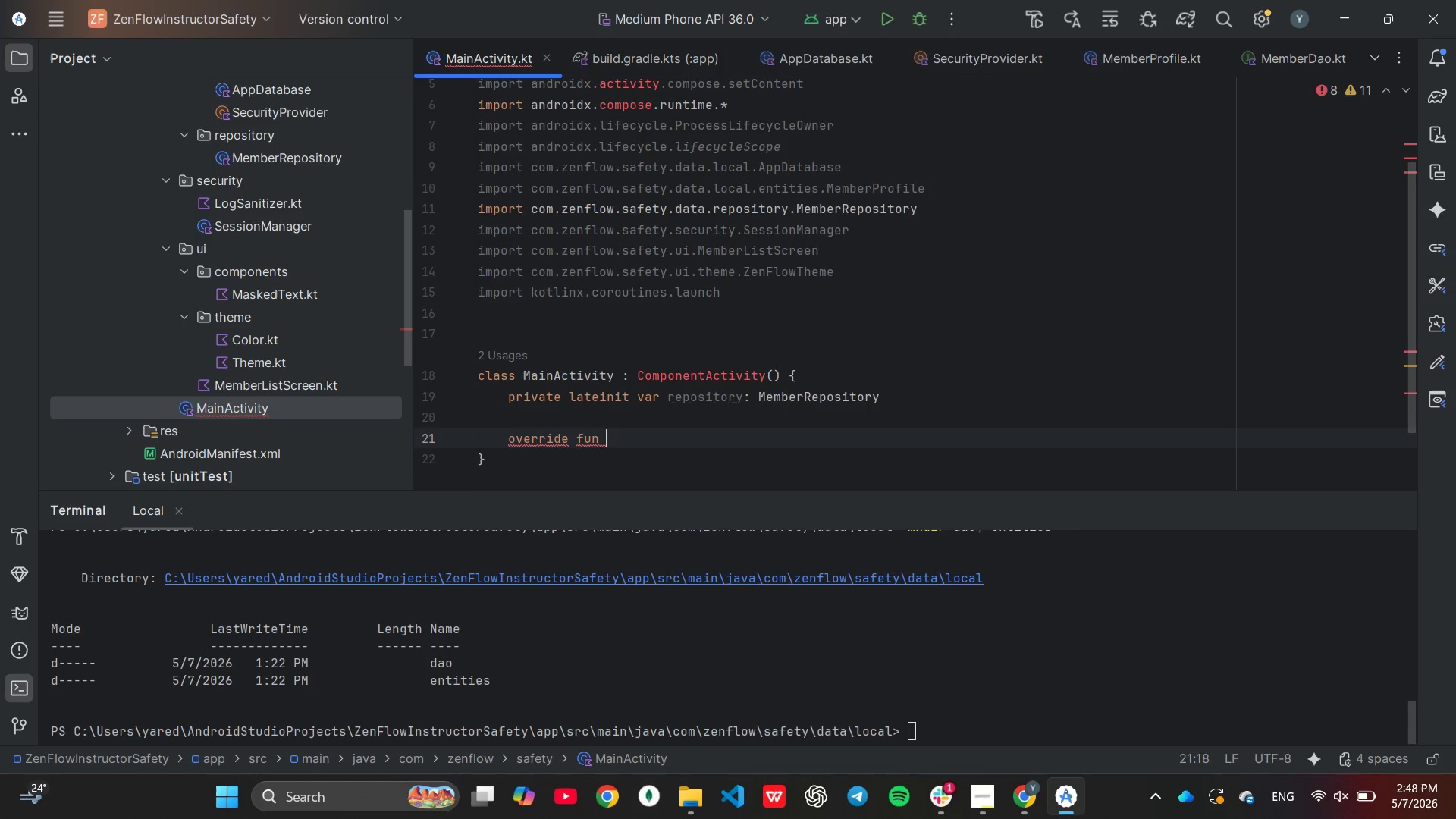 
type(onCreate(saved)
key(Tab)
key(Backspace)
key(Backspace)
key(Backspace)
 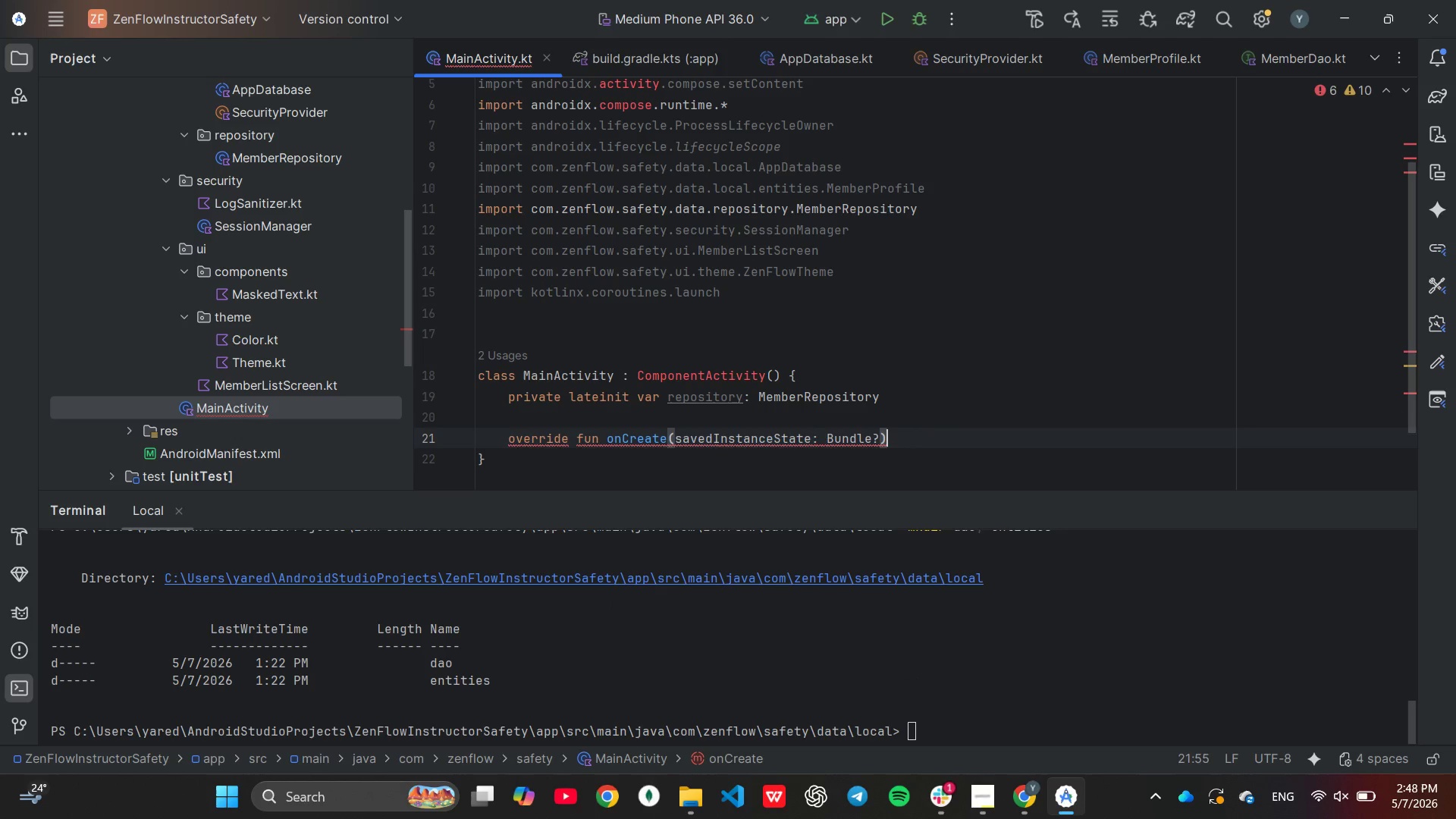 
 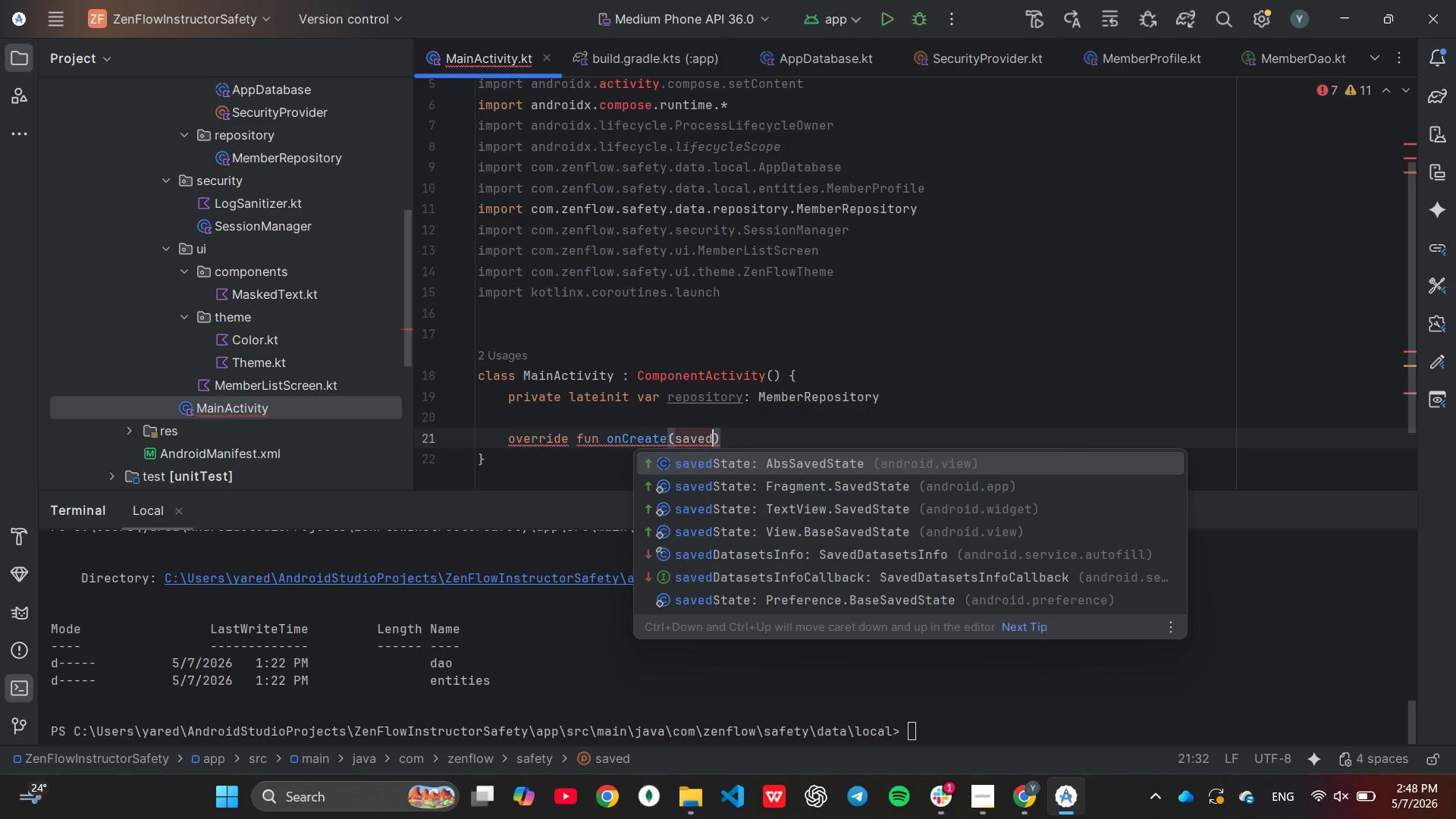 
key(ArrowRight)
 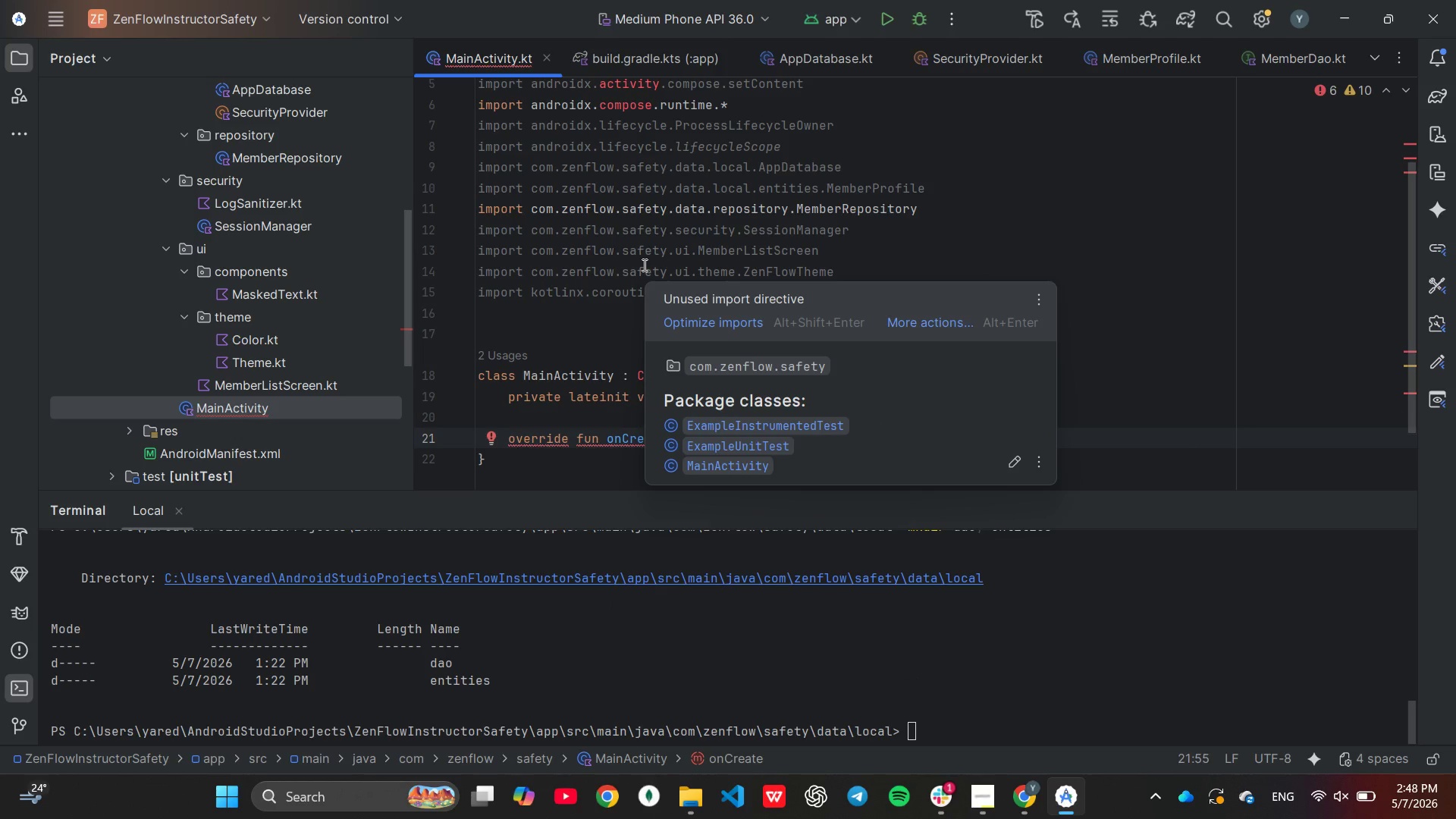 
wait(8.42)
 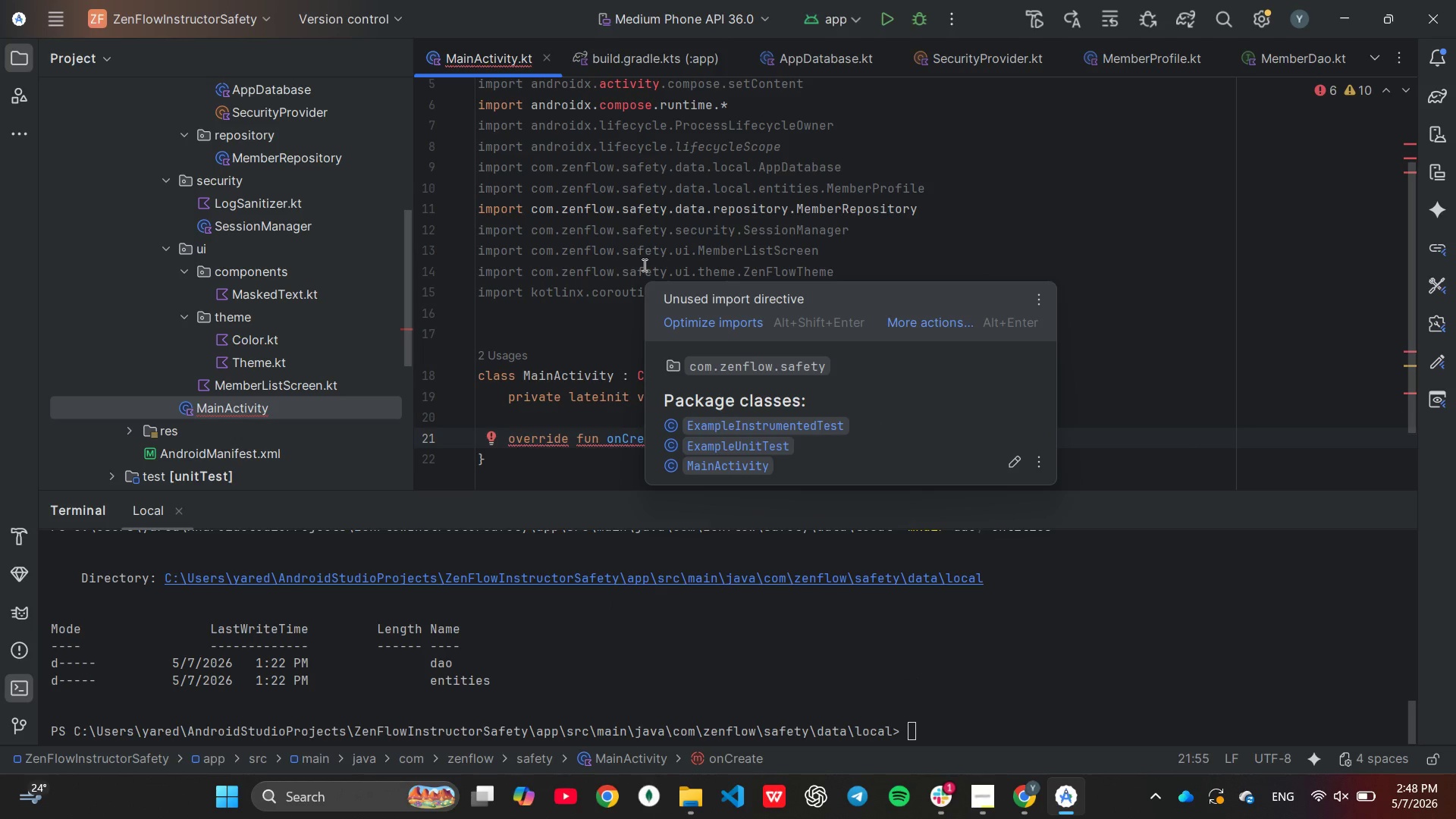 
mouse_move([906, 177])
 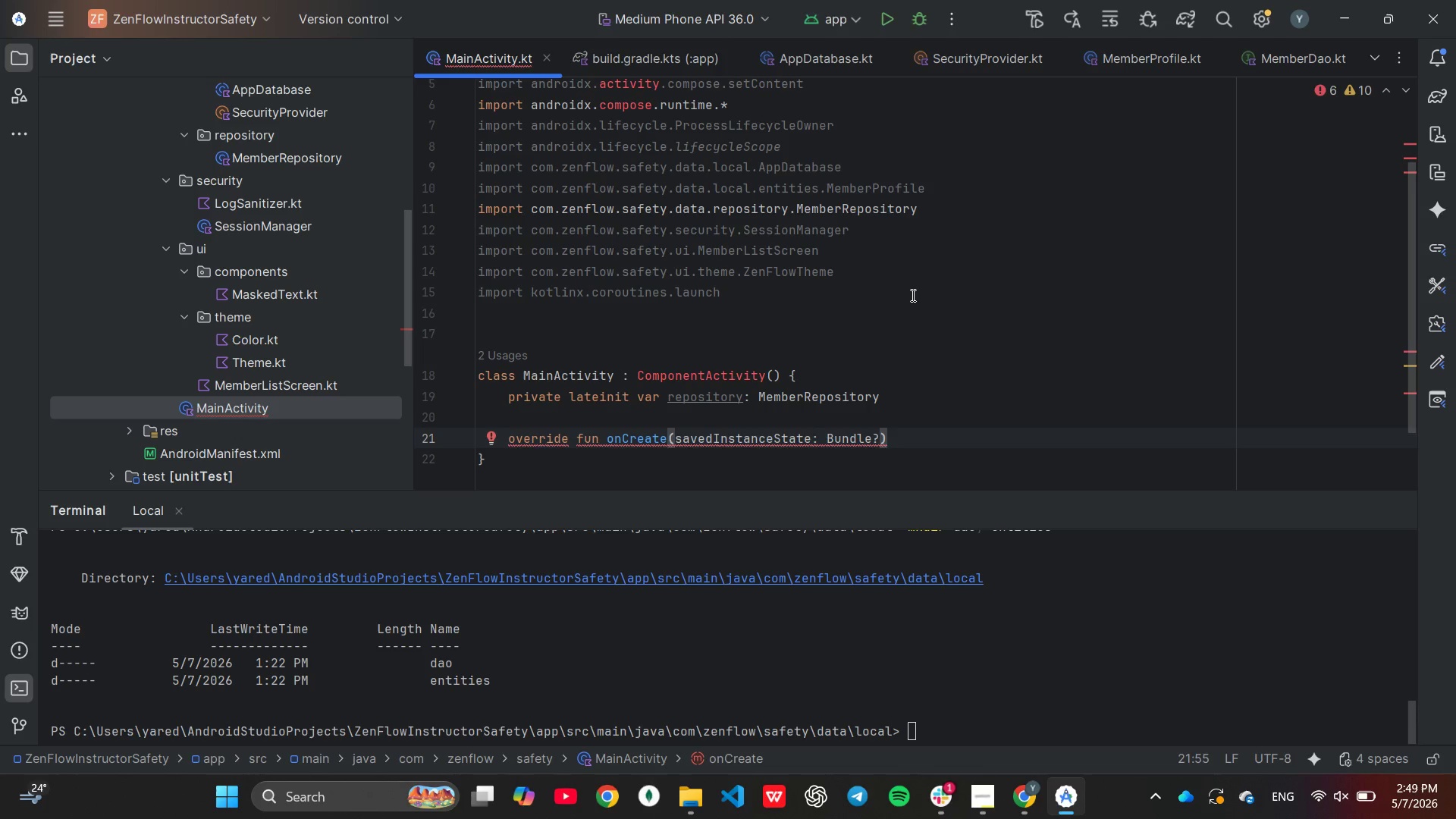 
wait(24.81)
 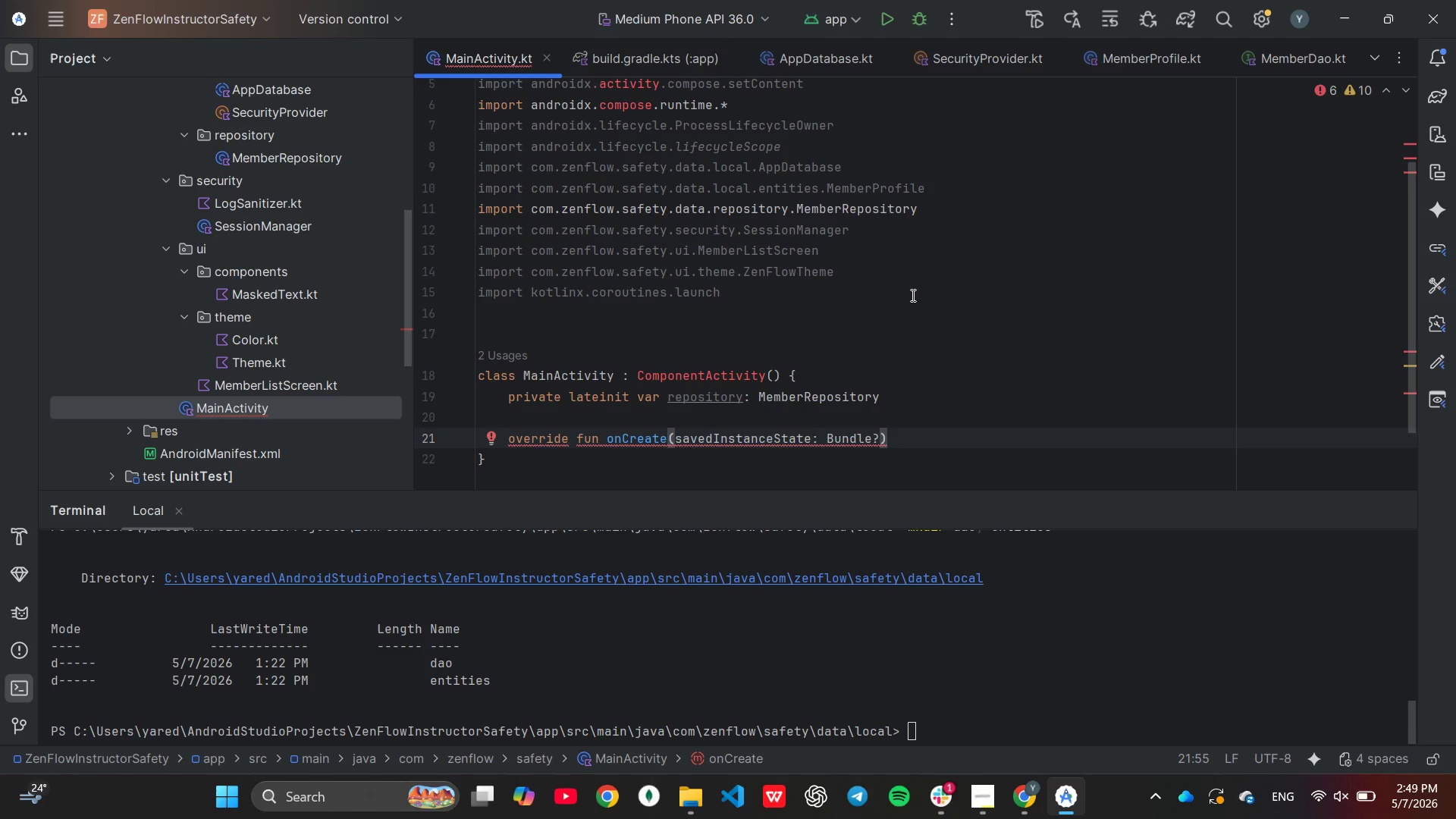 
key(Shift+ShiftLeft)
 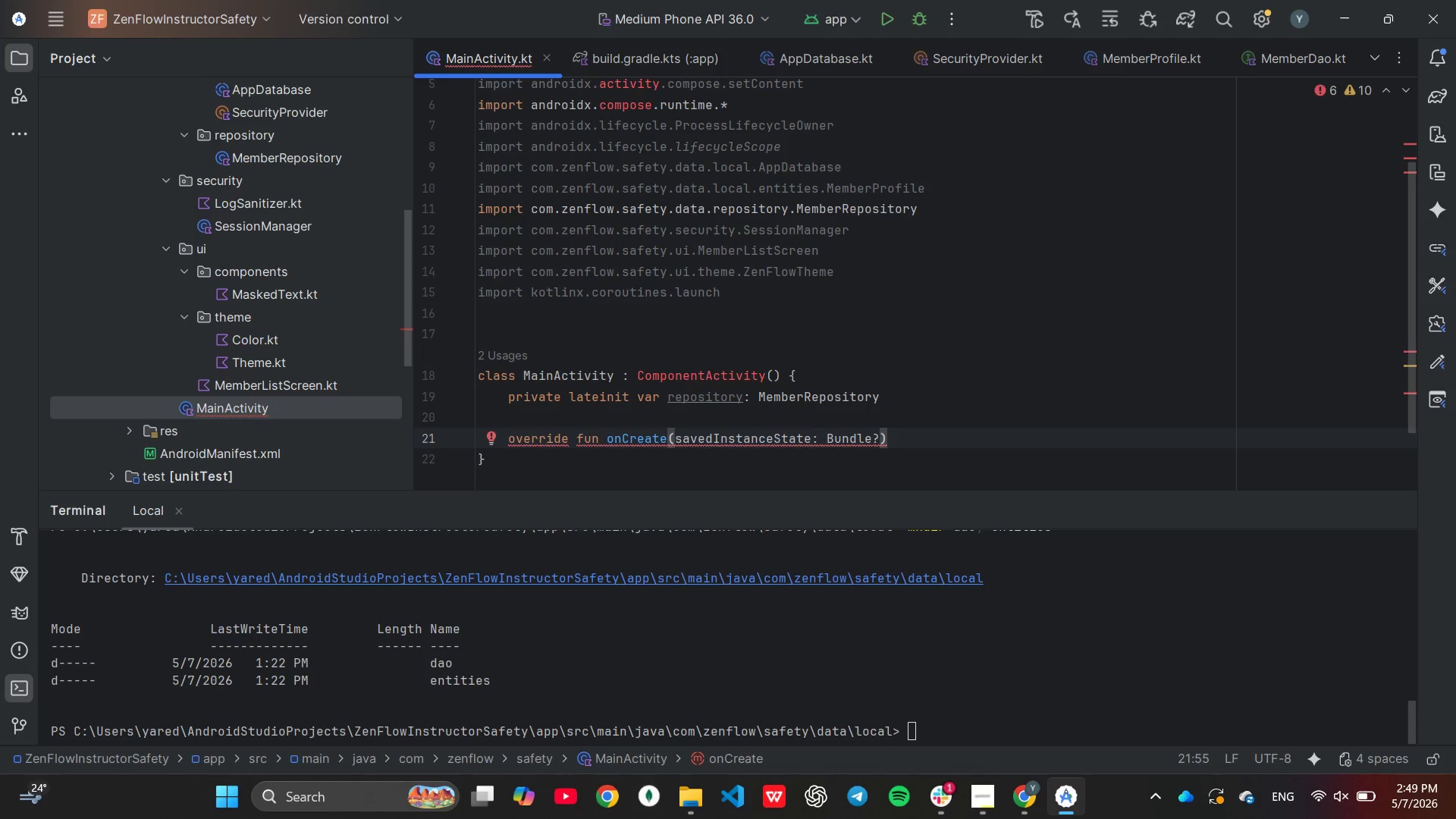 
key(Shift+BracketLeft)
 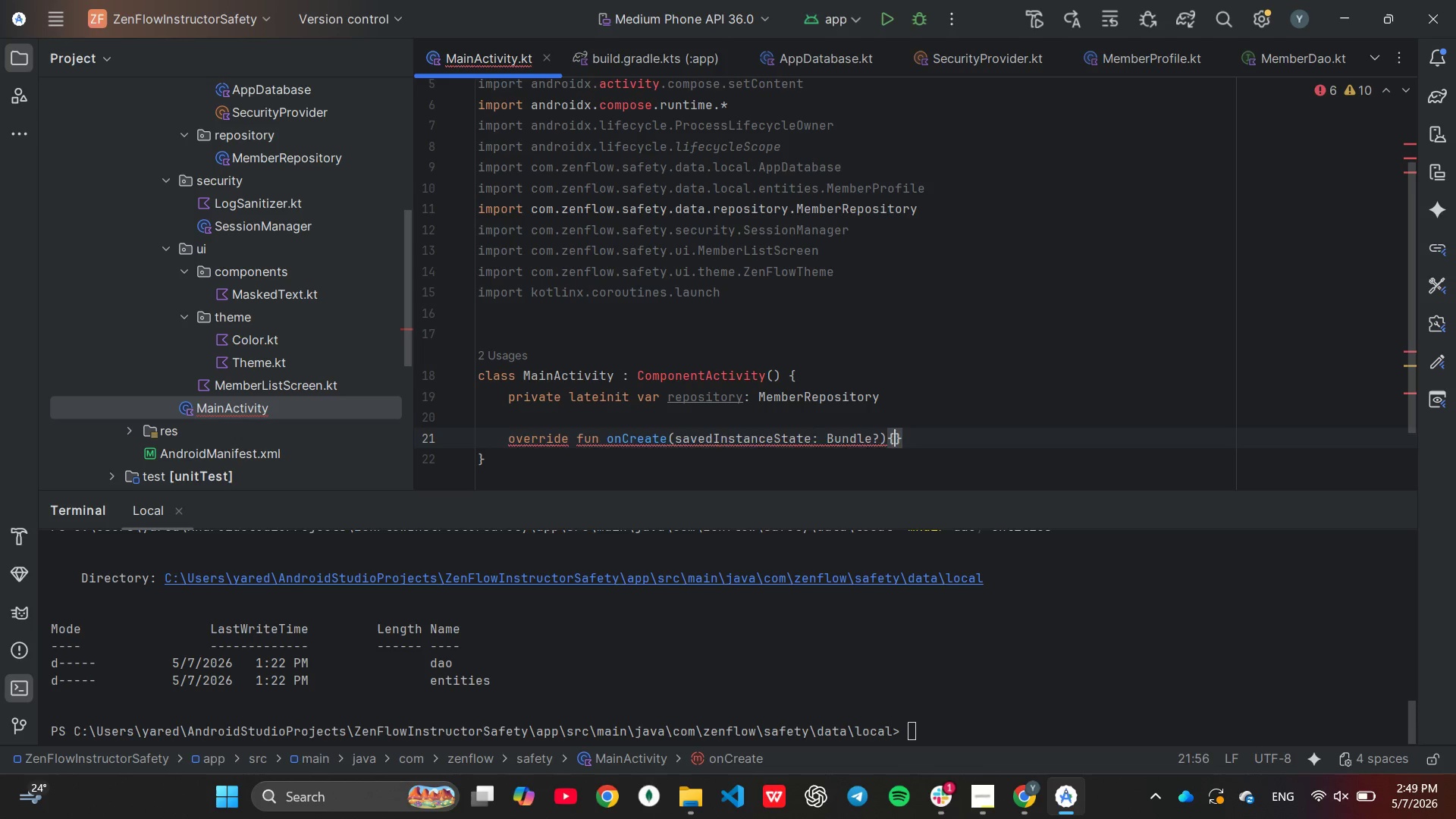 
key(Shift+ShiftRight)
 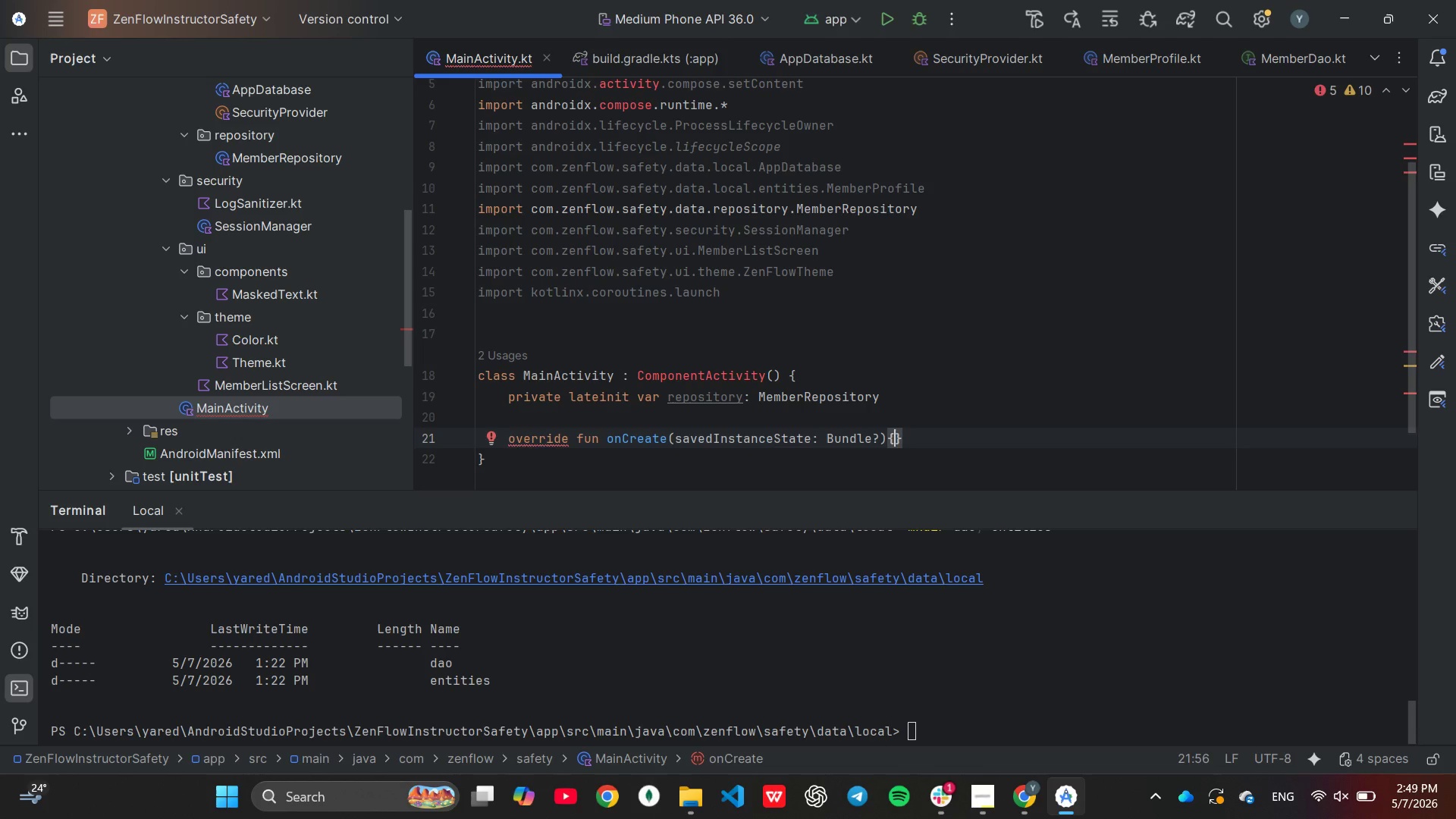 
key(Enter)
 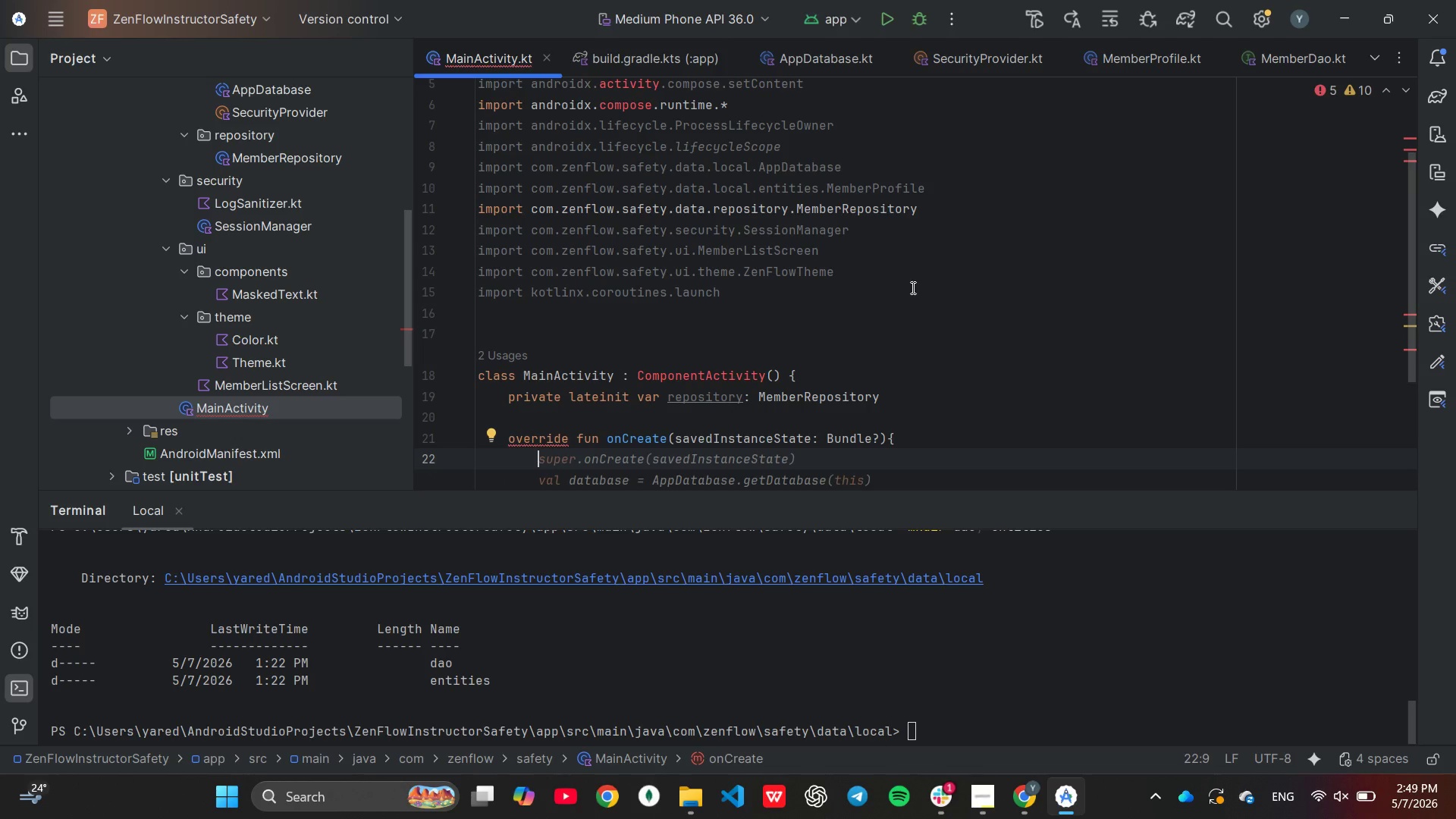 
wait(9.83)
 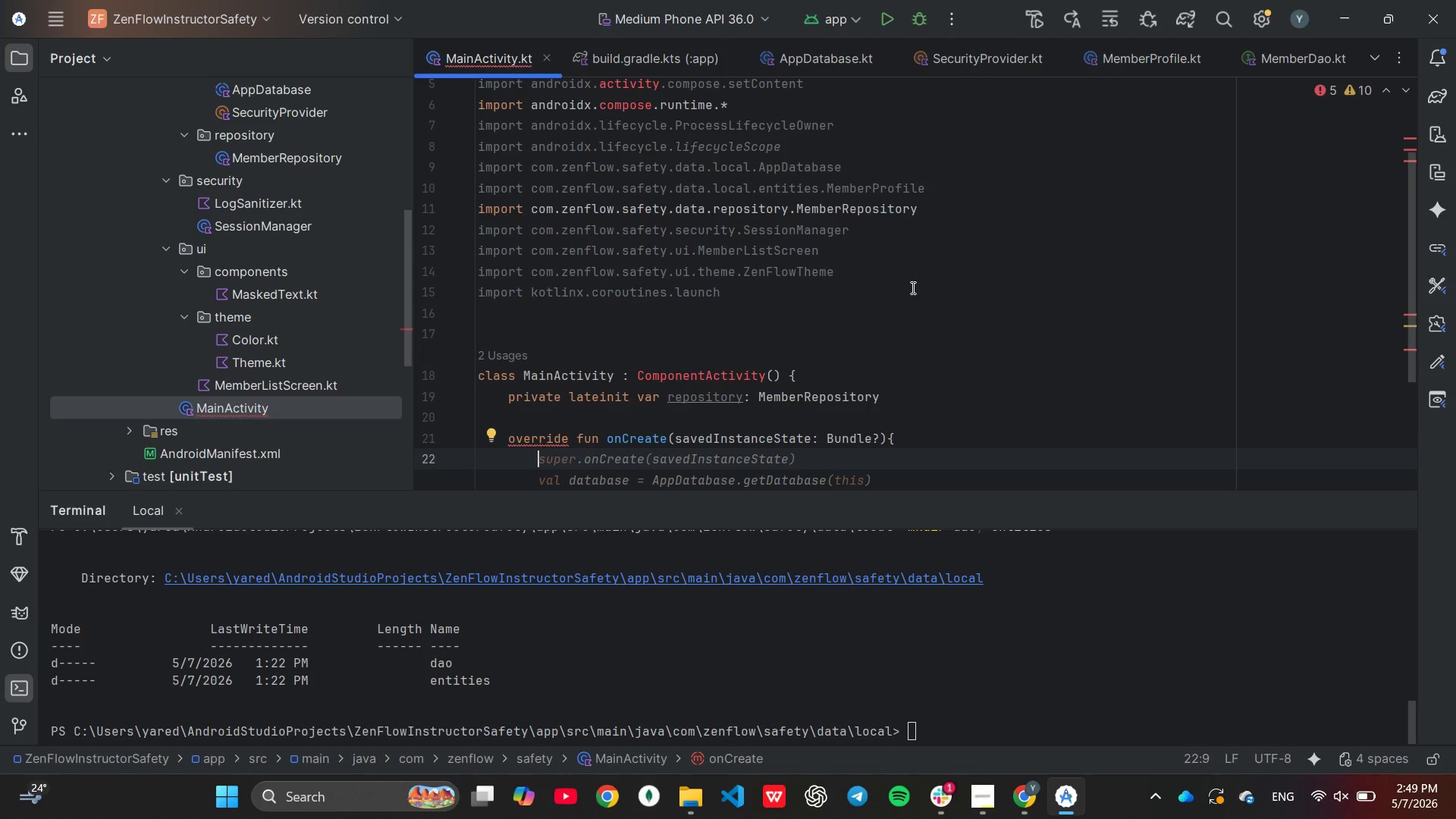 
key(Tab)
 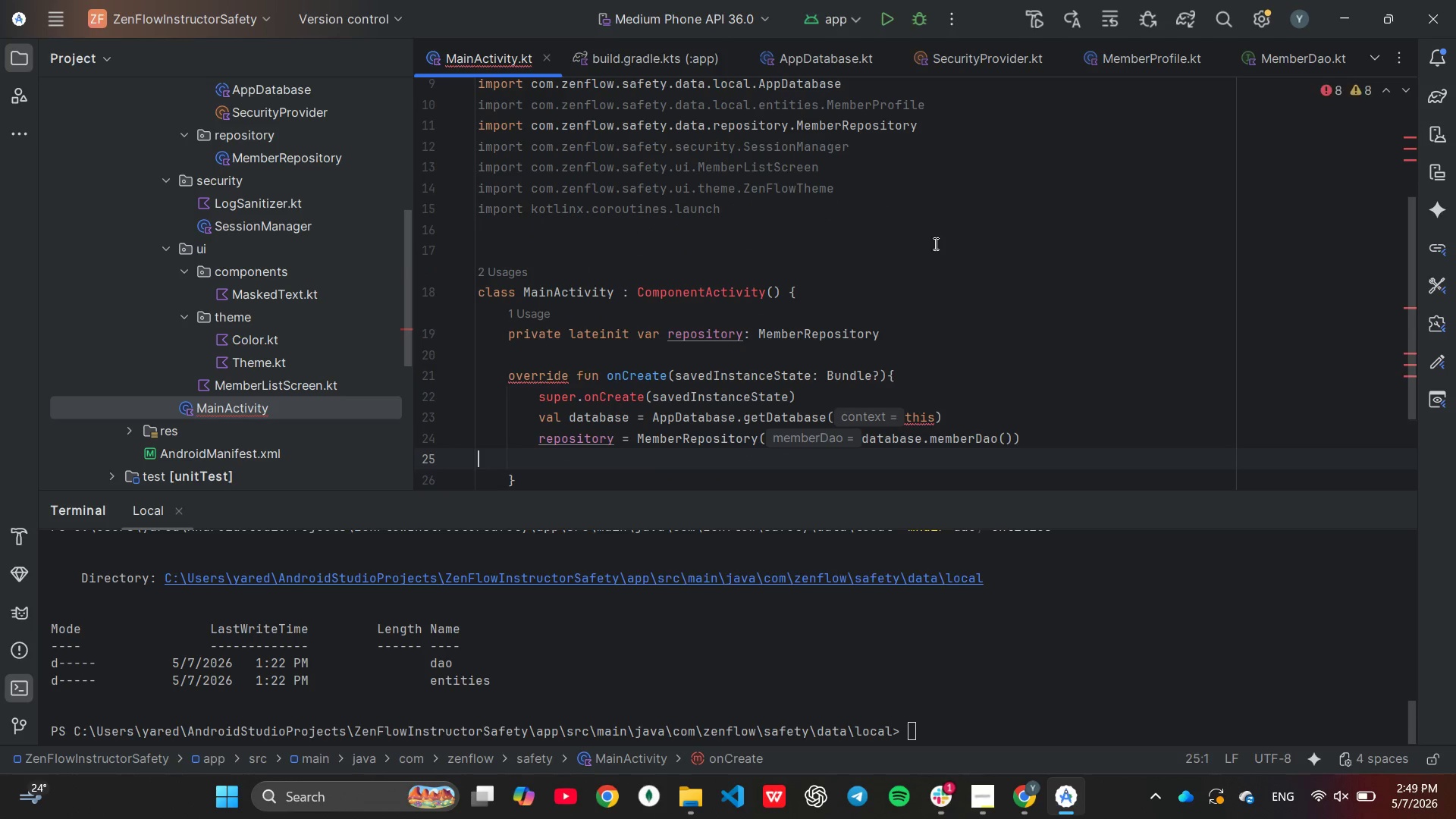 
scroll: coordinate [942, 297], scroll_direction: down, amount: 1.0
 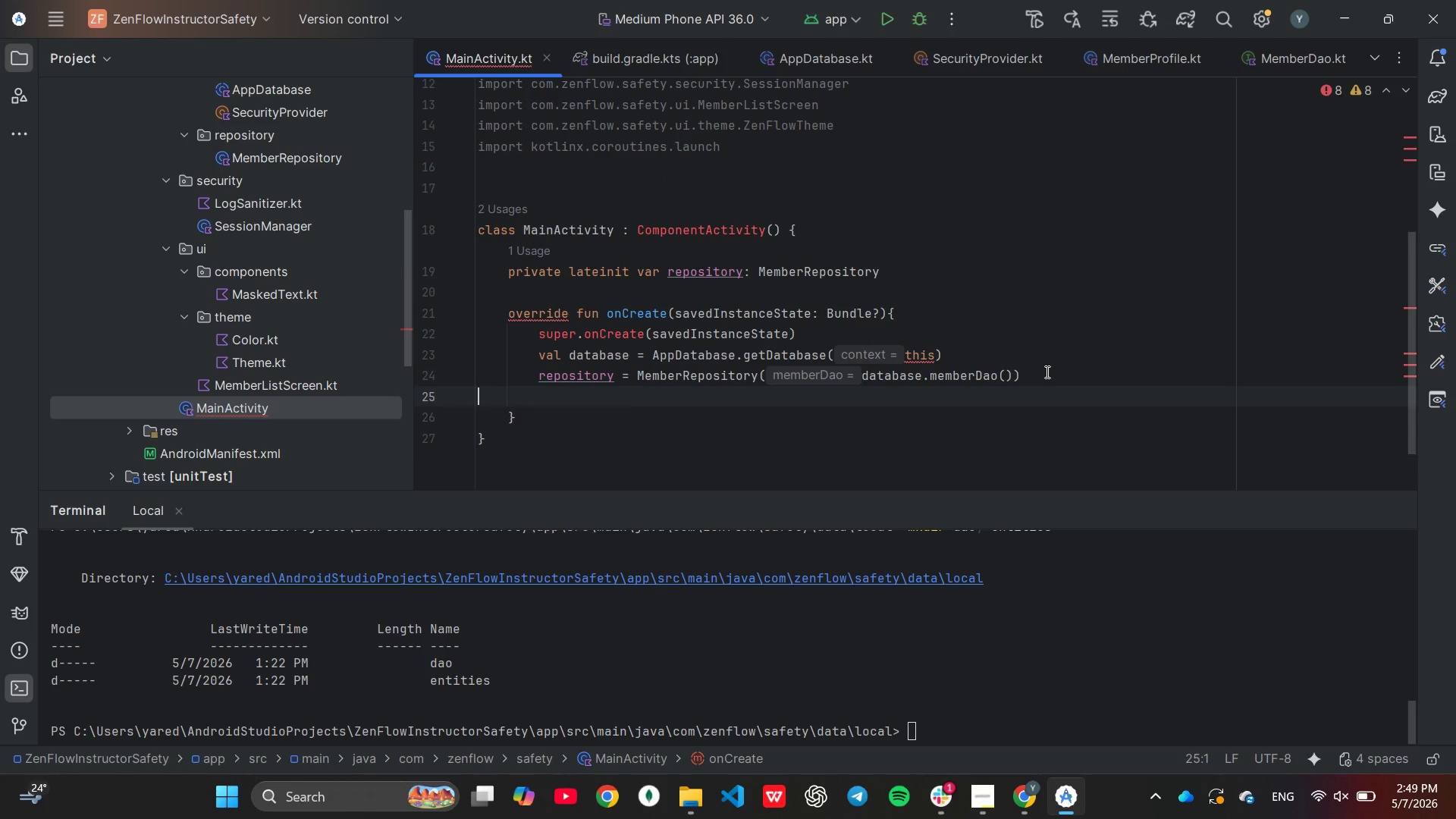 
left_click([1046, 372])
 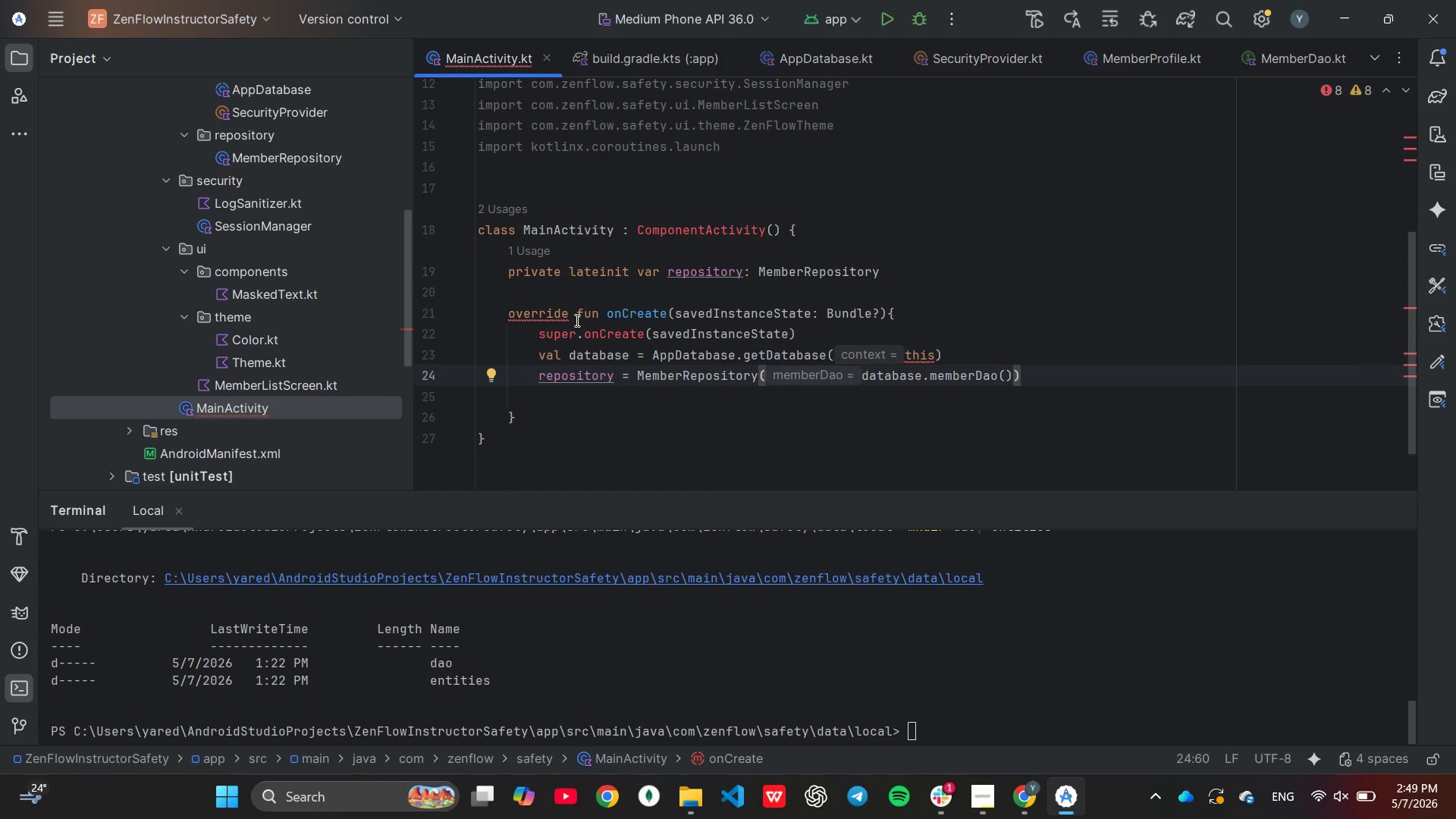 
mouse_move([548, 340])
 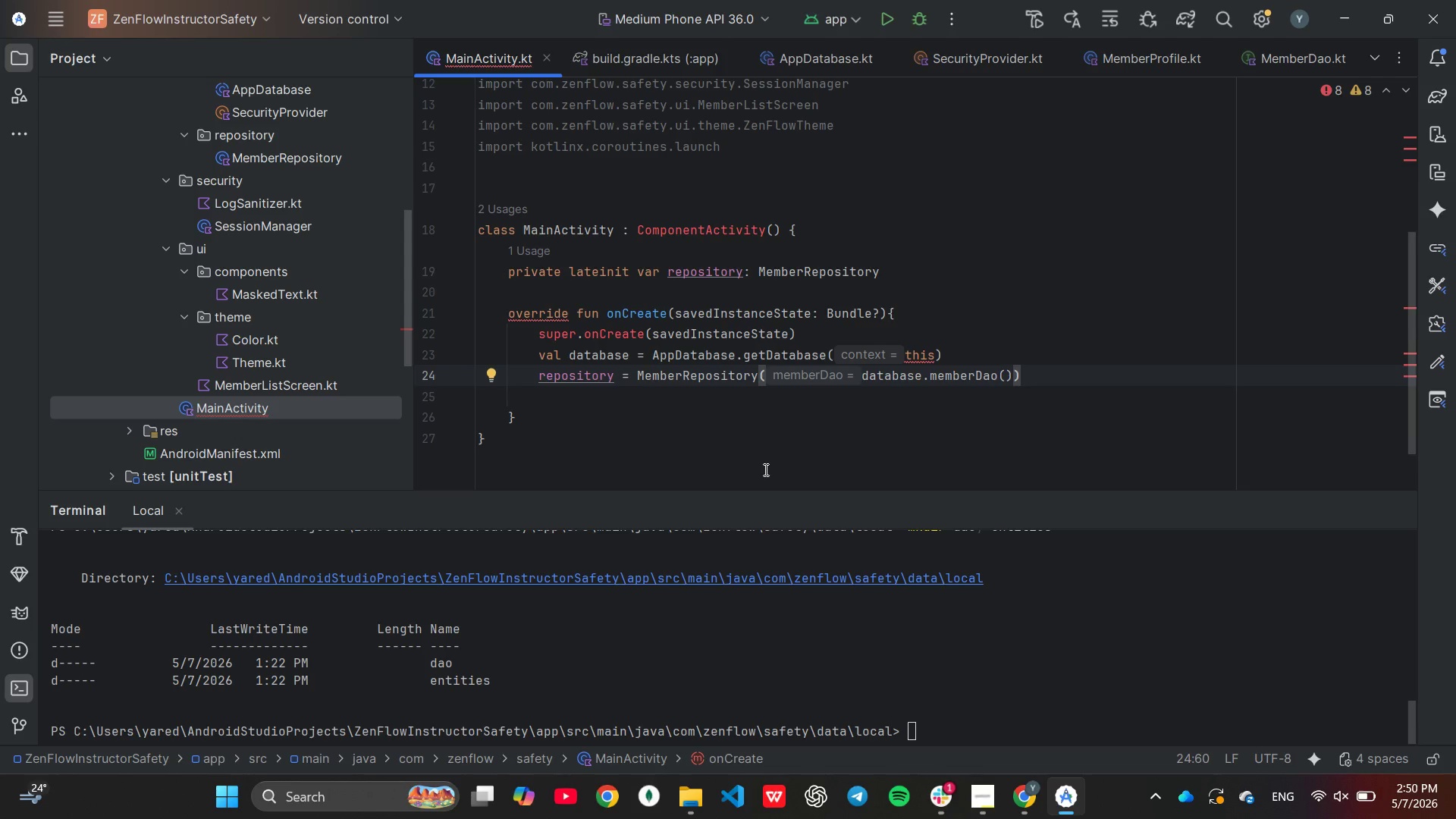 
wait(22.04)
 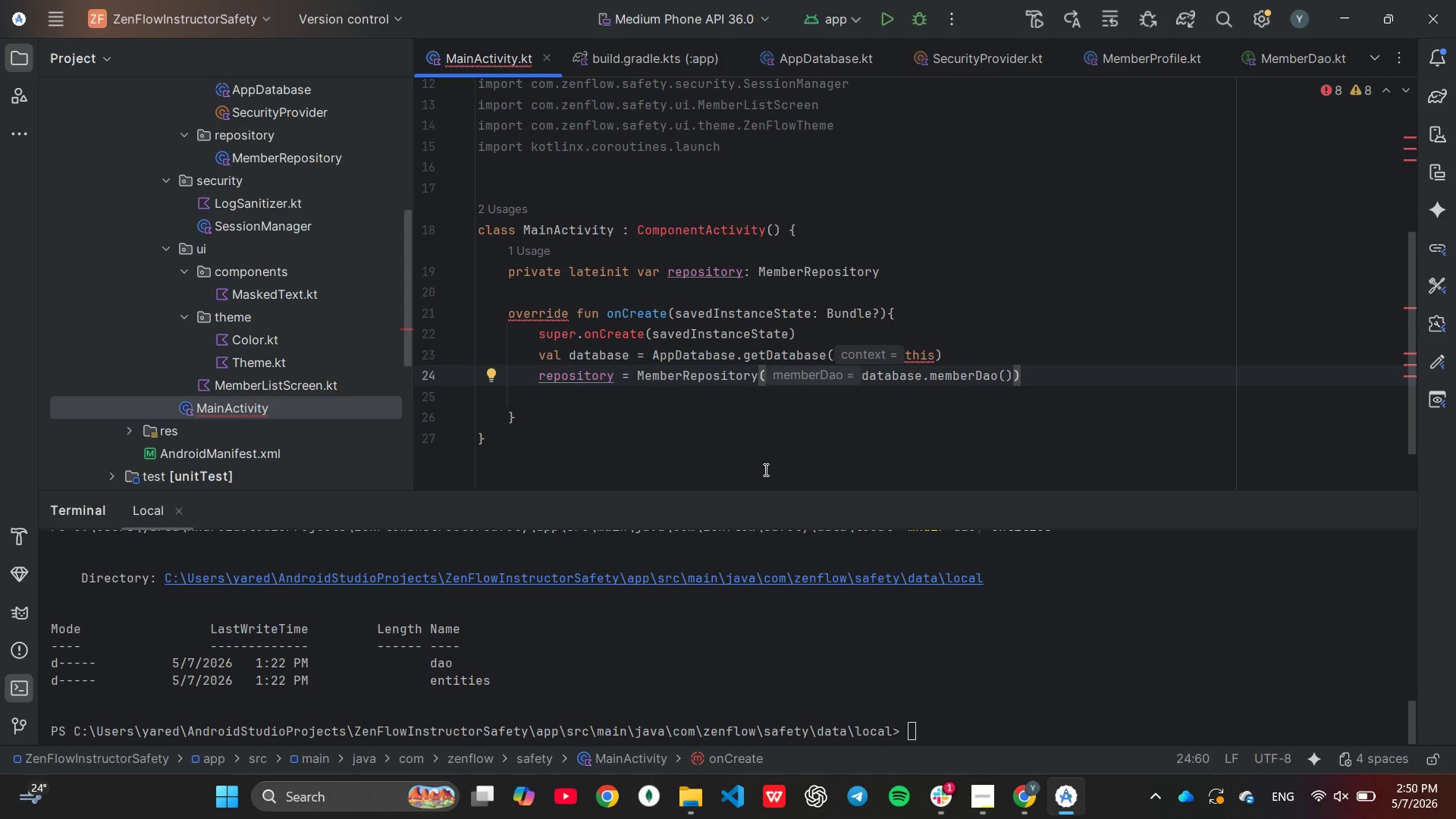 
key(Enter)
 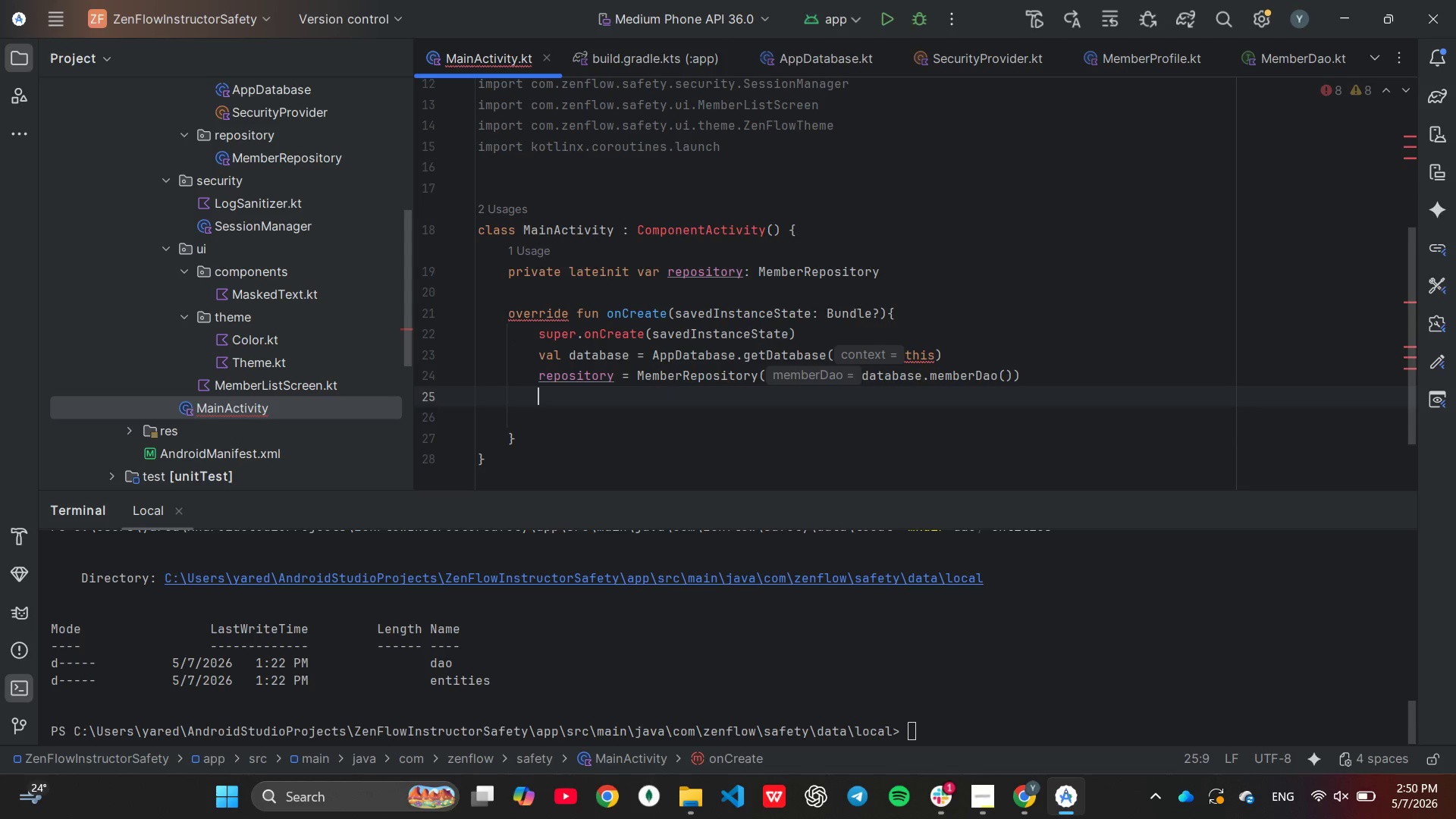 
key(Enter)
 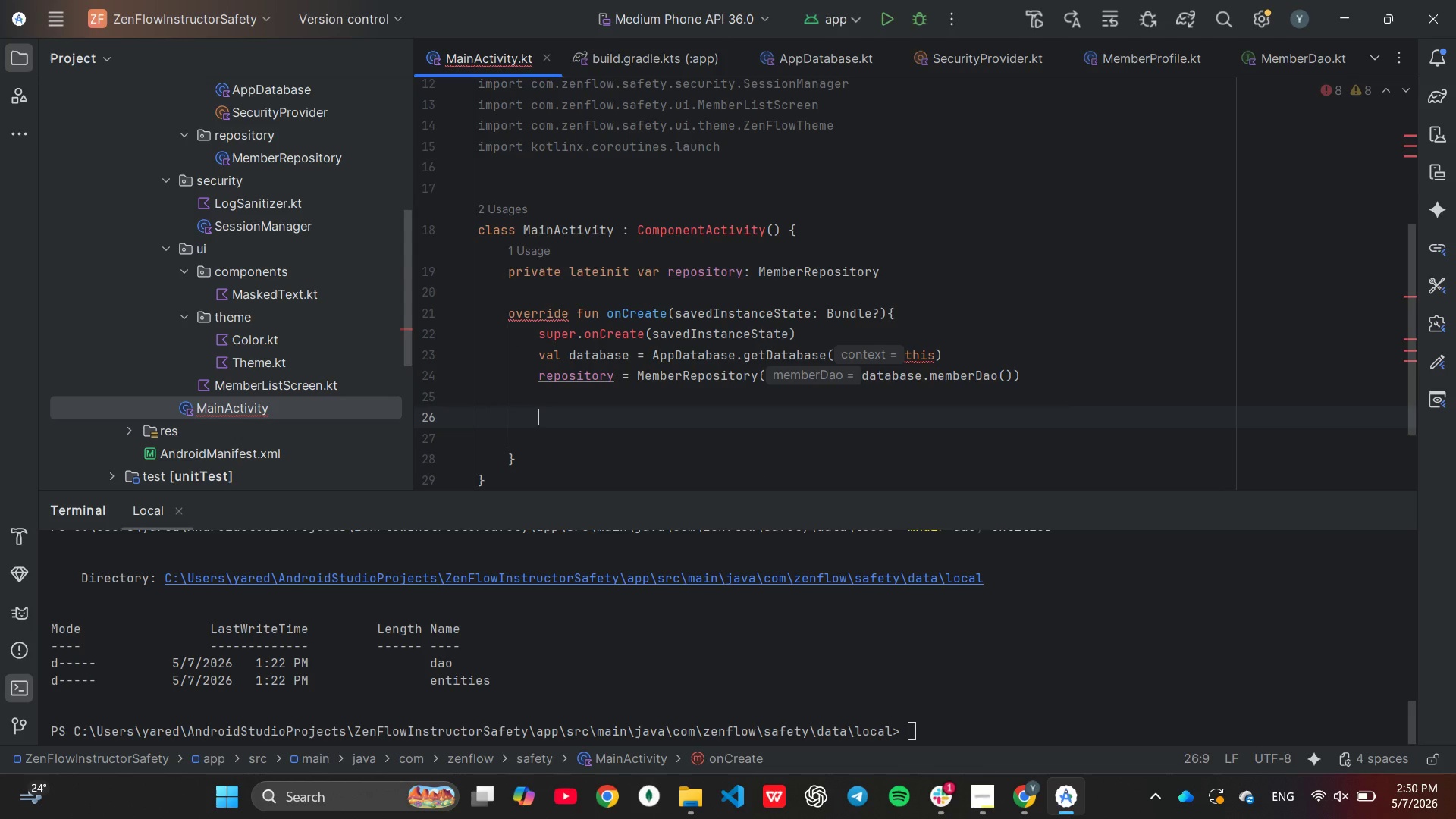 
type(life)
key(Tab)
 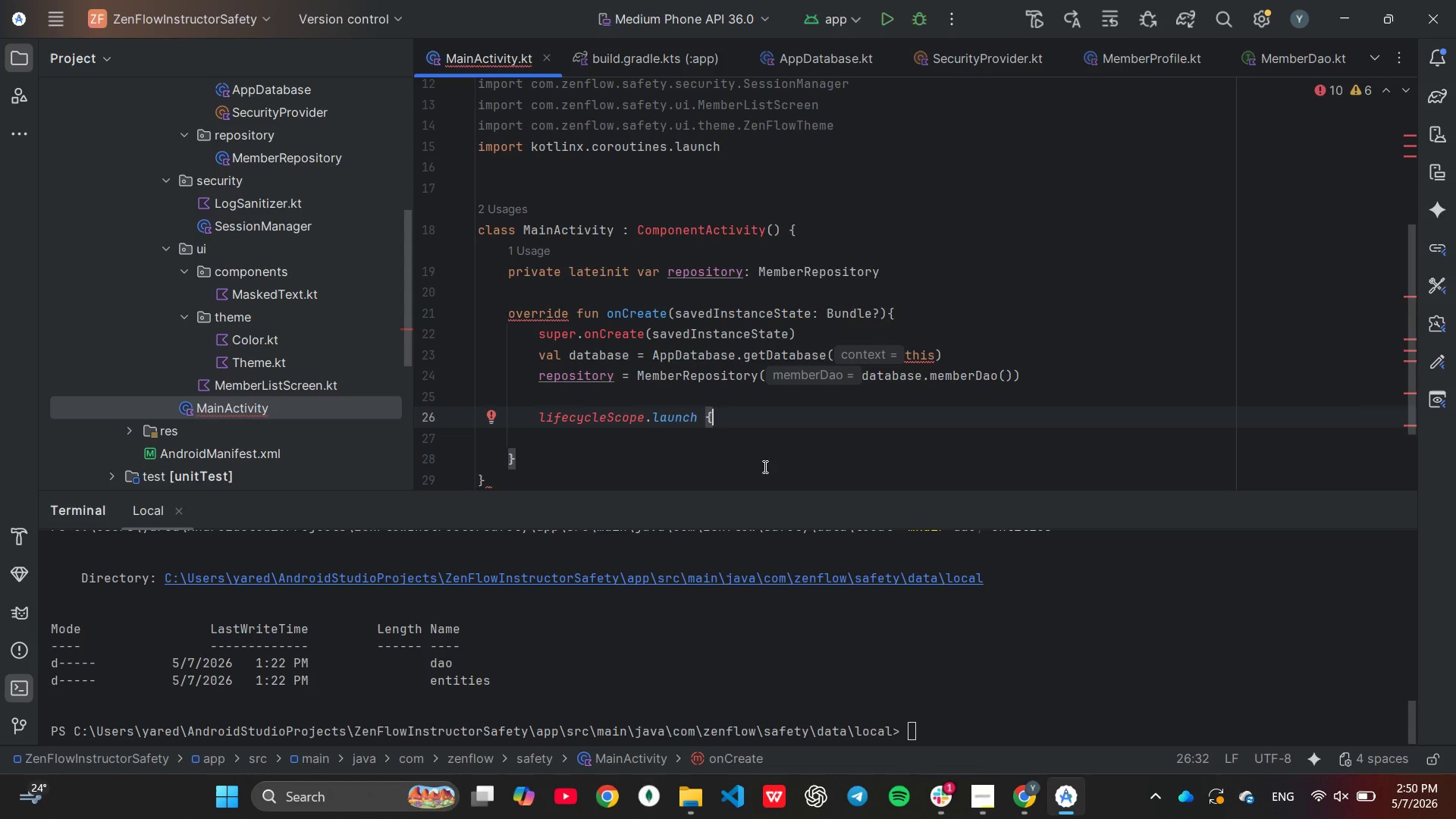 
key(Enter)
 